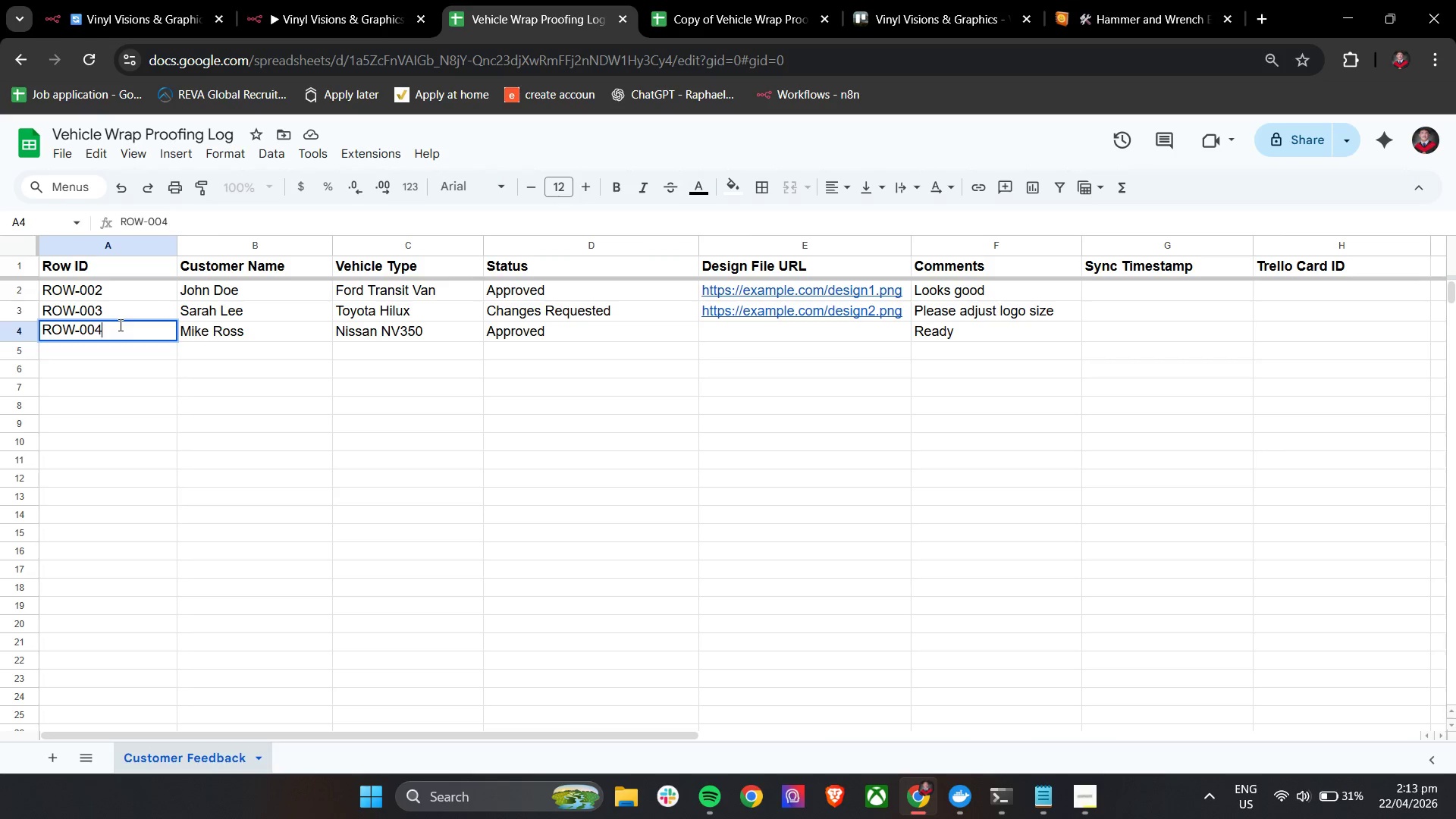 
key(Enter)
 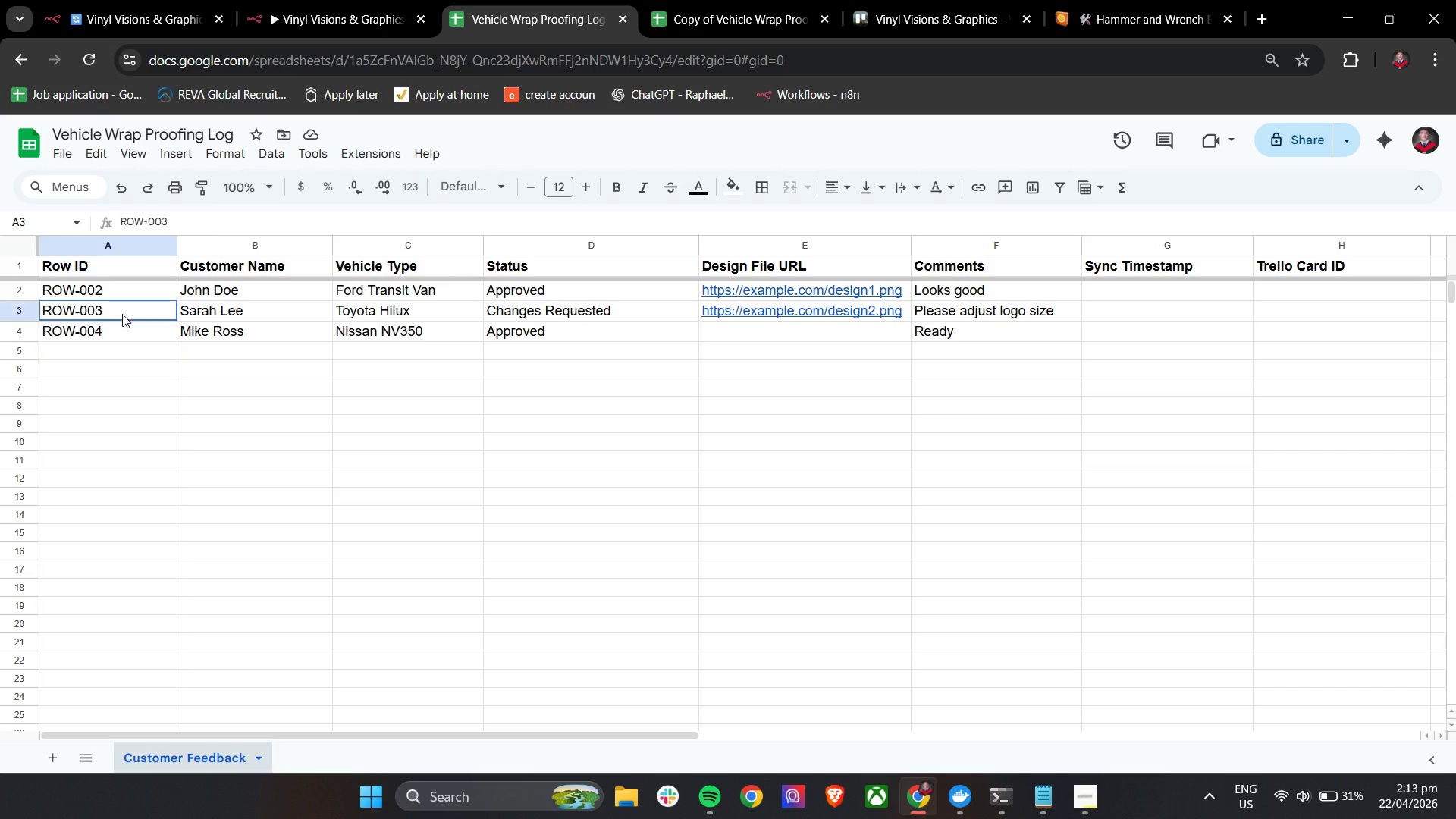 
double_click([122, 314])
 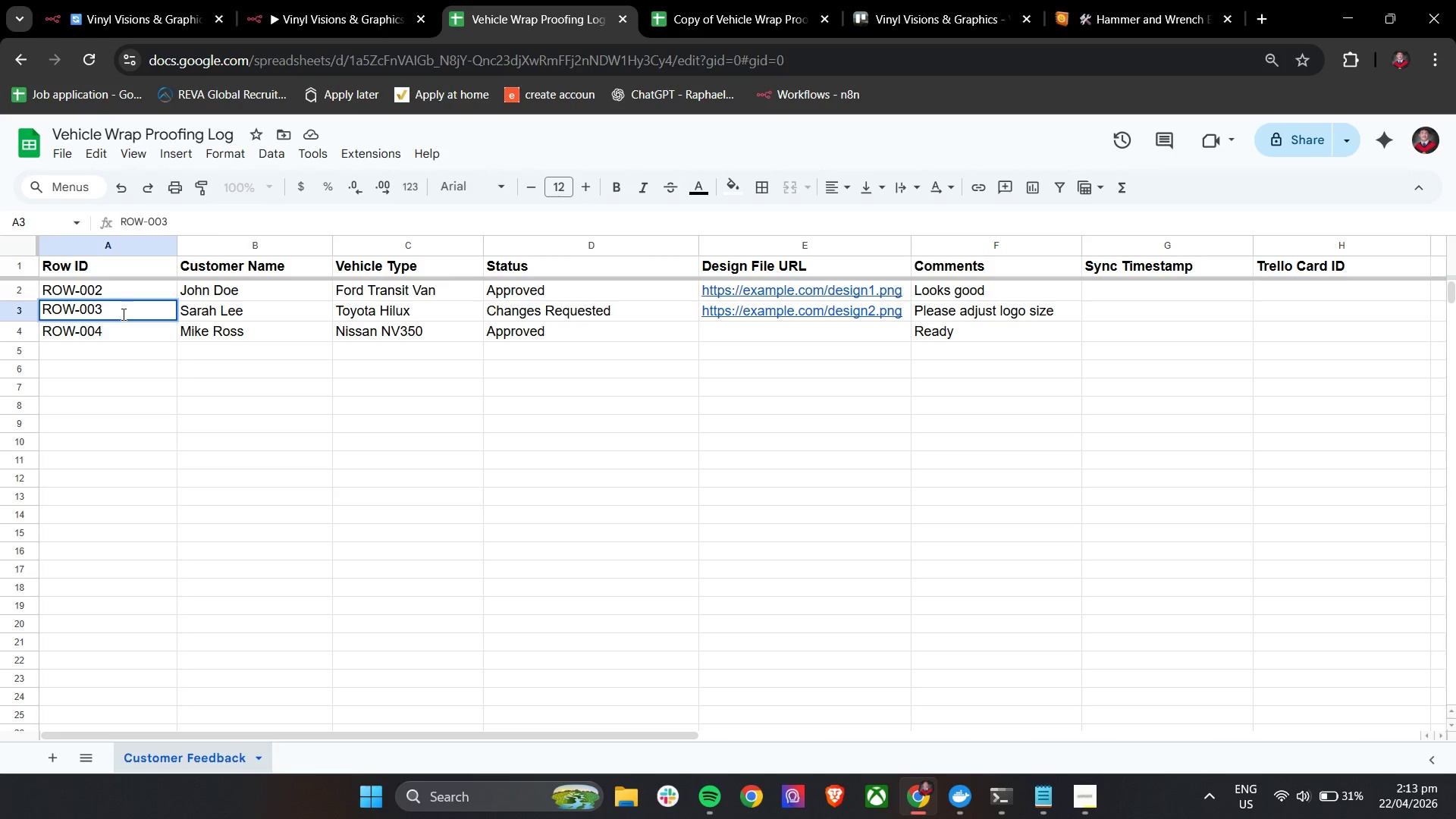 
key(Backspace)
 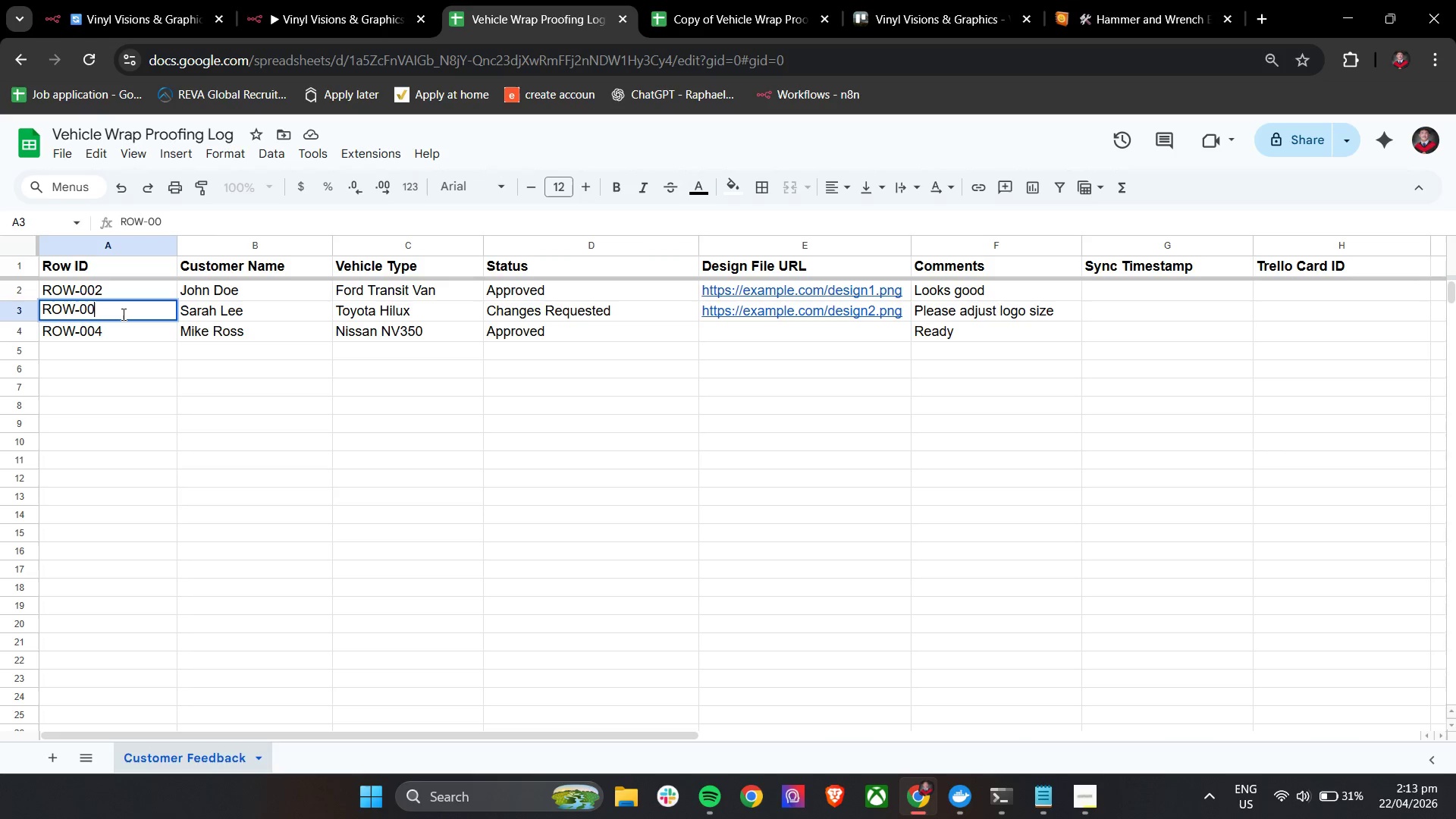 
key(3)
 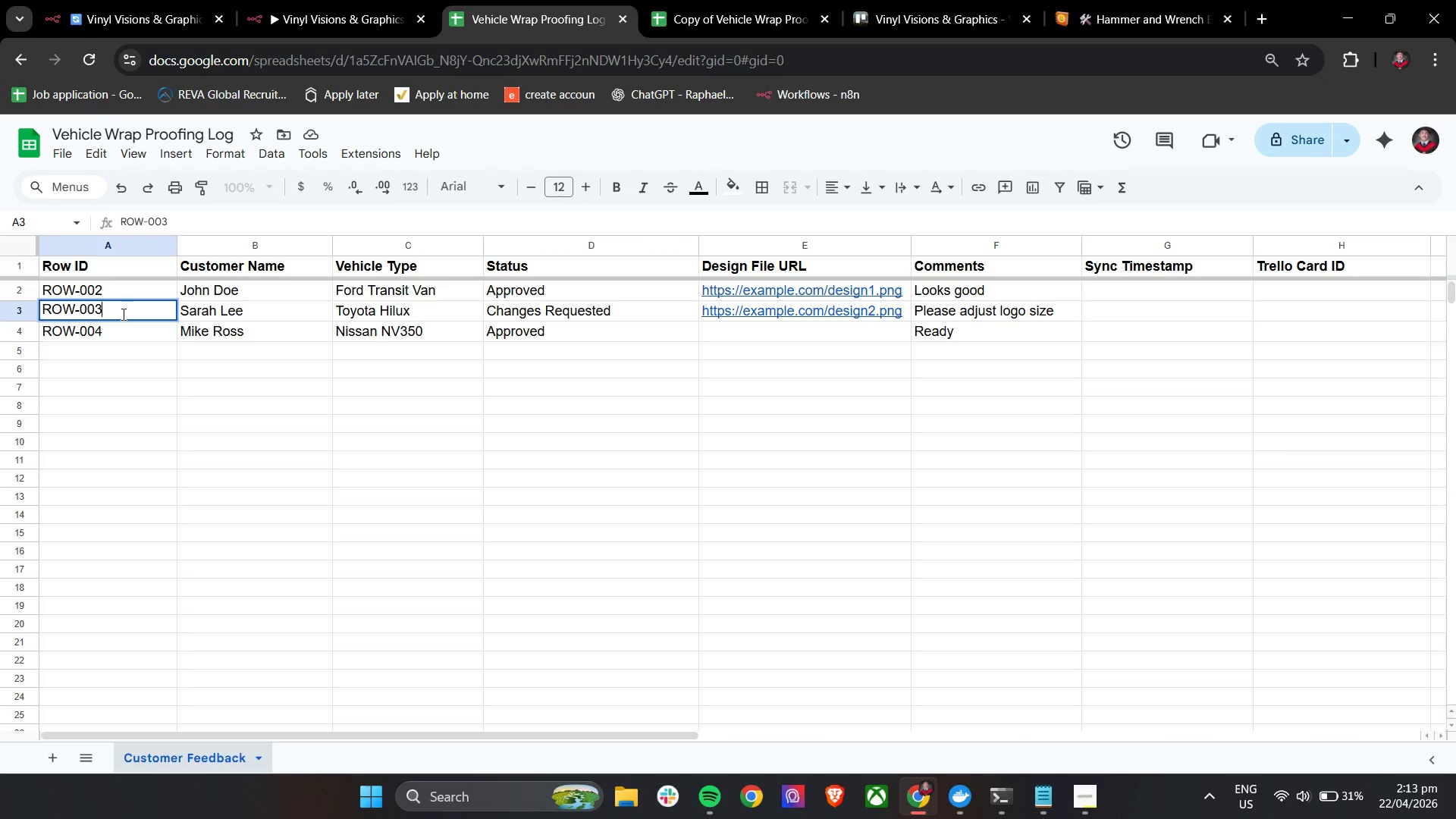 
key(Enter)
 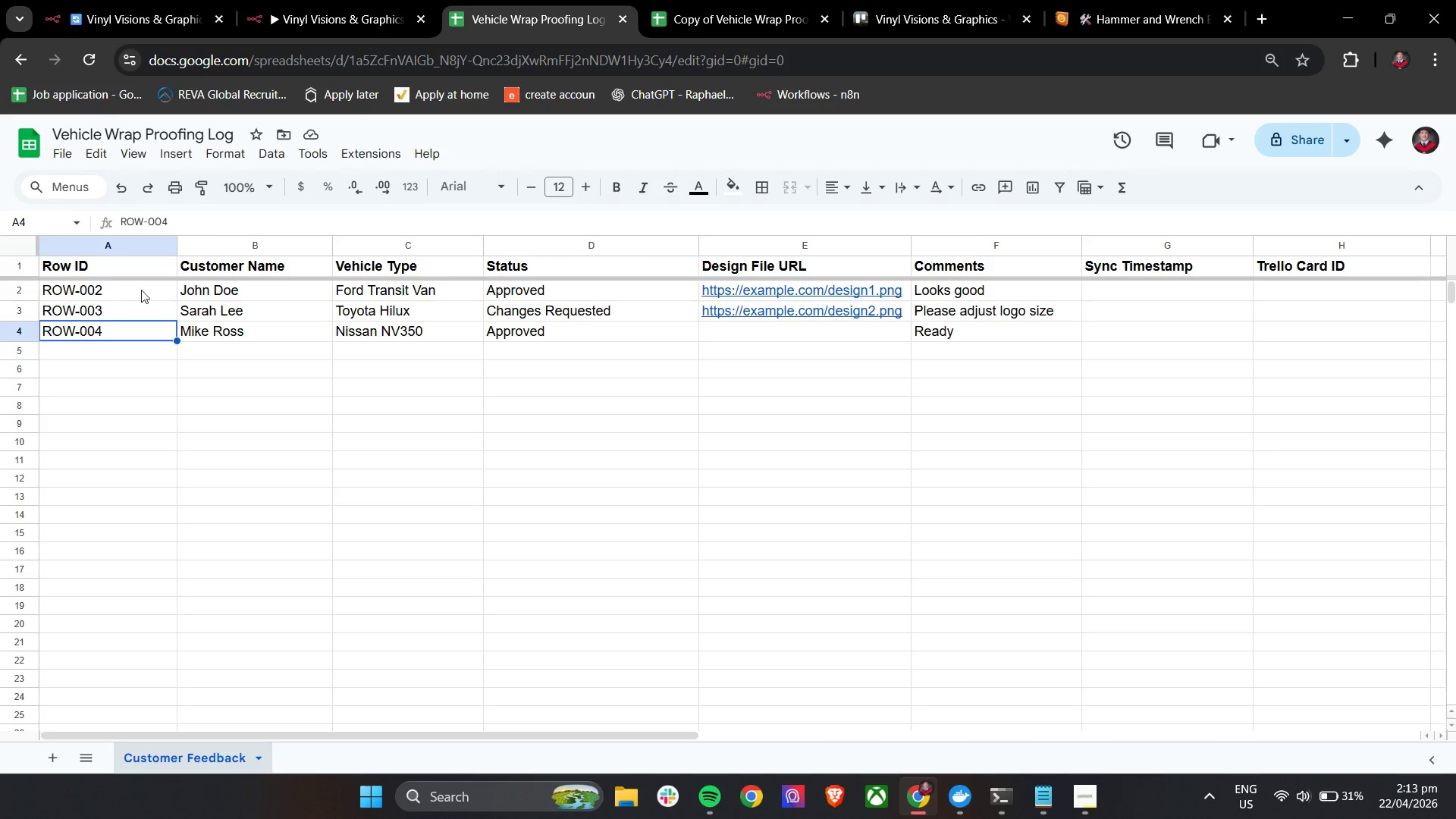 
double_click([145, 286])
 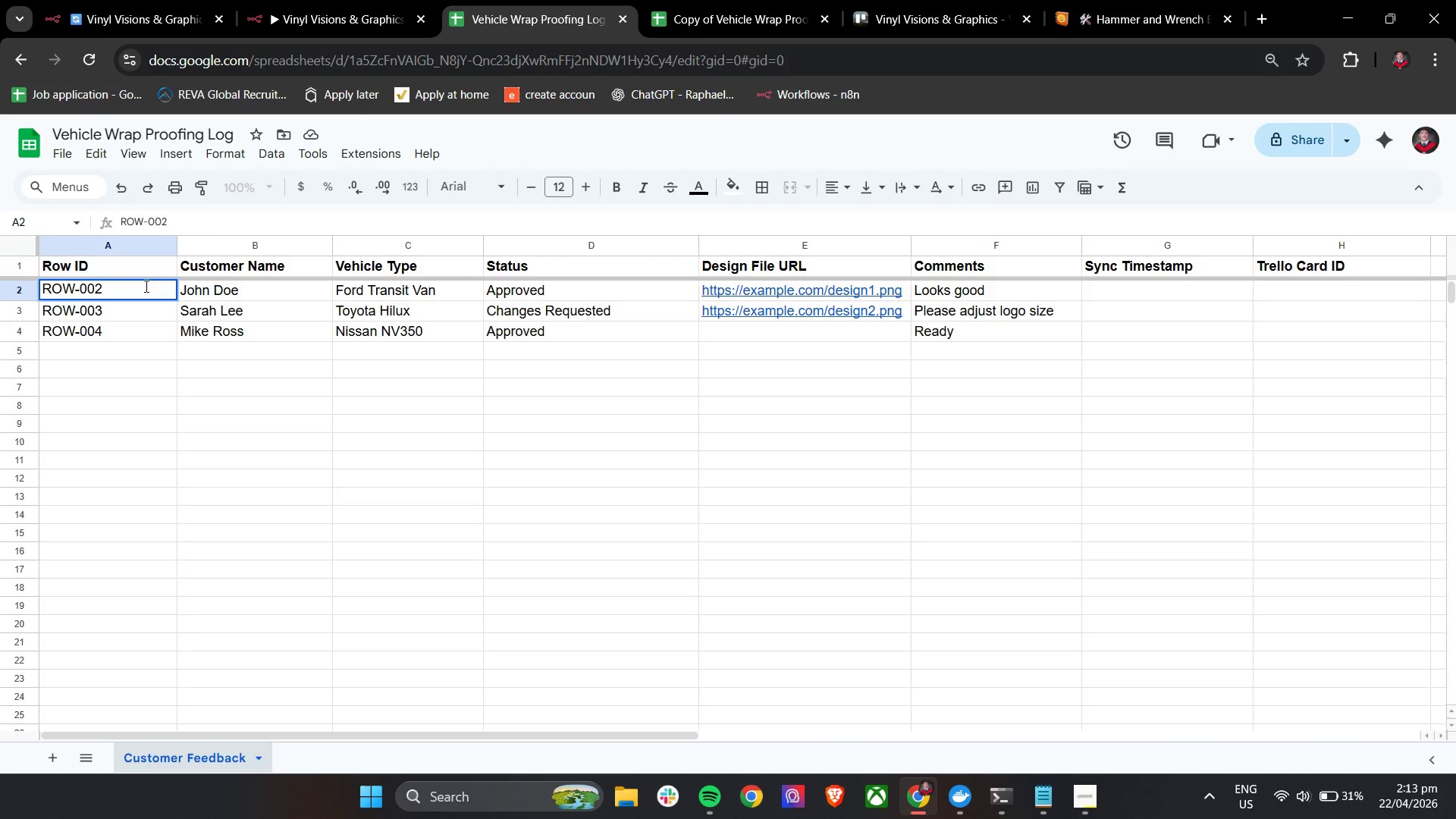 
key(Backspace)
 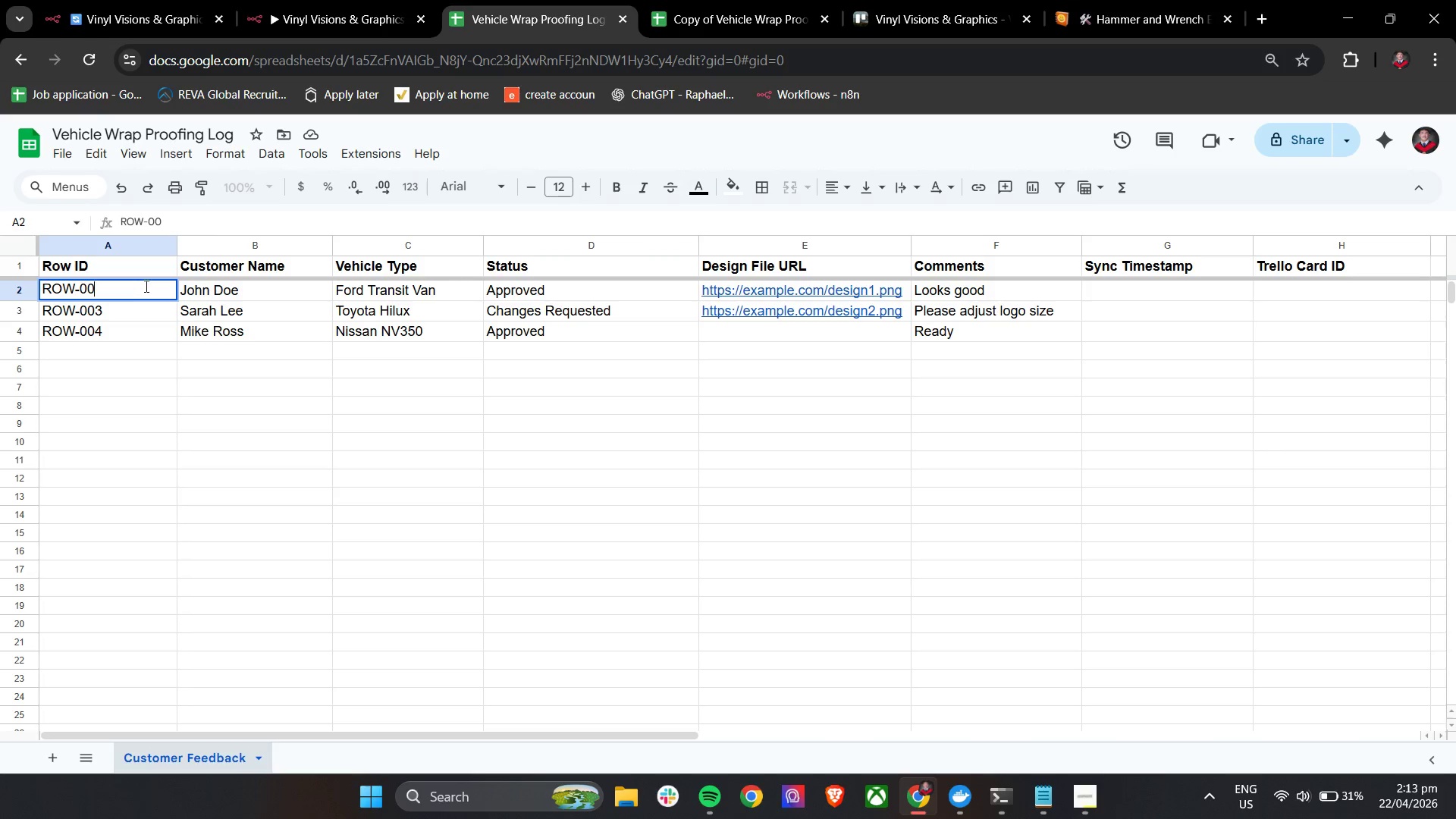 
key(2)
 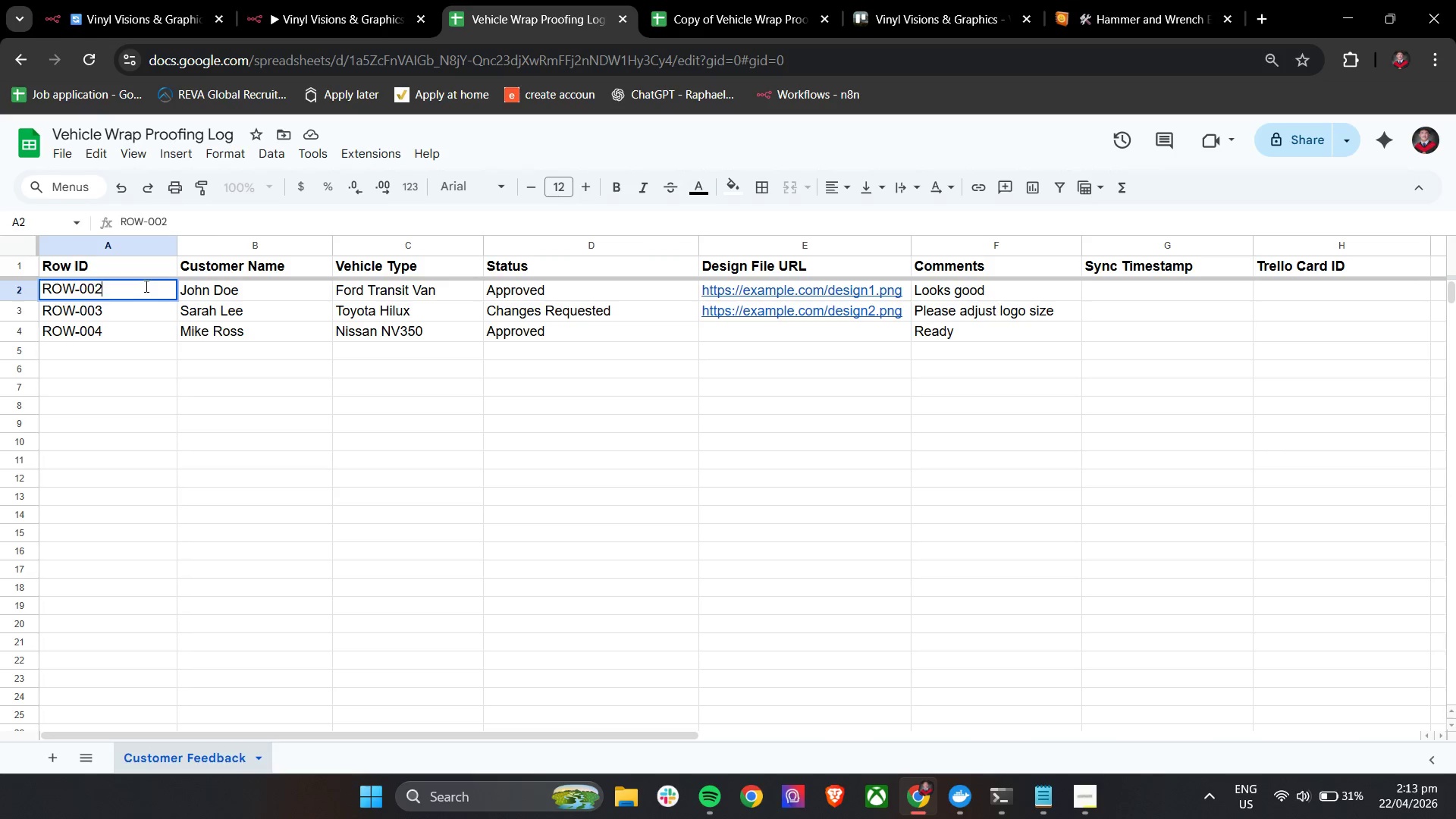 
key(Enter)
 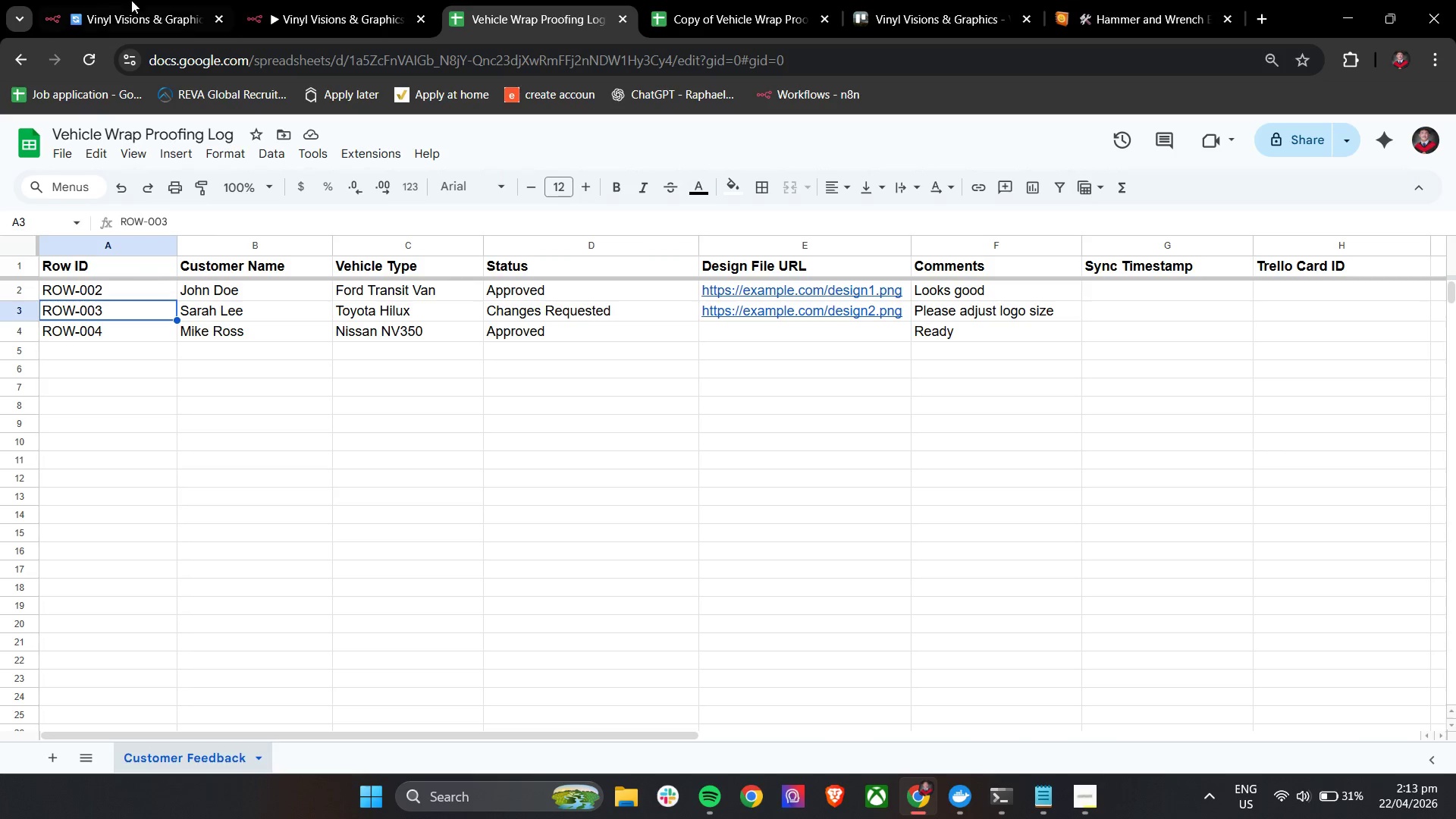 
left_click([113, 0])
 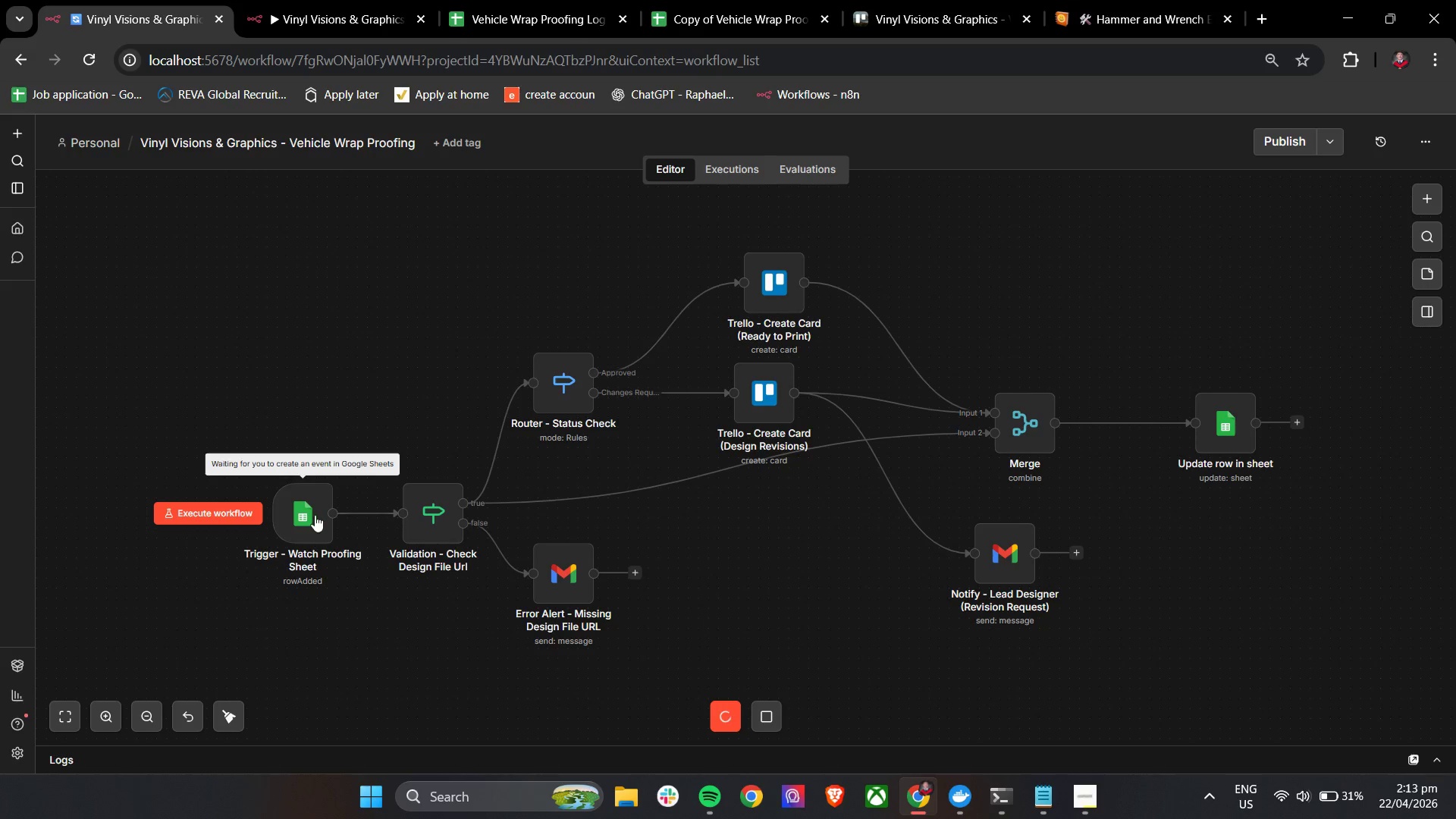 
double_click([316, 510])
 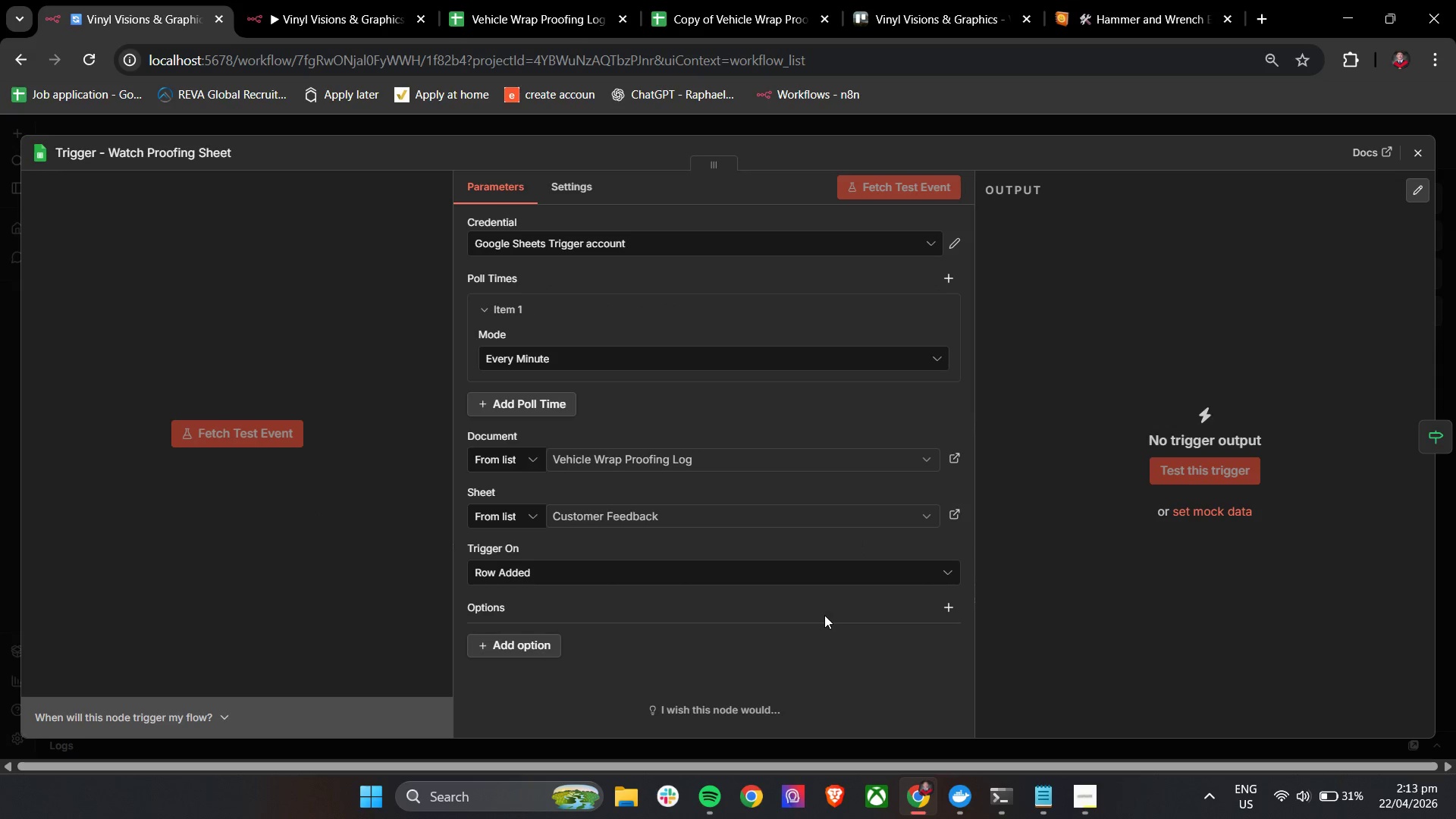 
left_click([536, 353])
 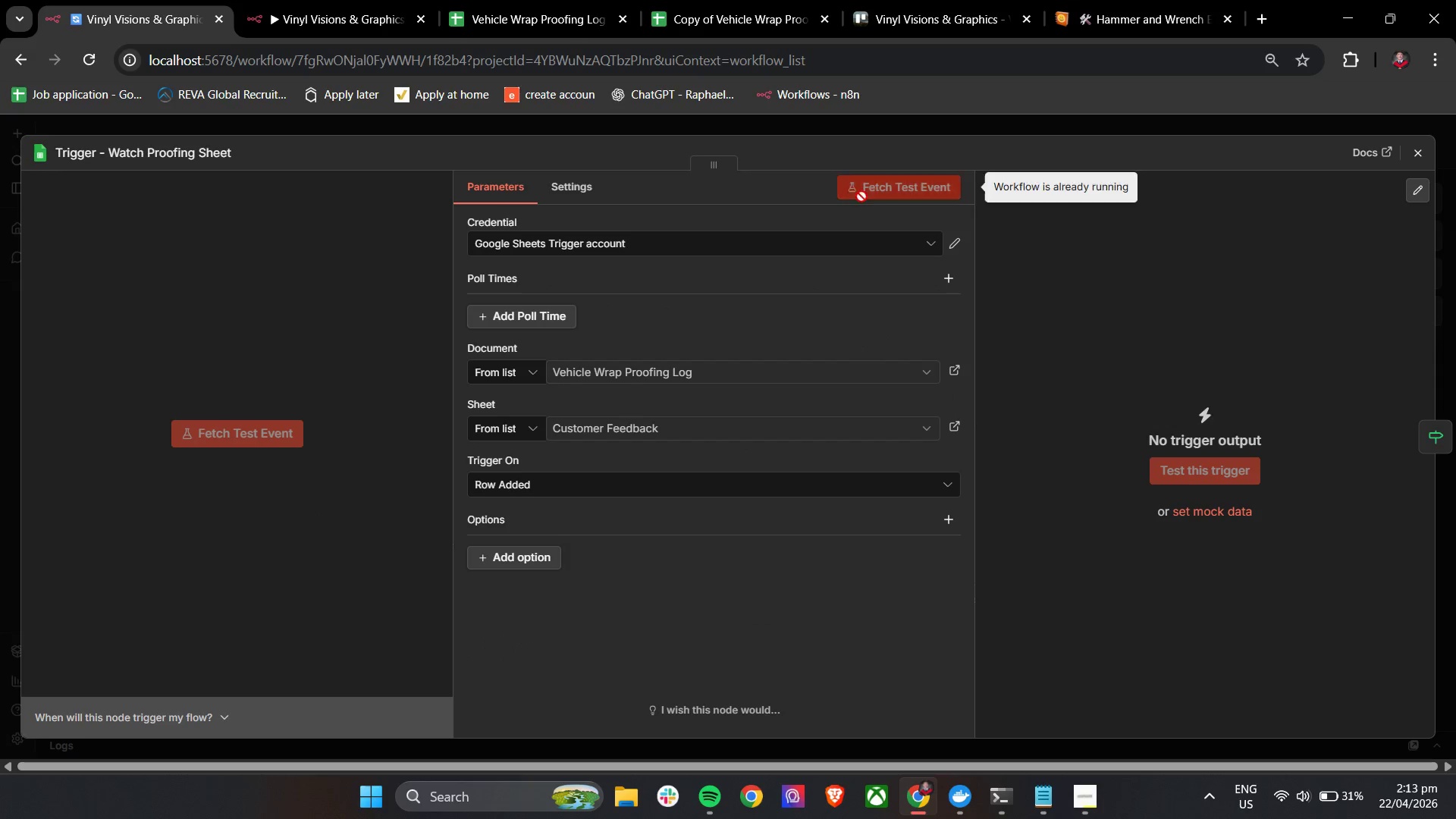 
double_click([909, 185])
 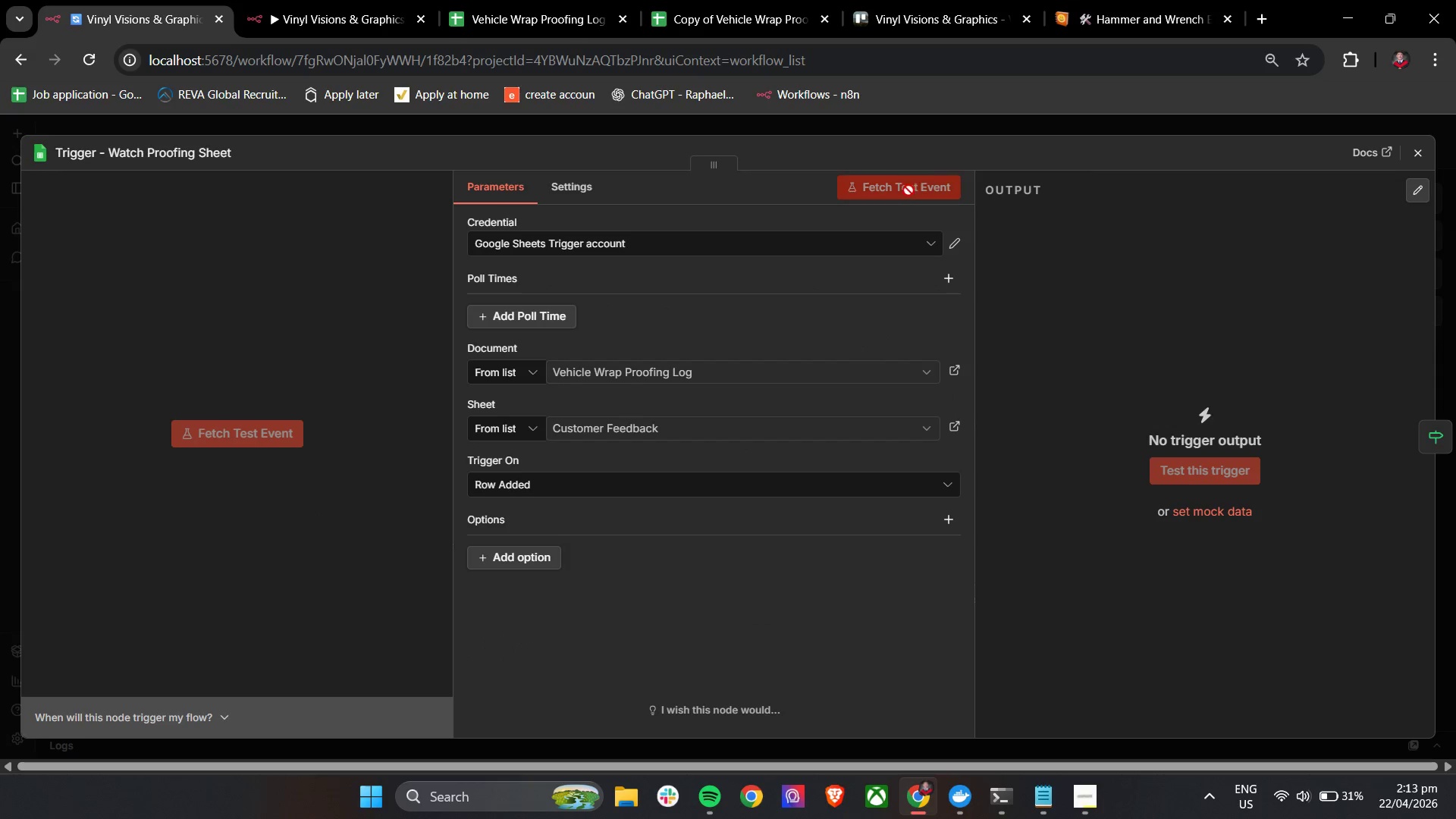 
triple_click([908, 190])
 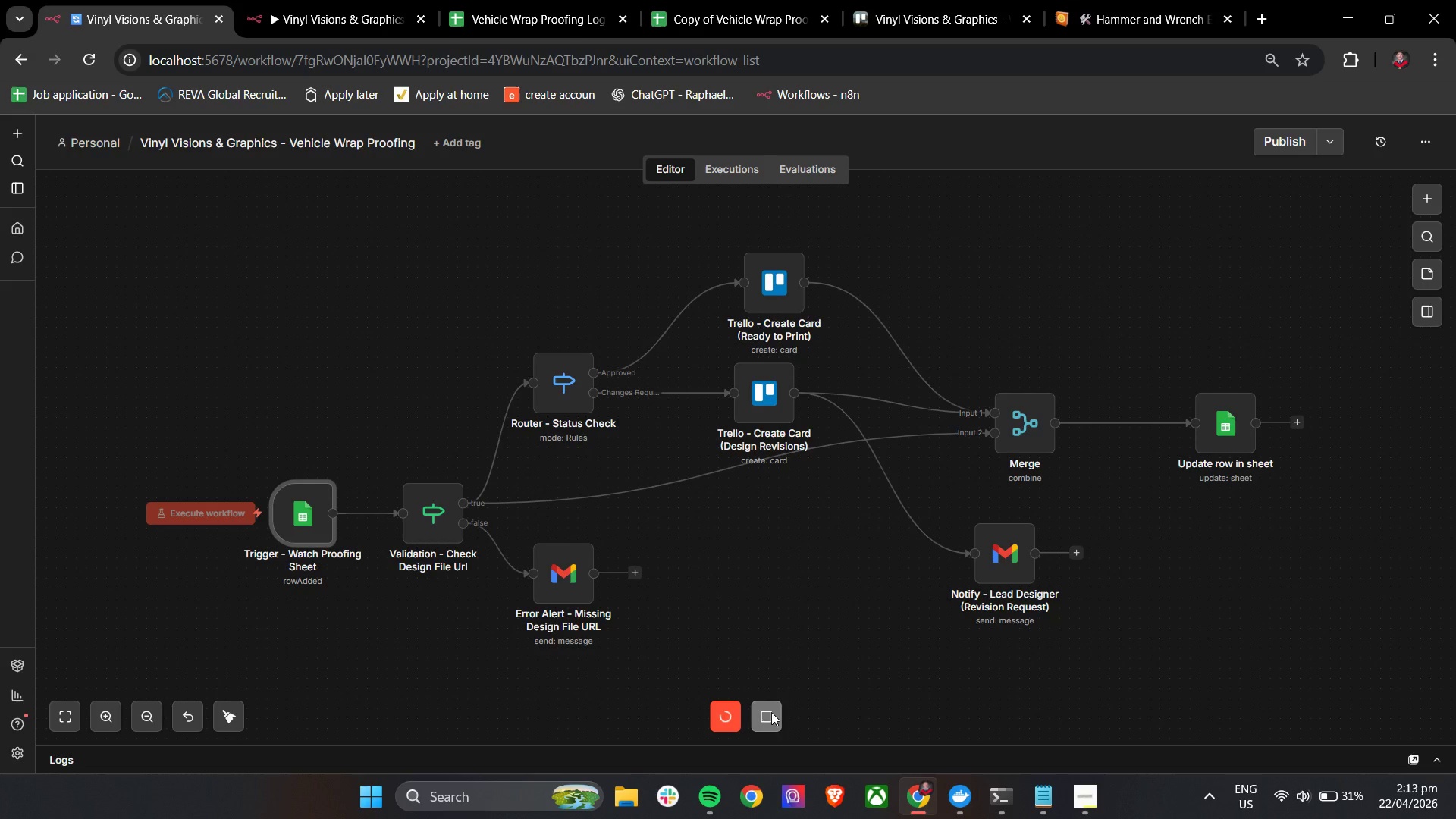 
left_click([727, 722])
 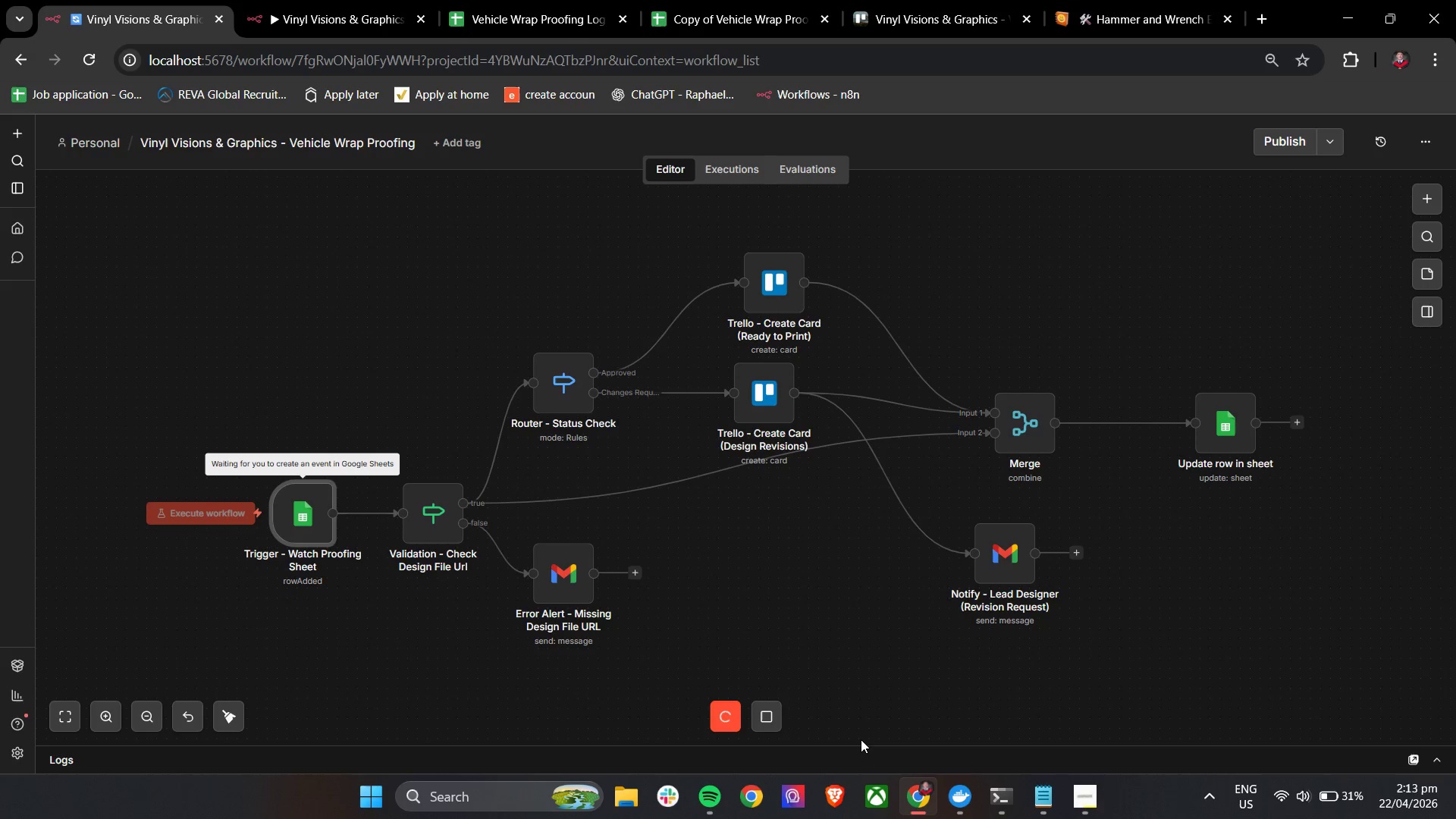 
left_click([353, 0])
 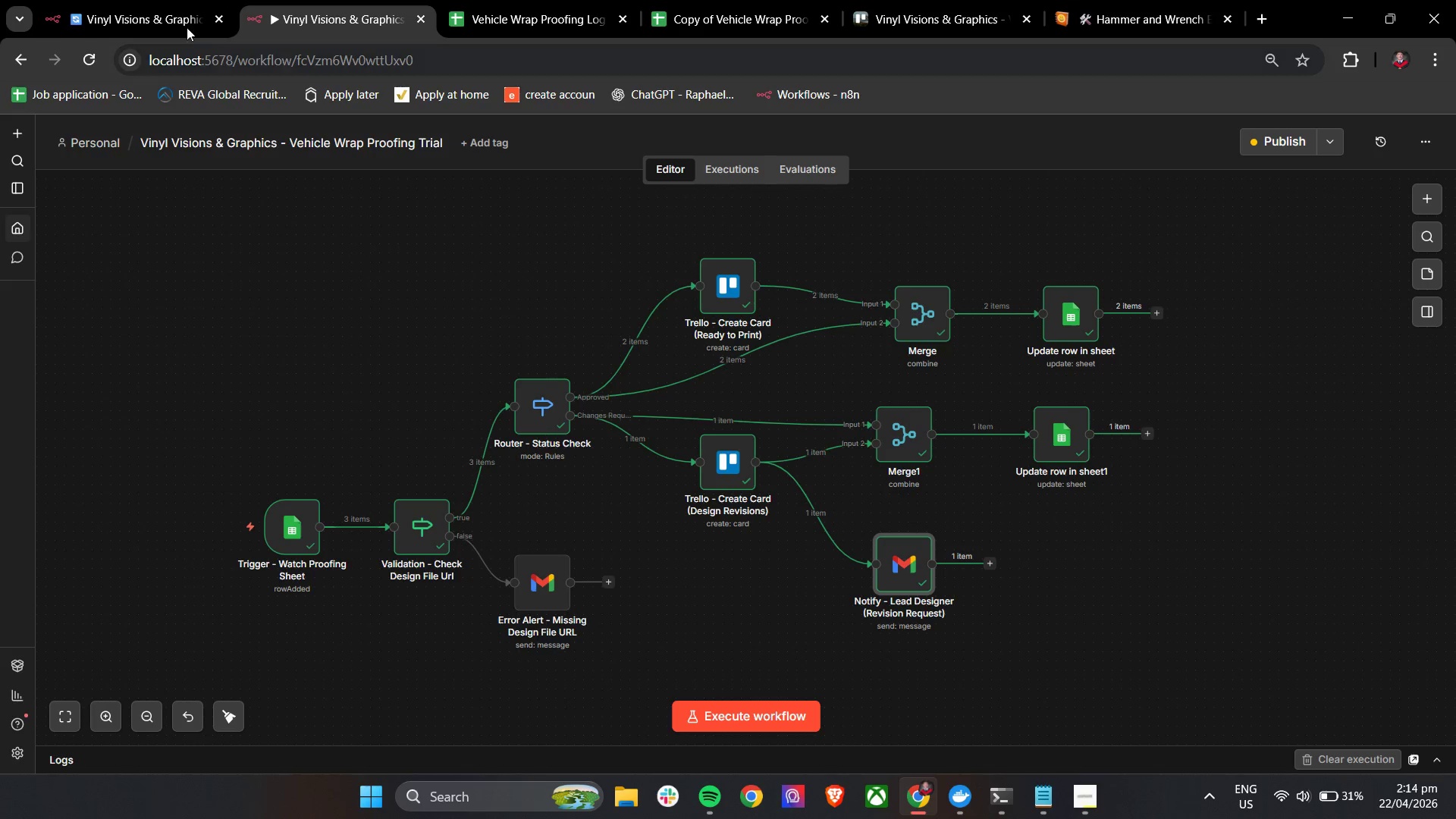 
left_click([141, 0])
 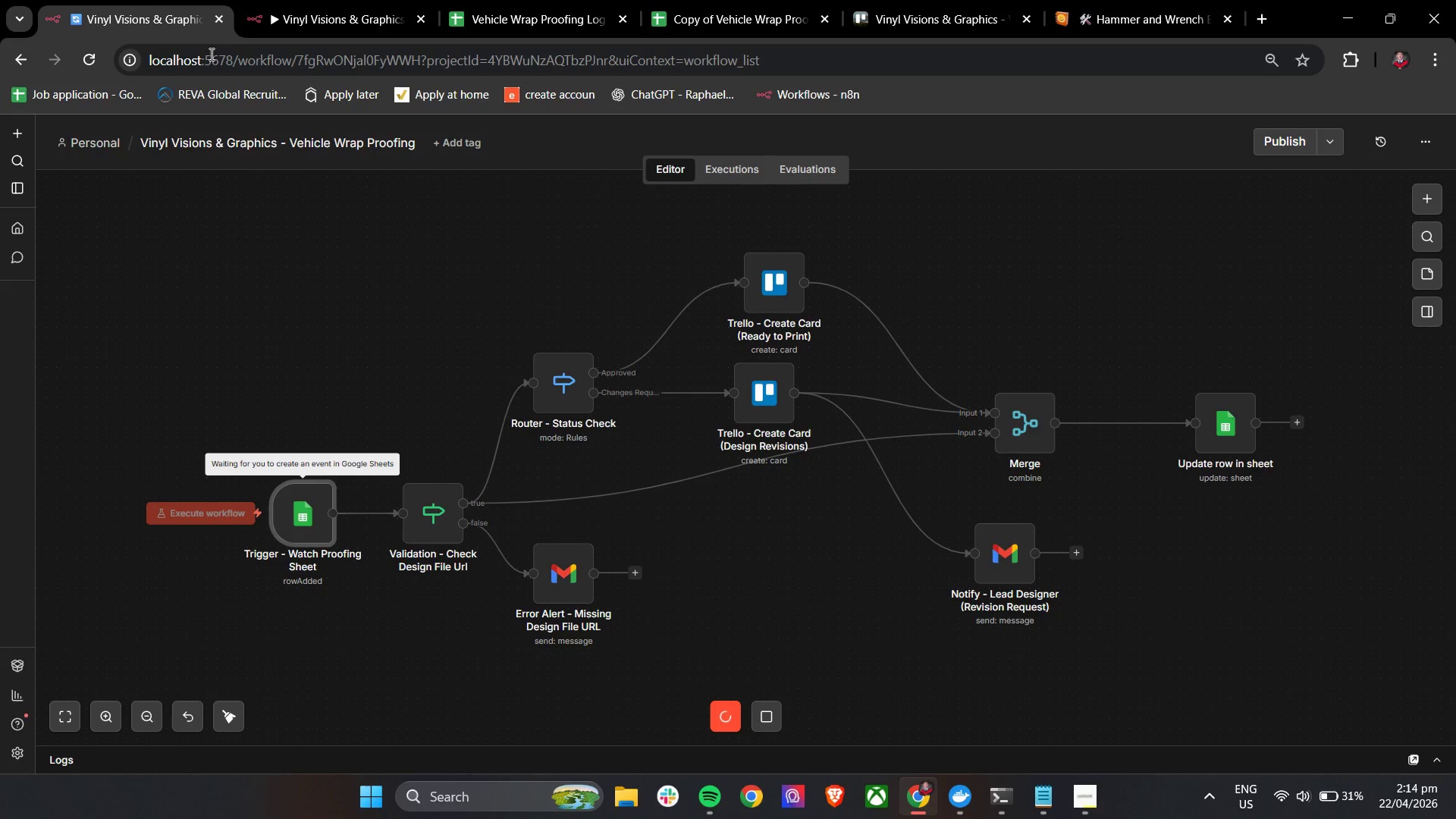 
left_click([270, 0])
 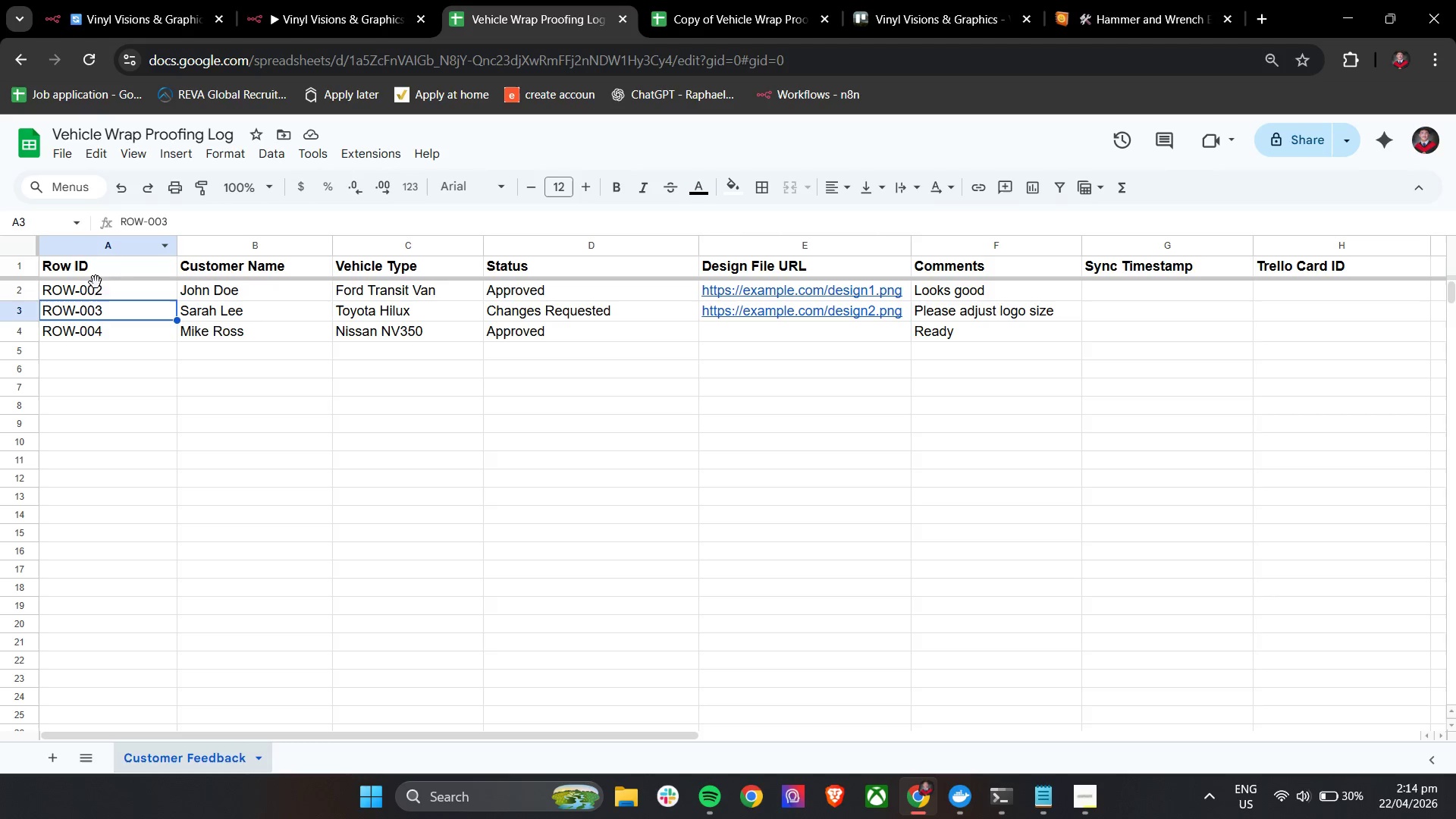 
double_click([110, 290])
 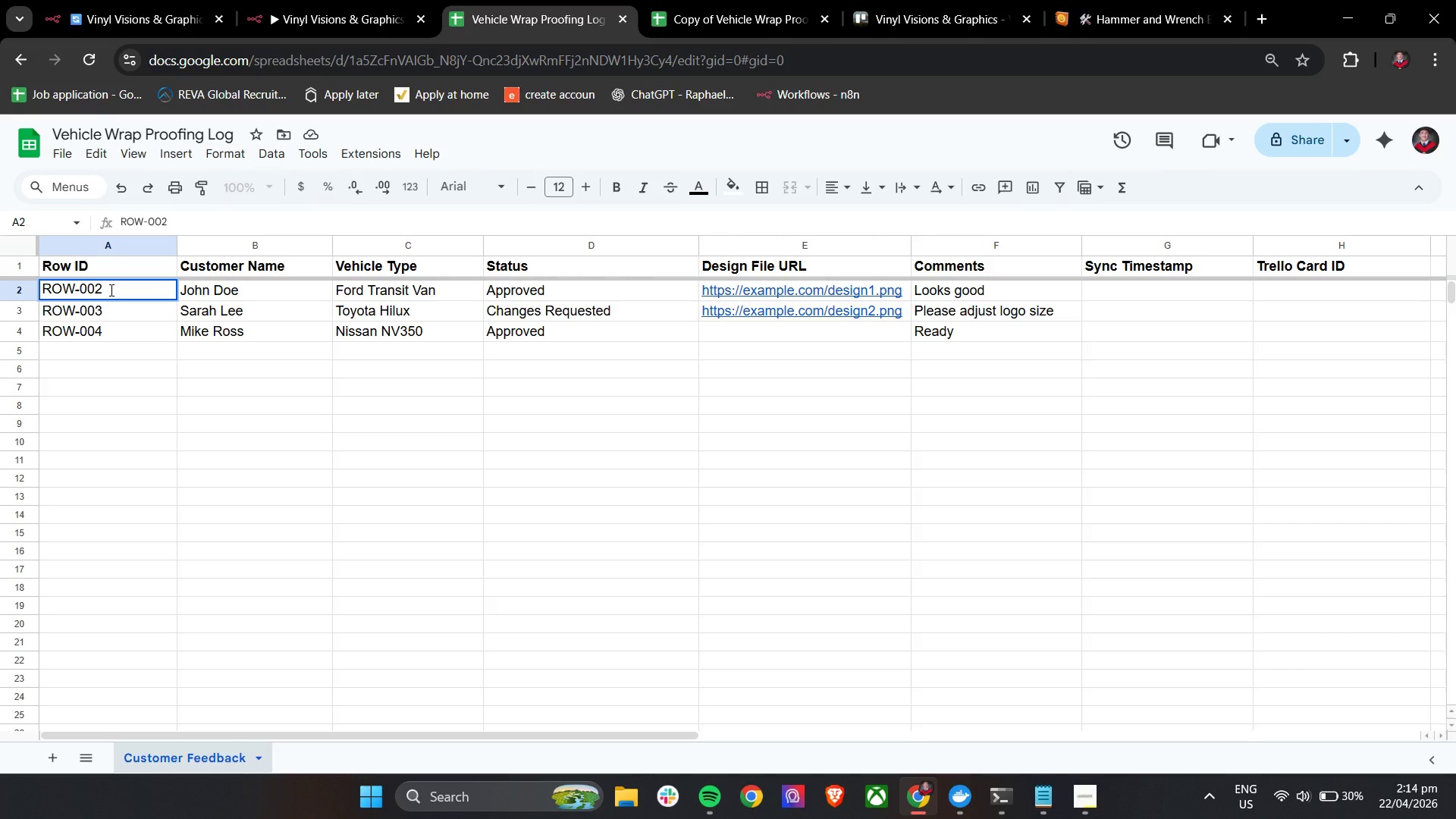 
key(Backspace)
 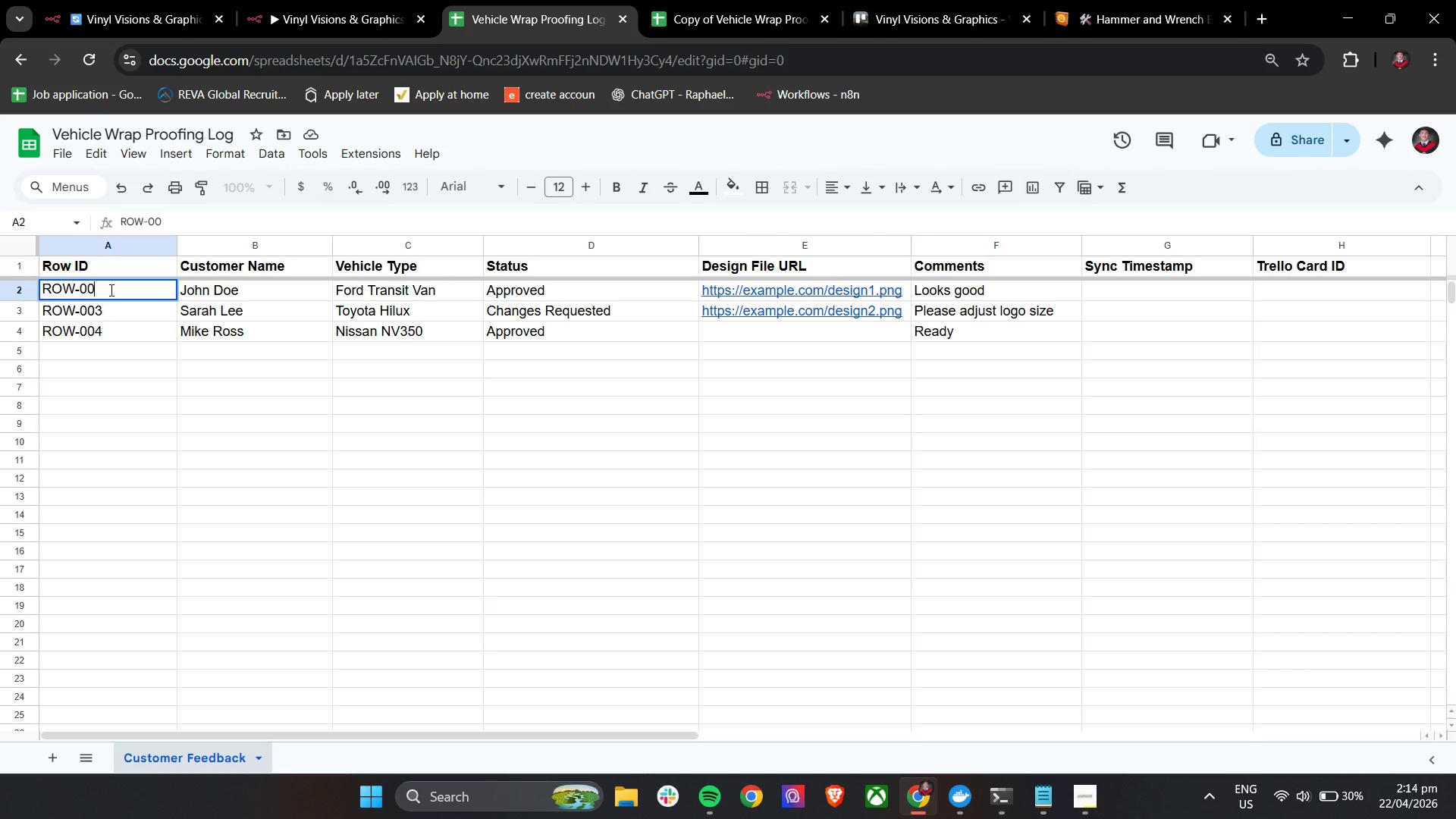 
key(5)
 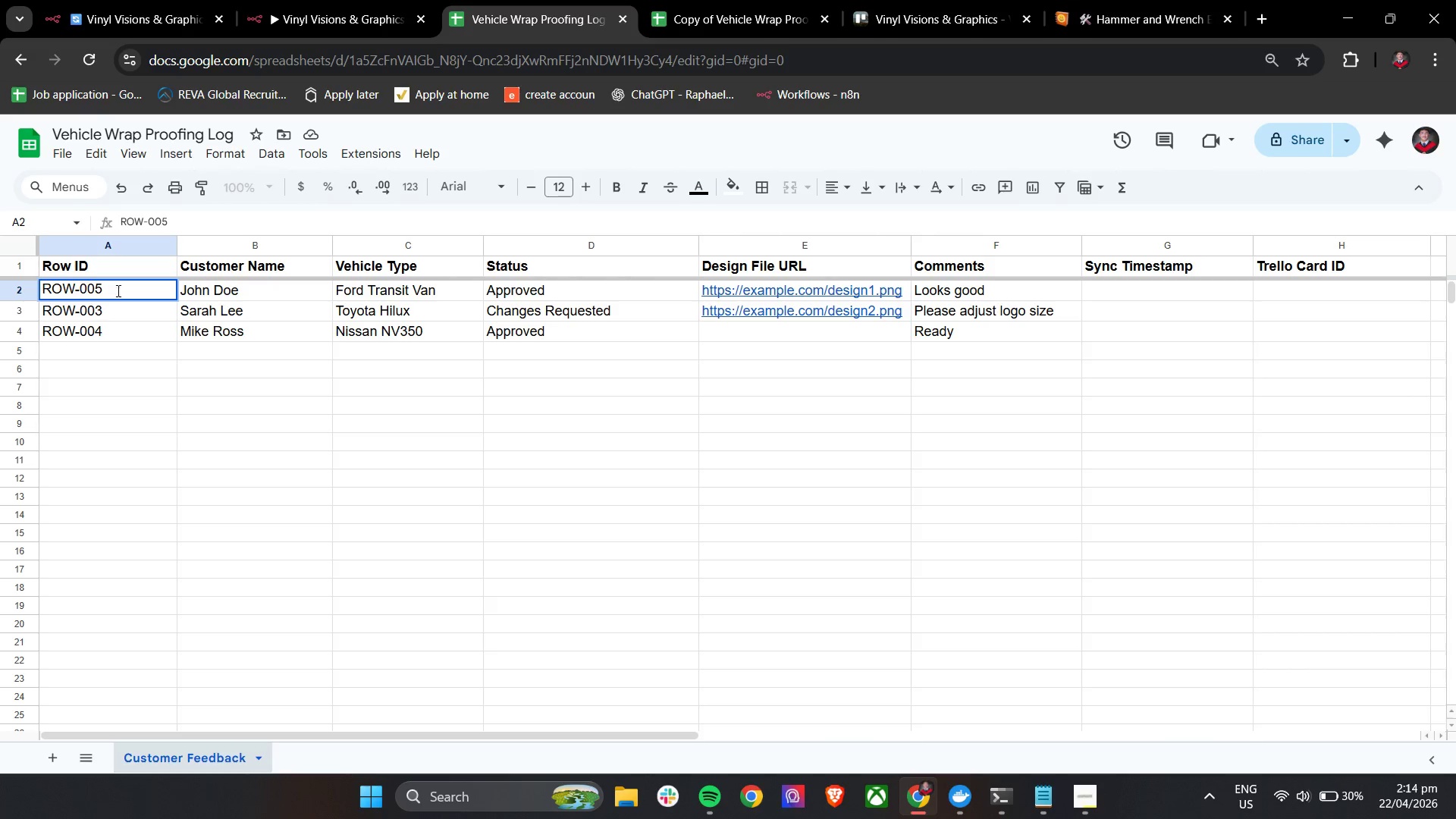 
key(Enter)
 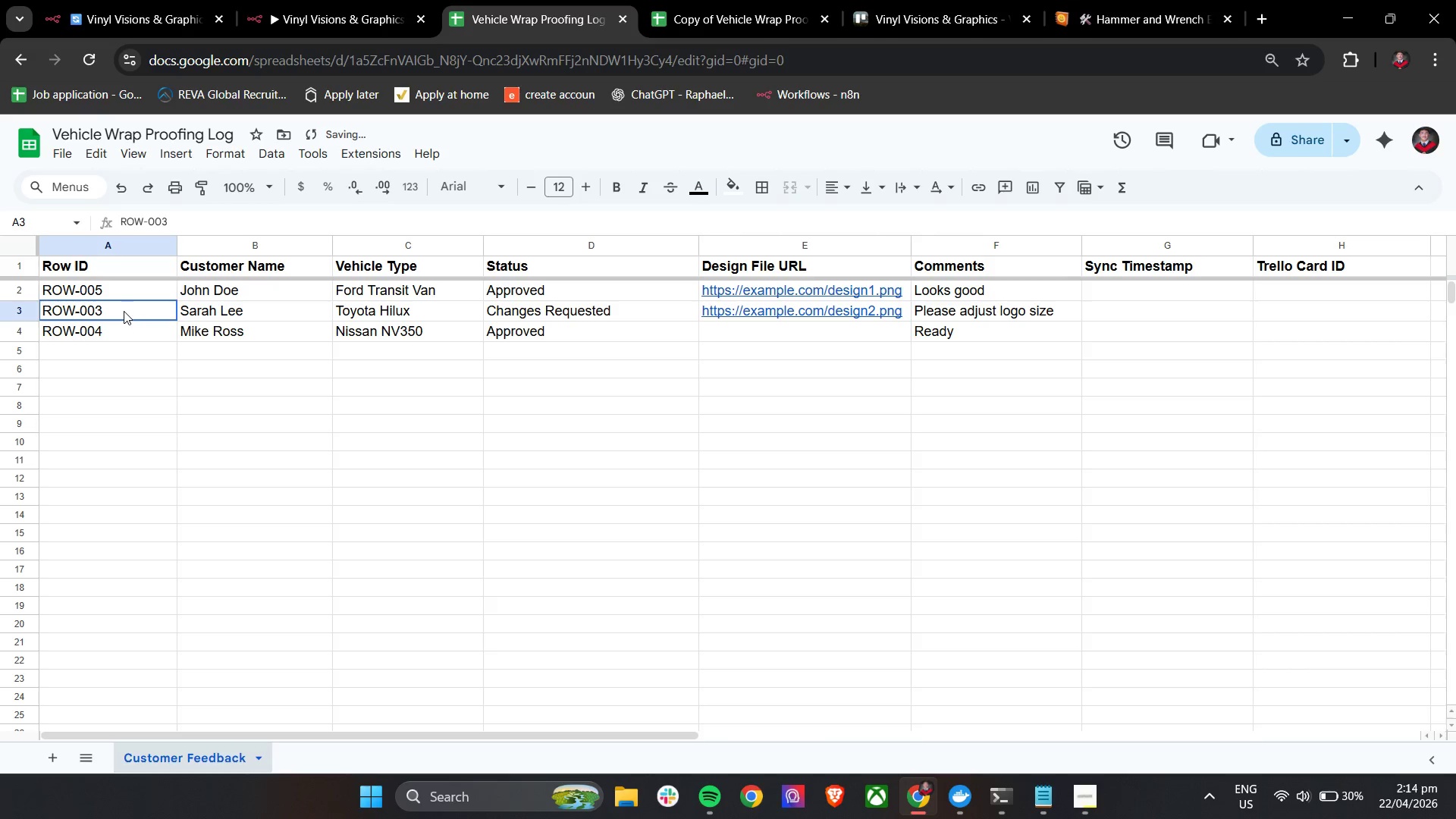 
double_click([123, 311])
 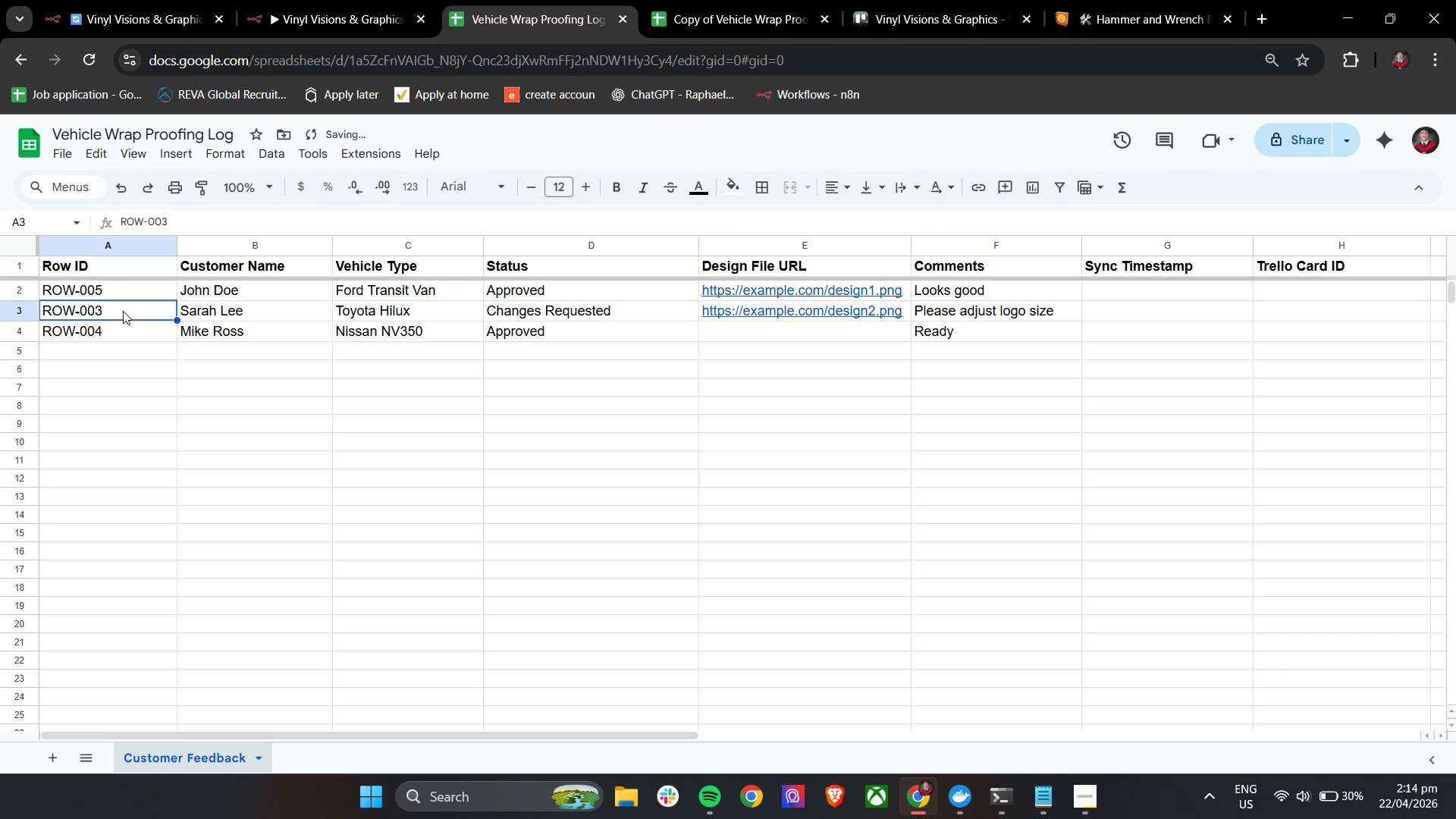 
triple_click([123, 311])
 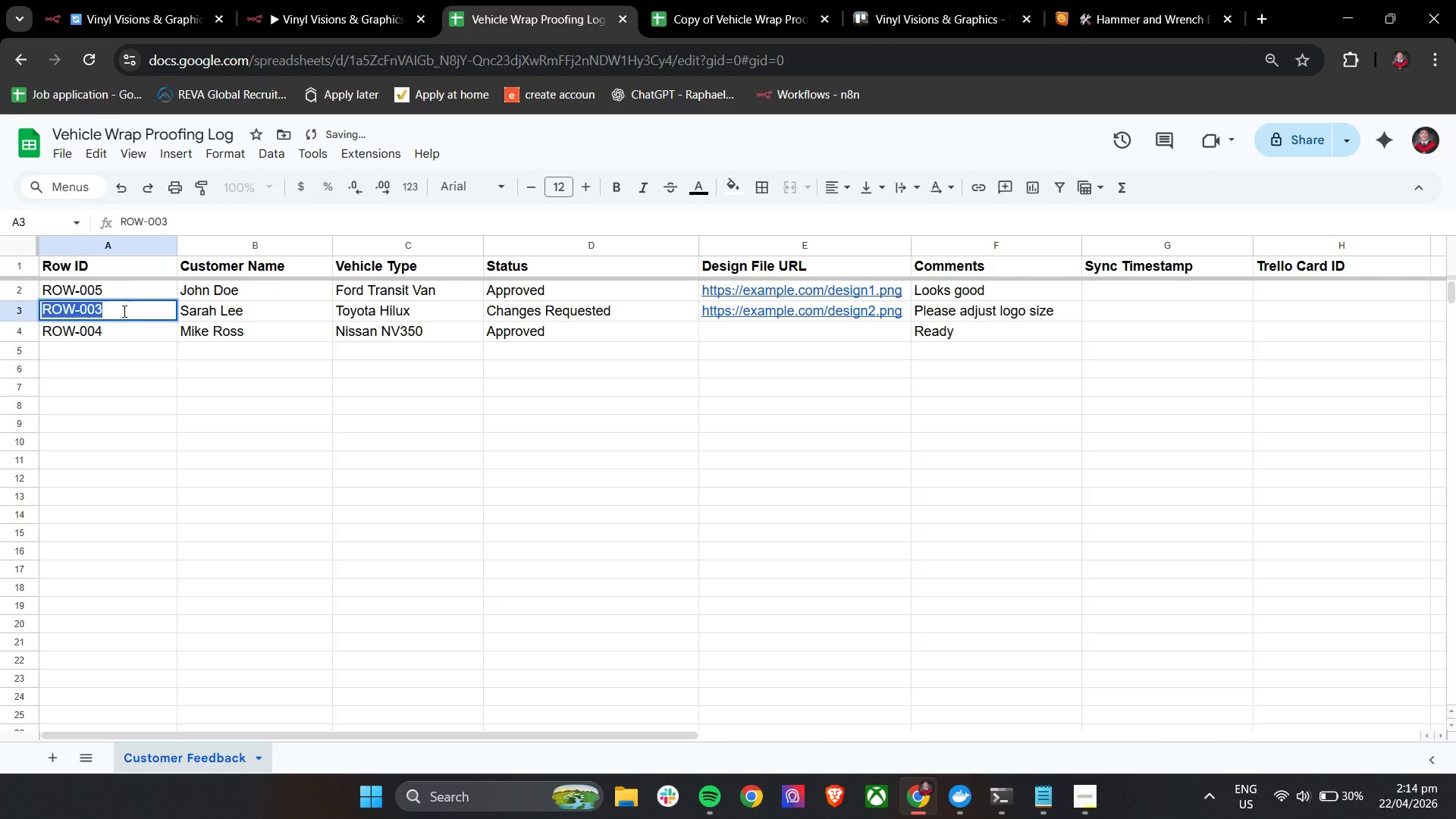 
triple_click([123, 311])
 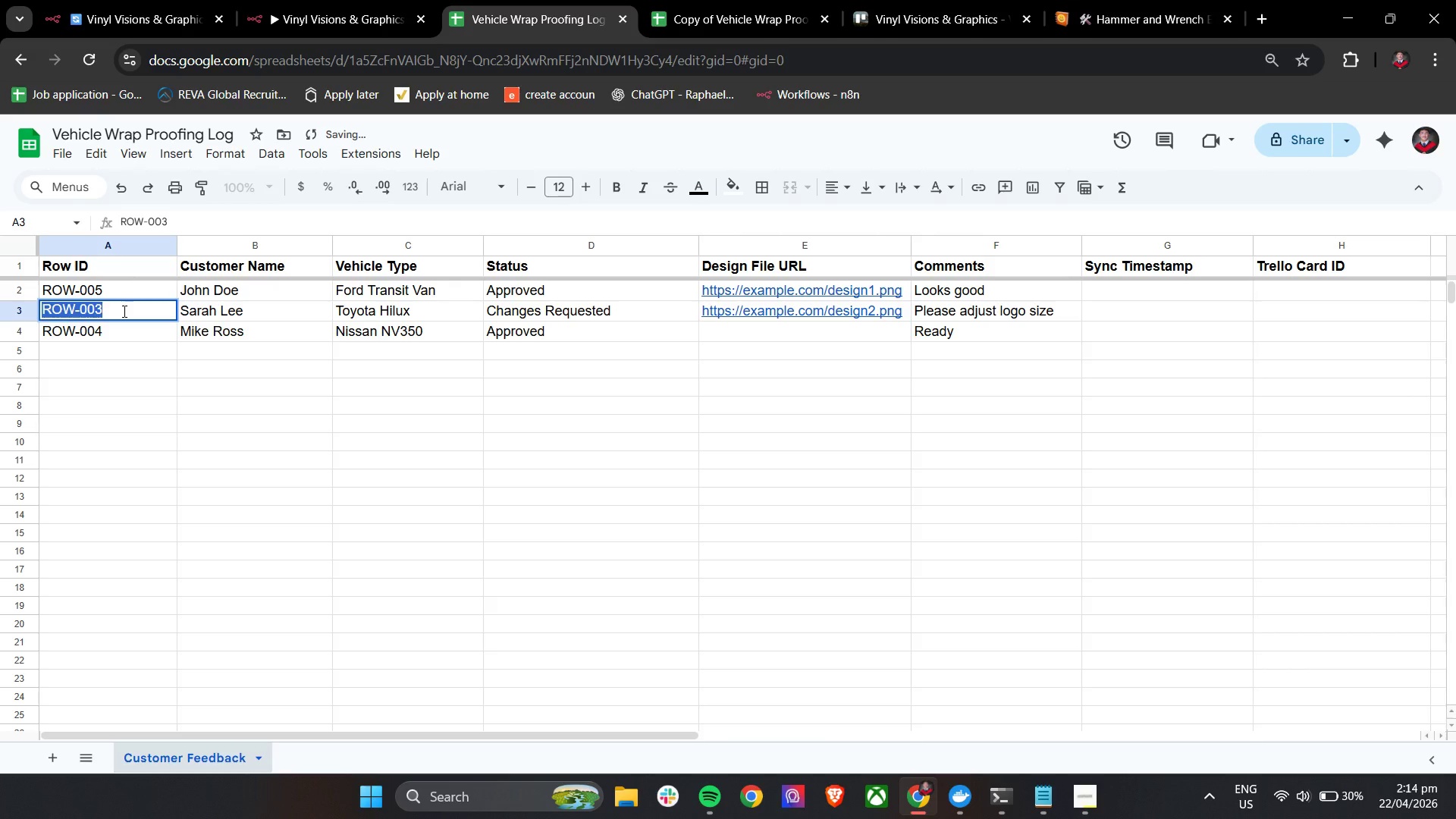 
key(ArrowRight)
 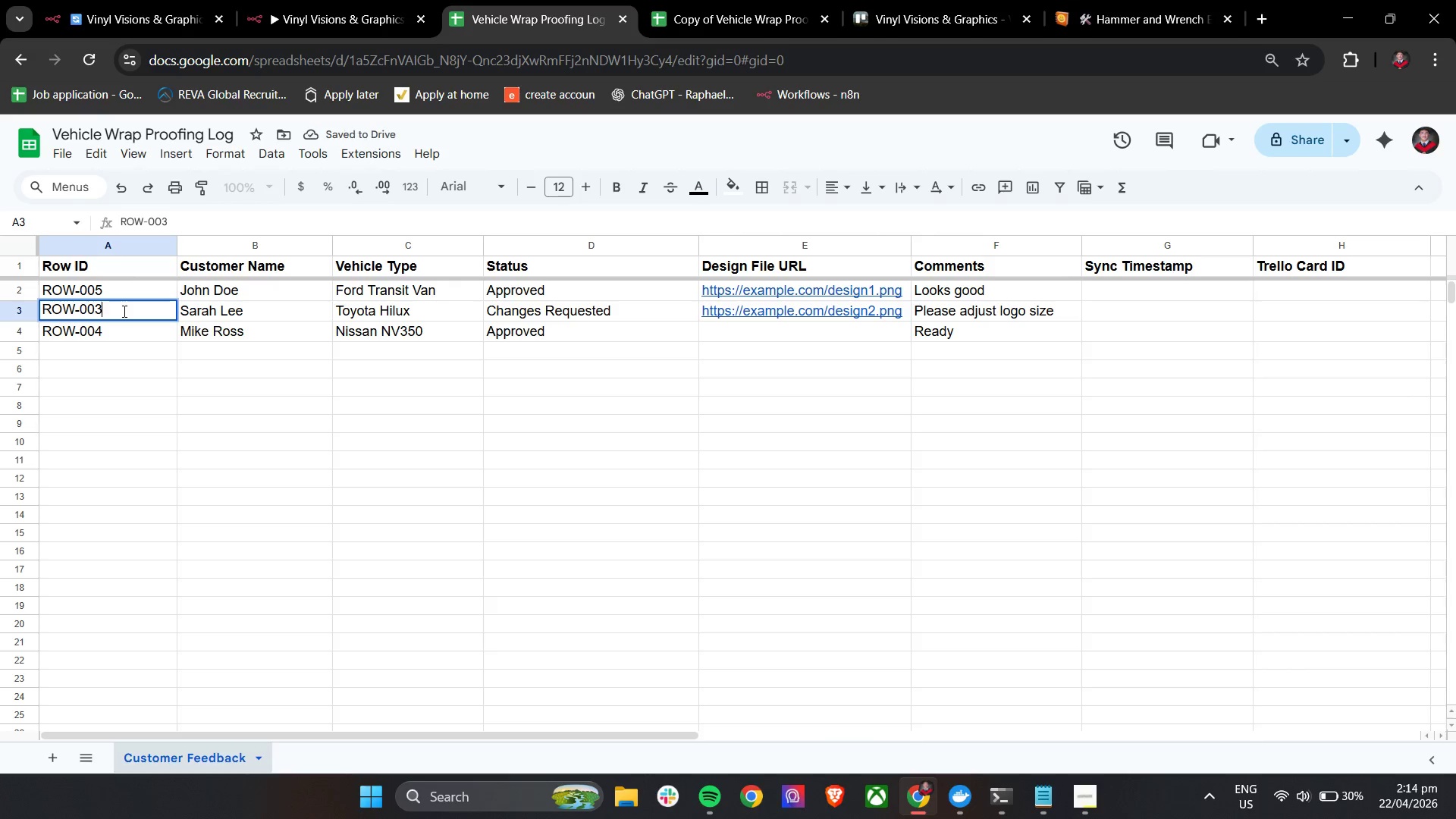 
key(Backspace)
 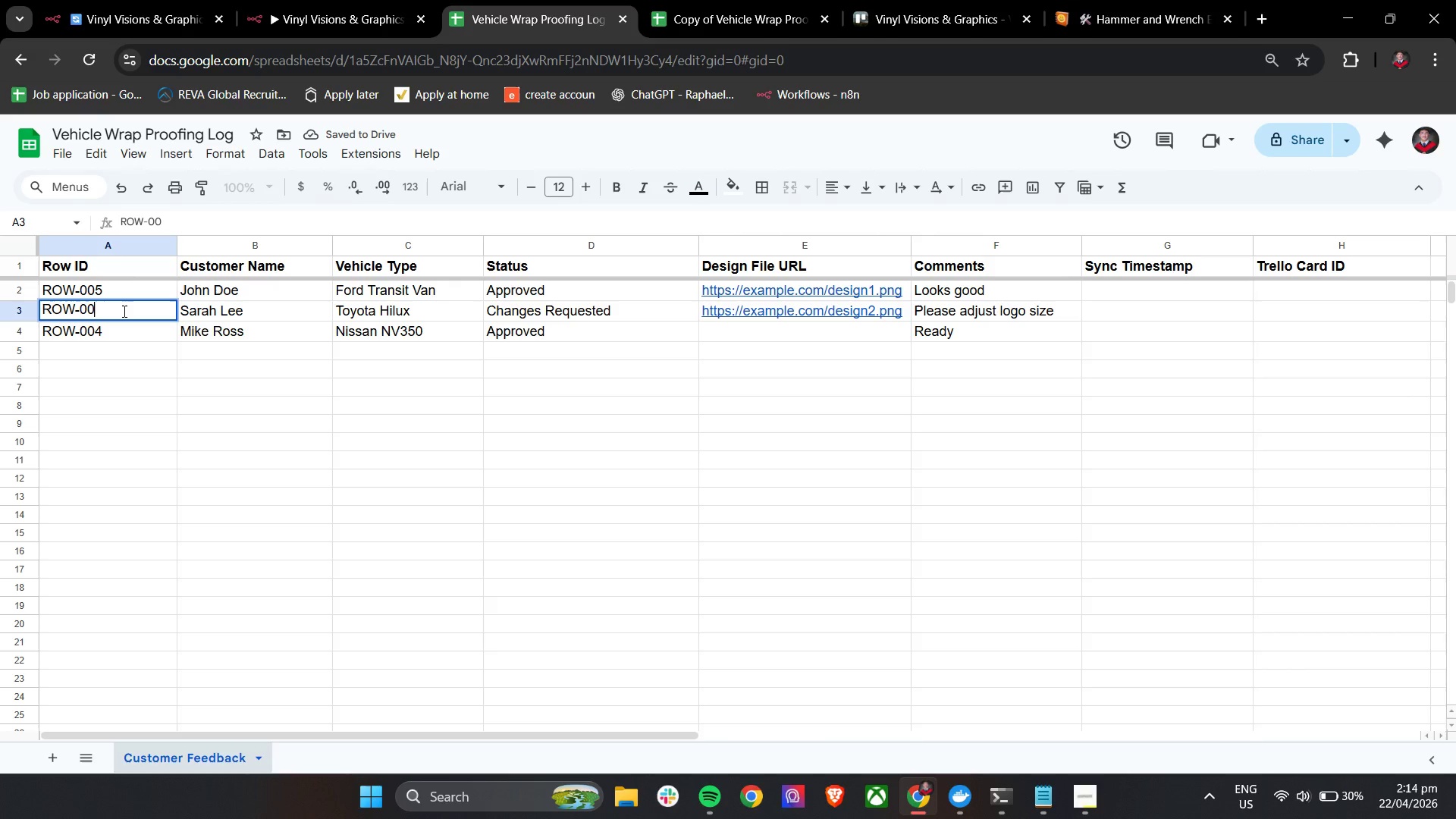 
key(6)
 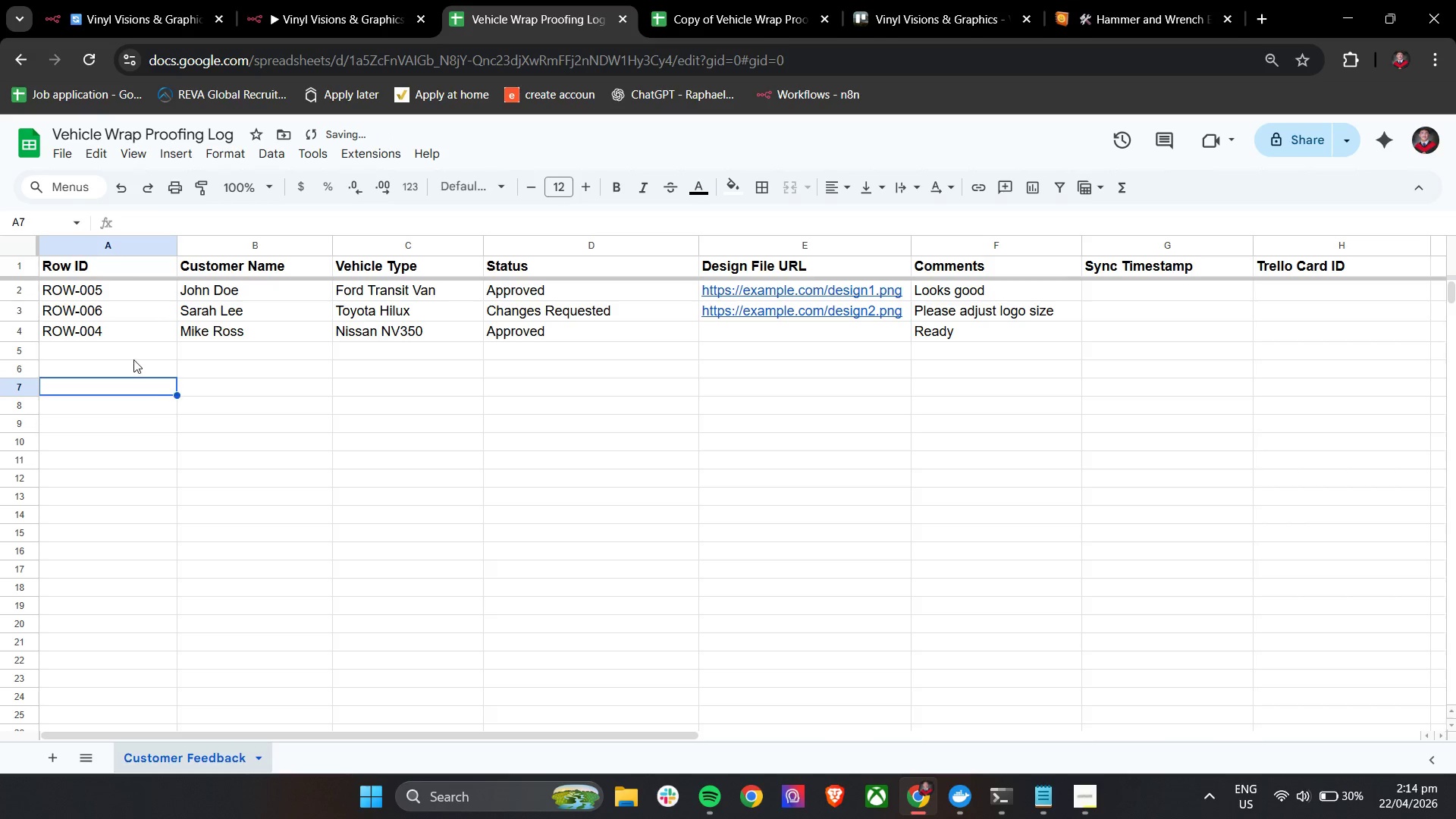 
double_click([123, 334])
 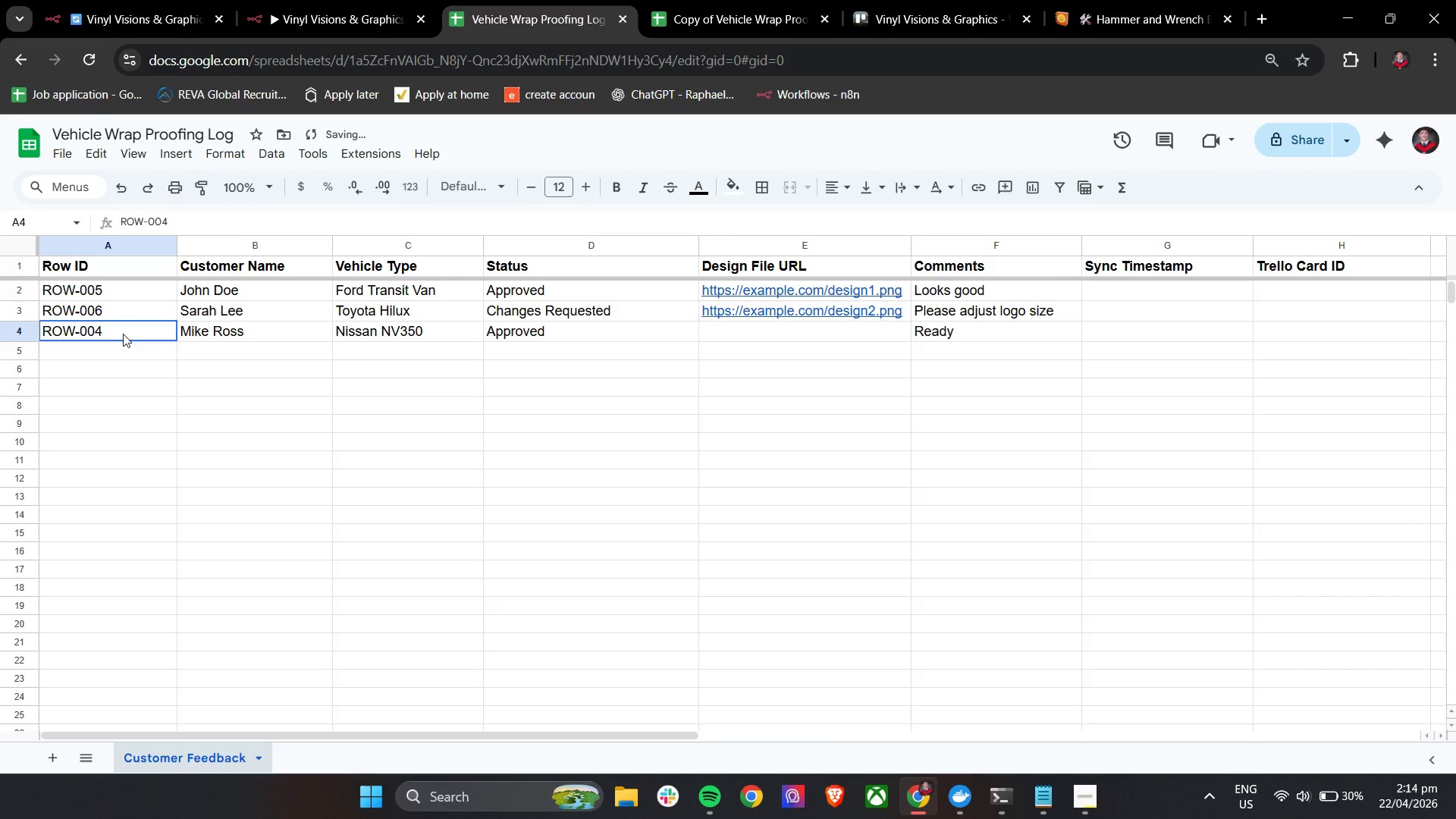 
triple_click([123, 334])
 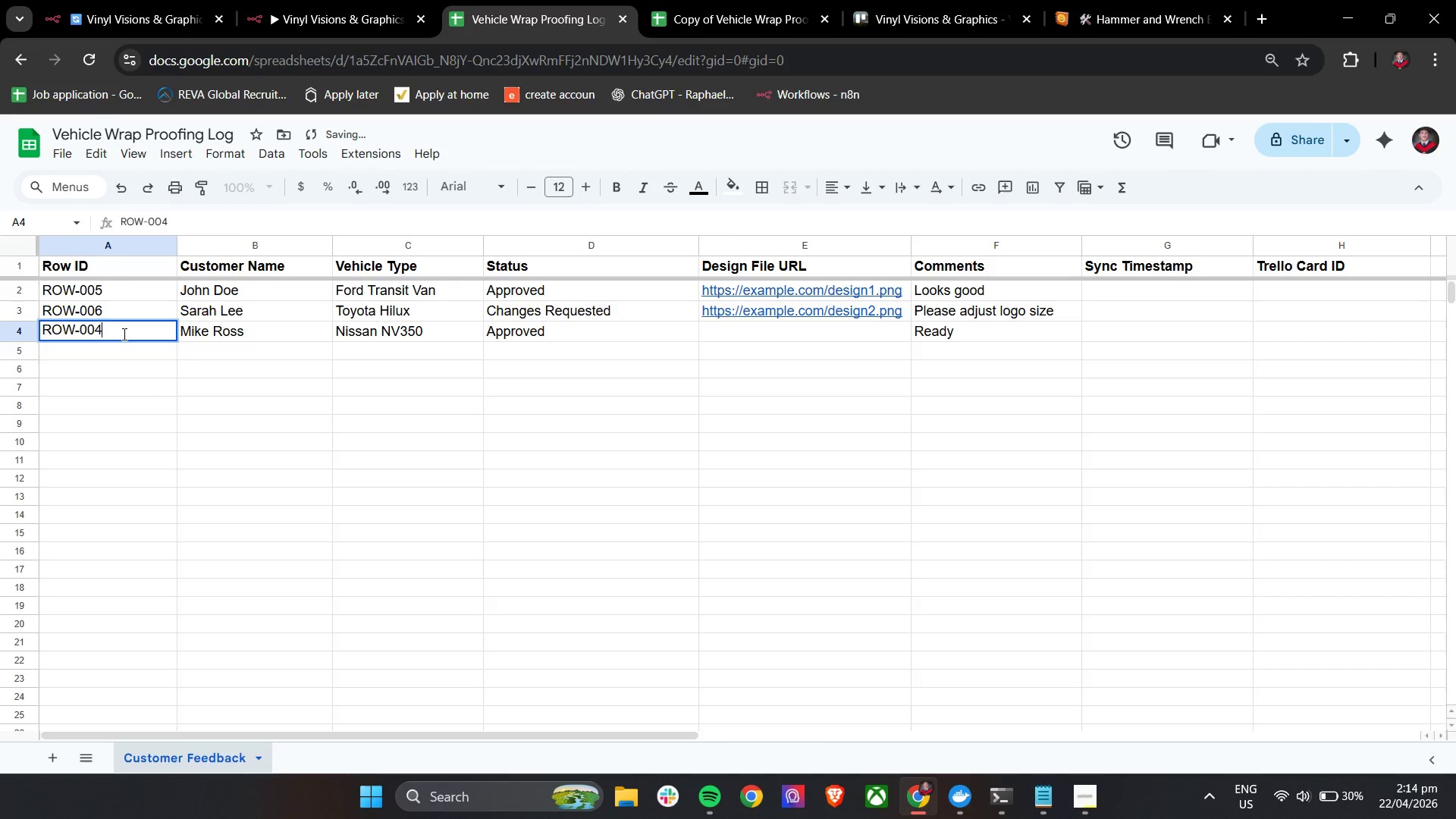 
triple_click([123, 334])
 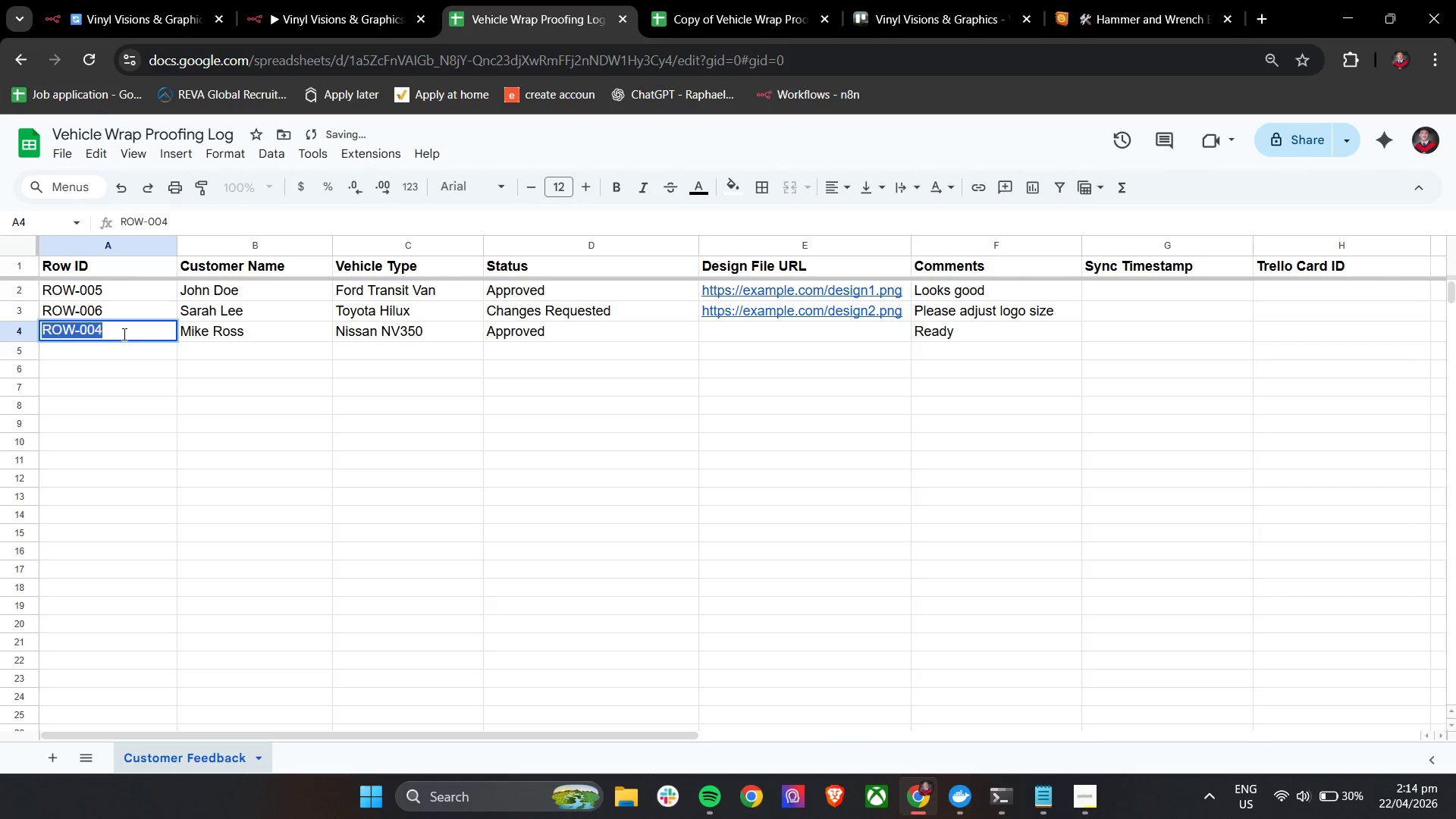 
triple_click([123, 334])
 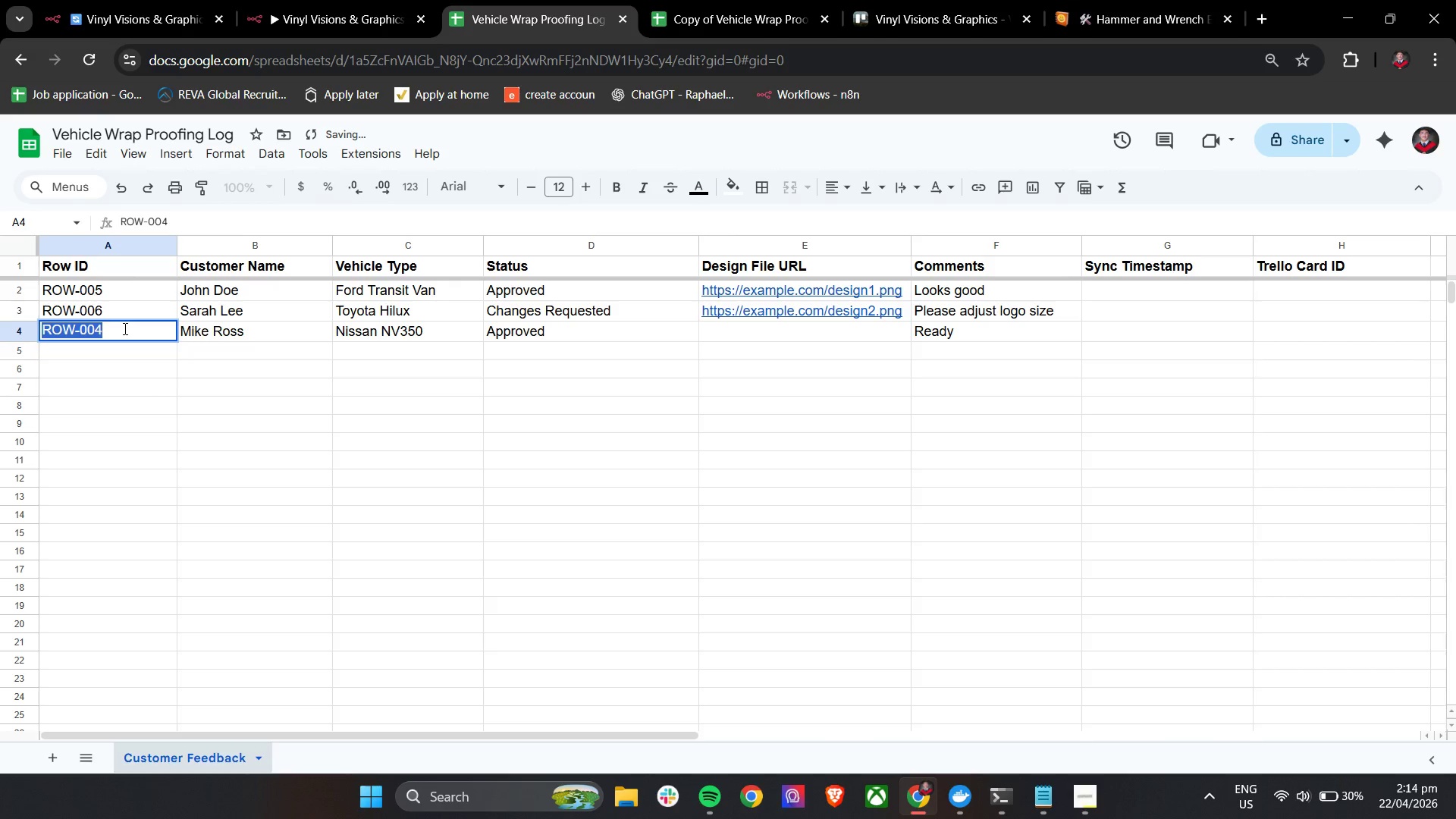 
triple_click([124, 328])
 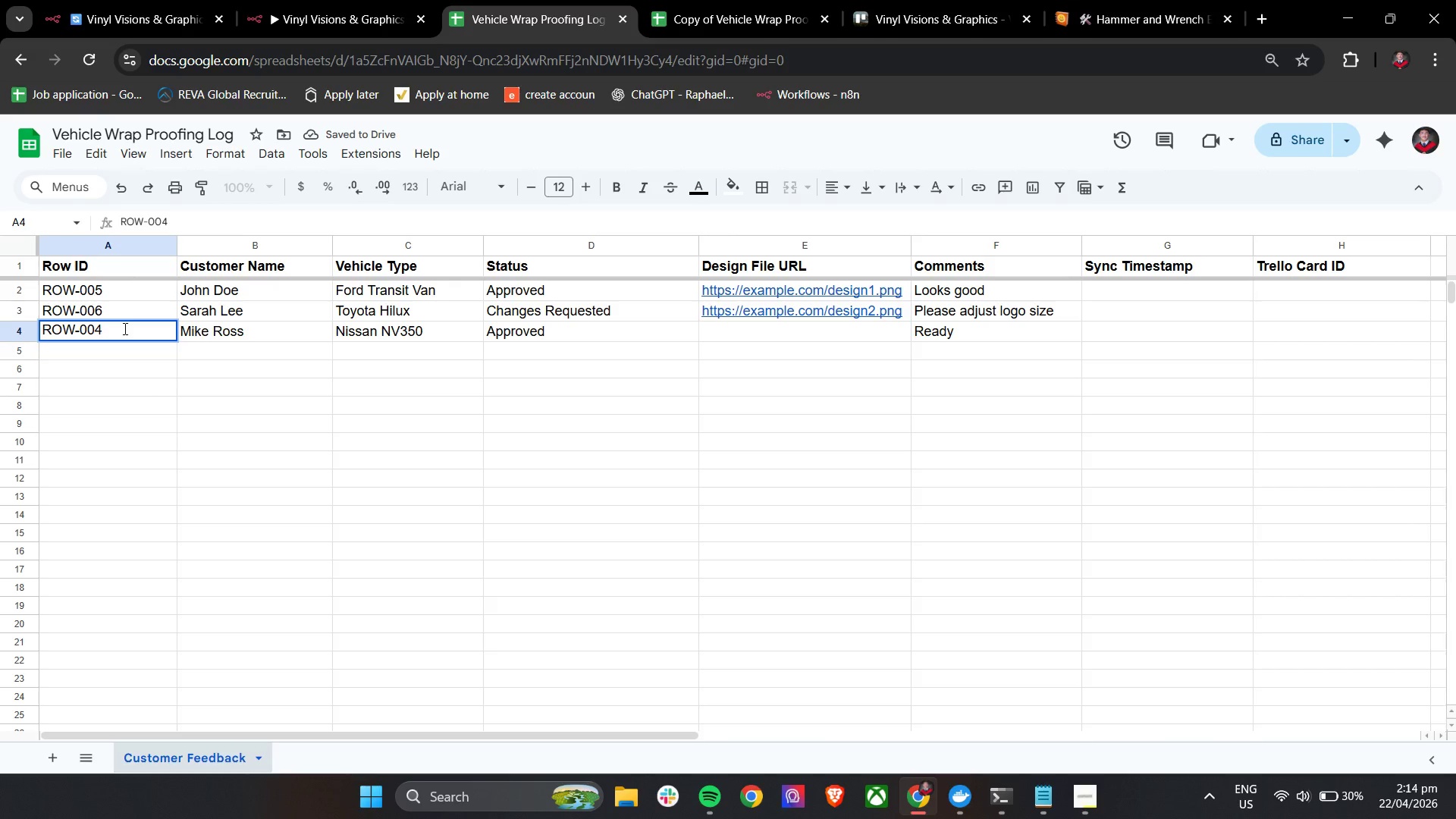 
key(Backspace)
 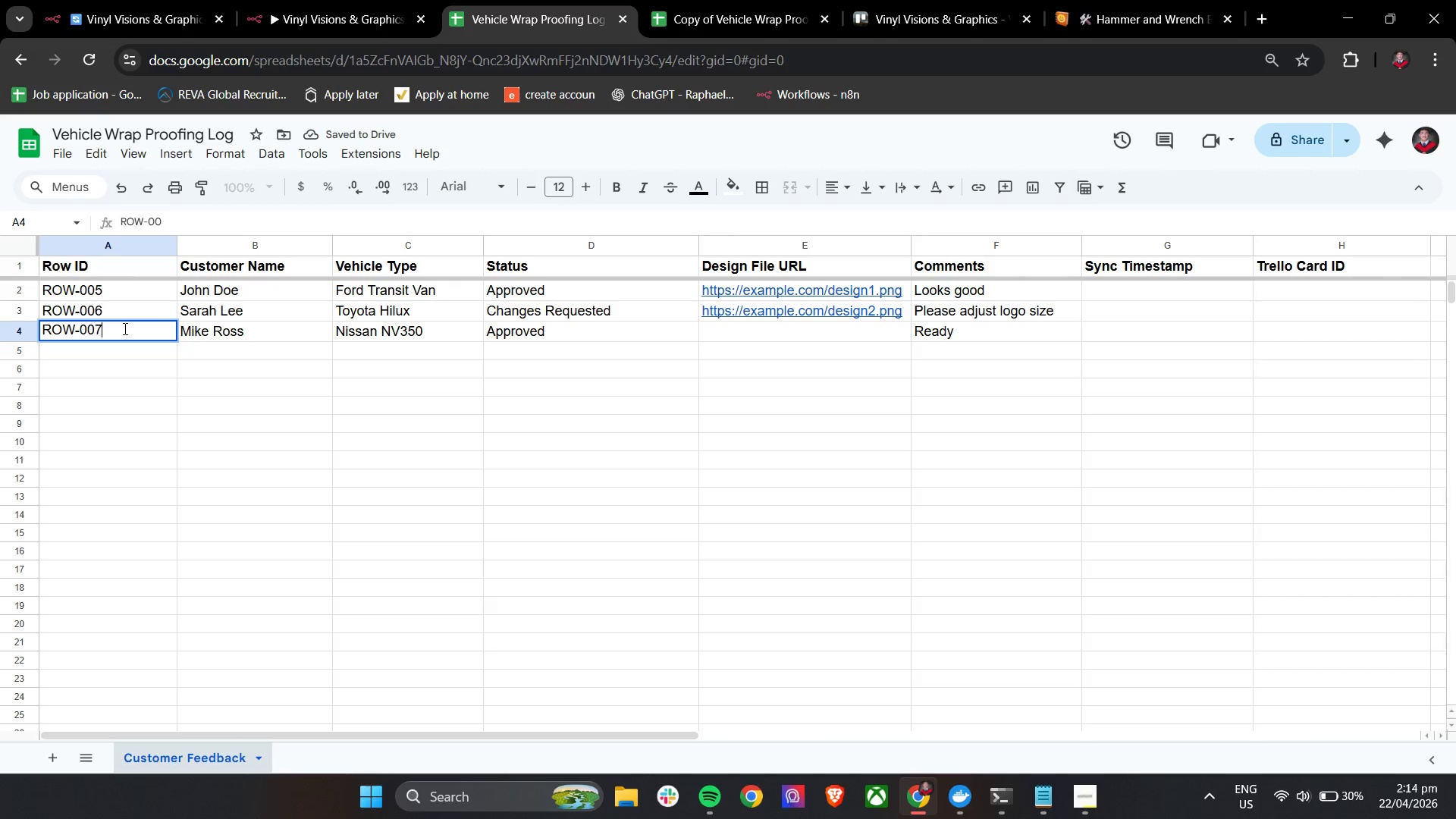 
key(7)
 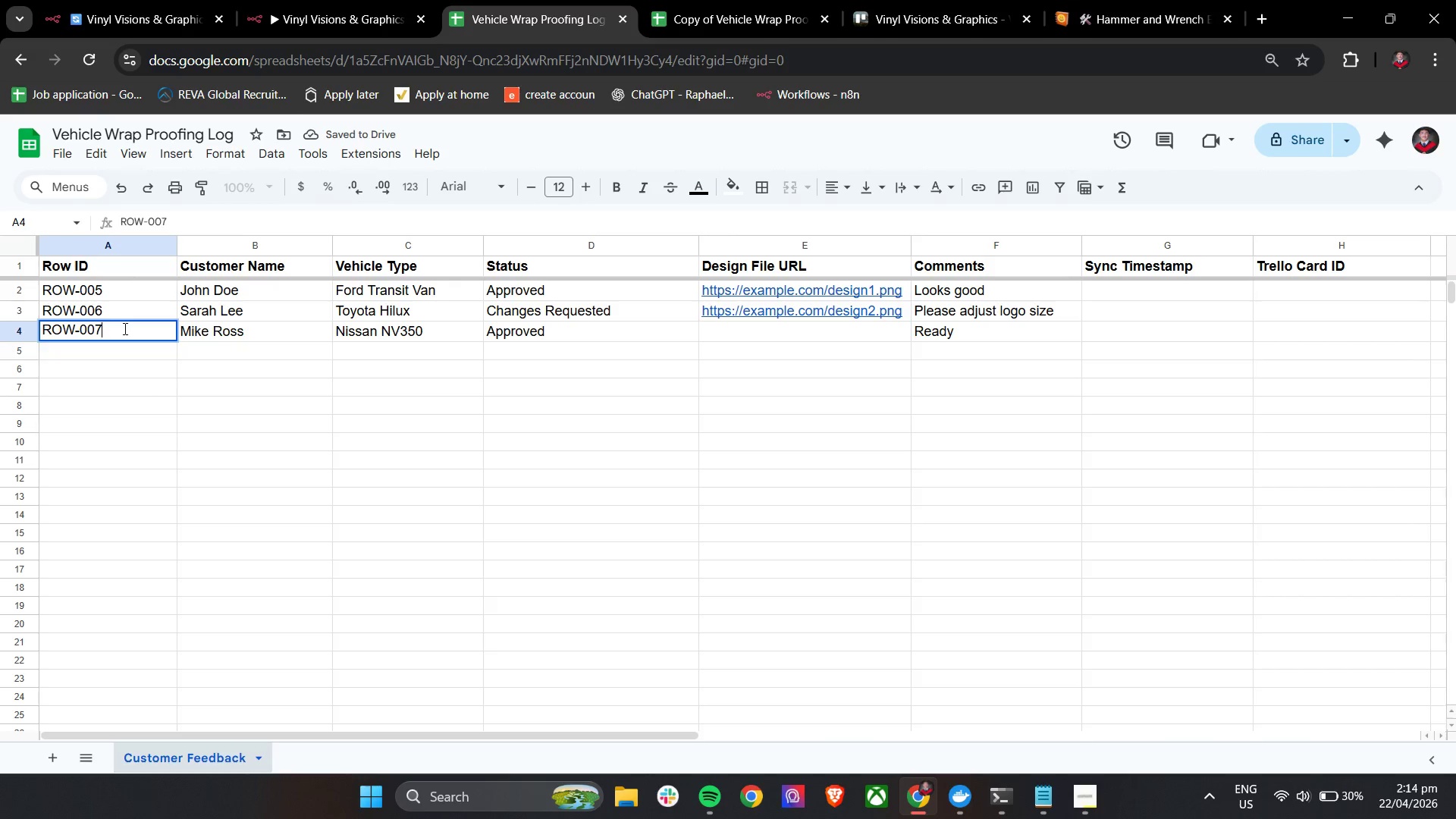 
key(Enter)
 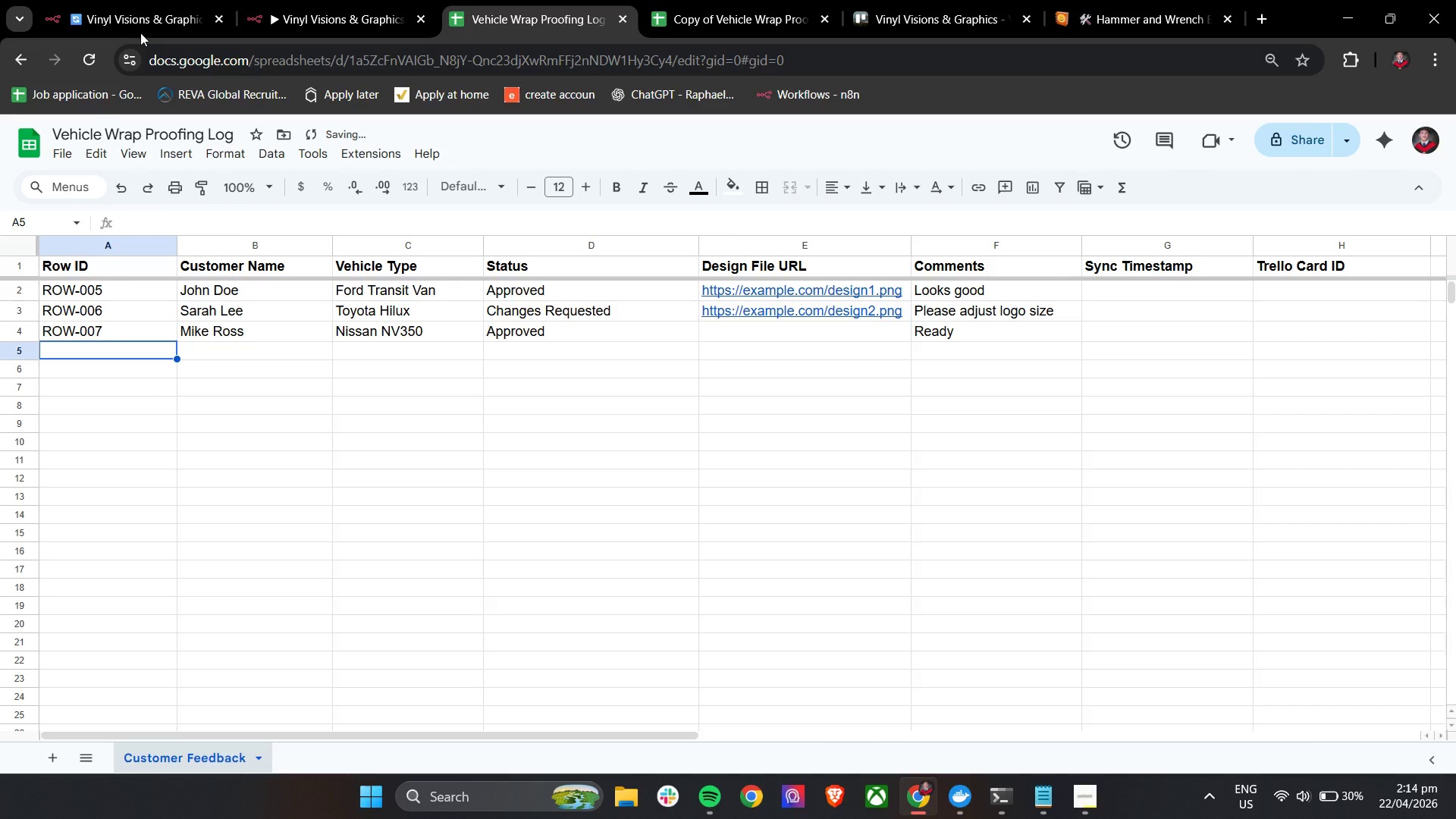 
left_click([107, 0])
 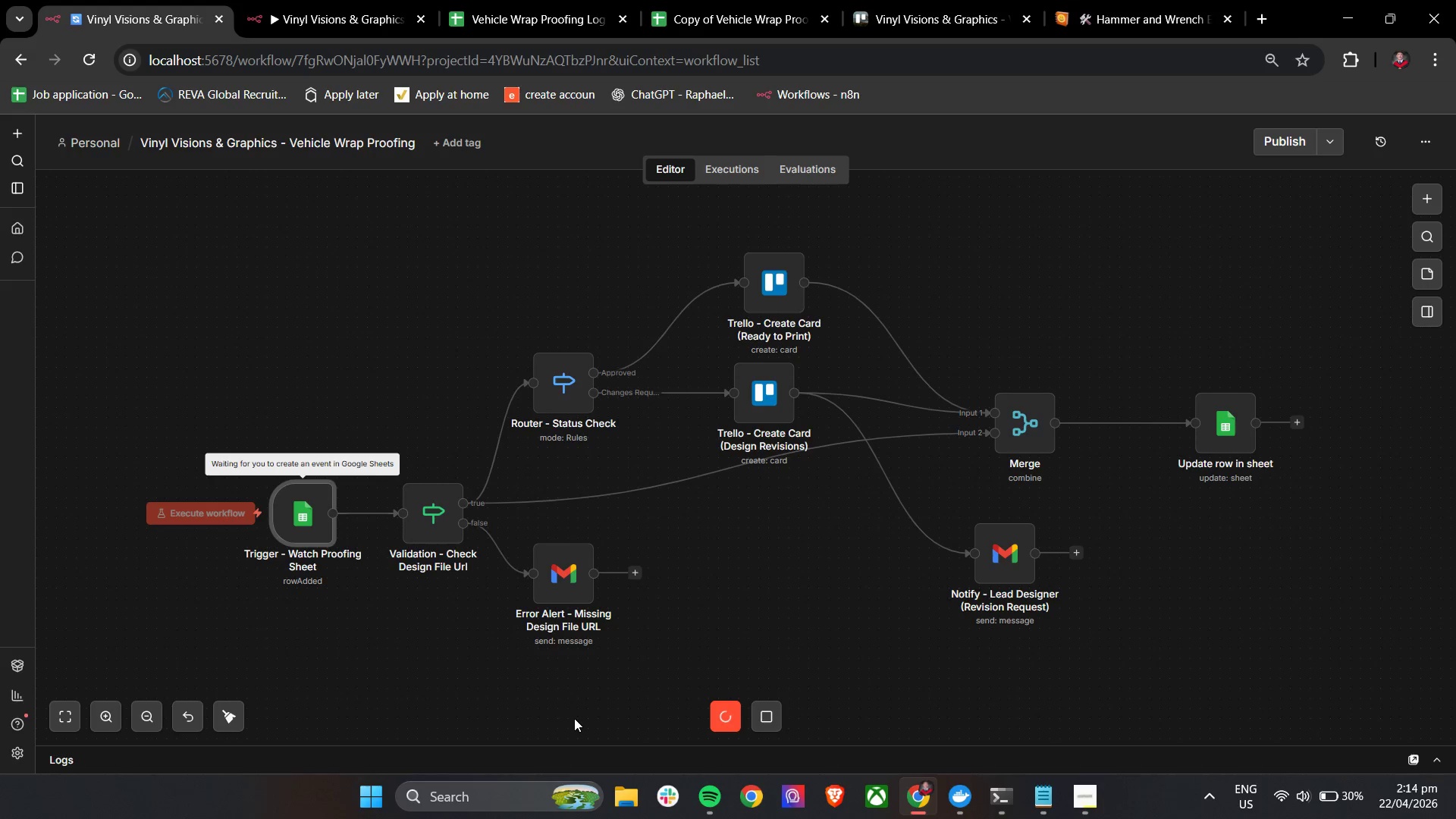 
wait(15.08)
 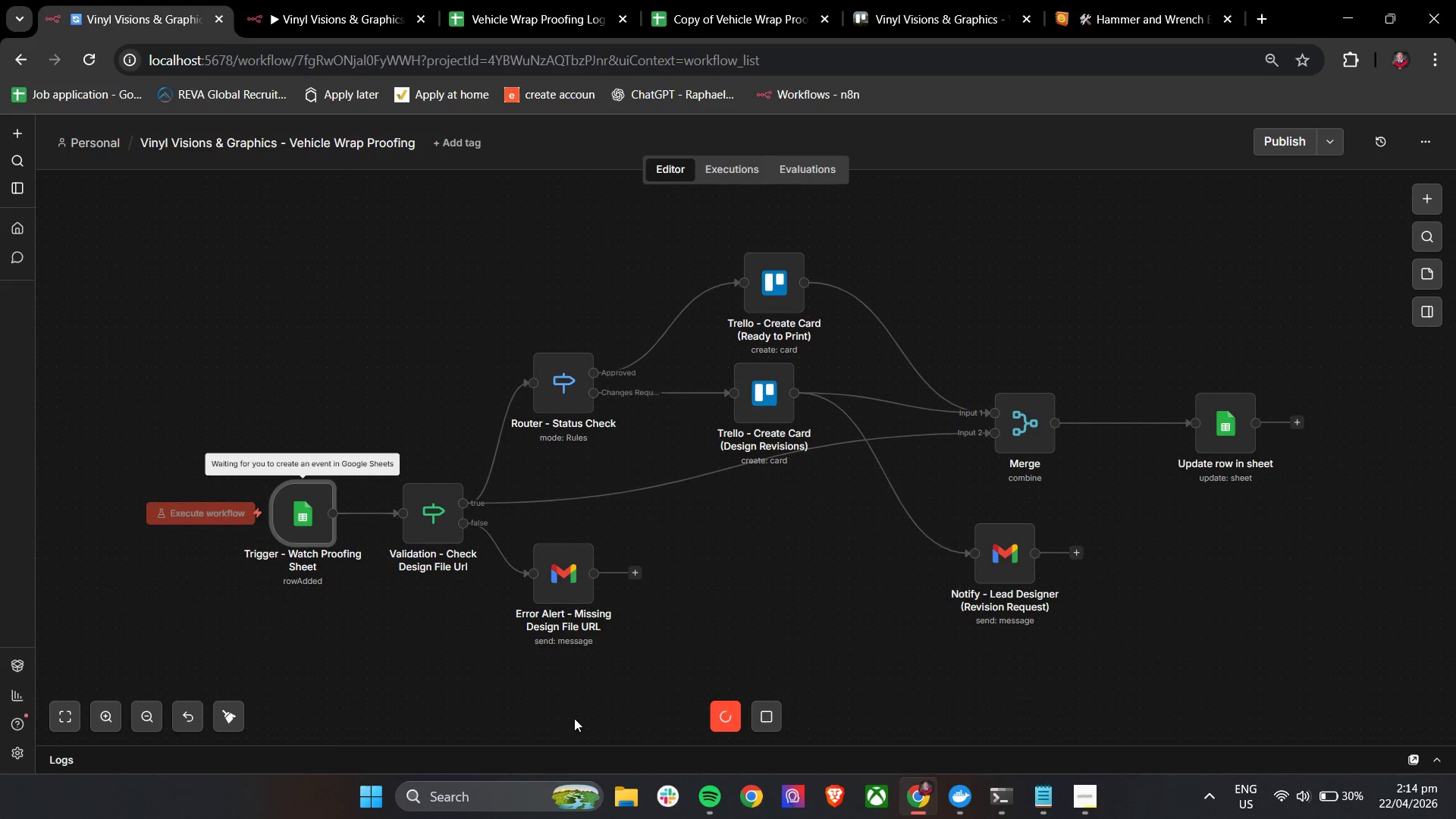 
left_click([763, 711])
 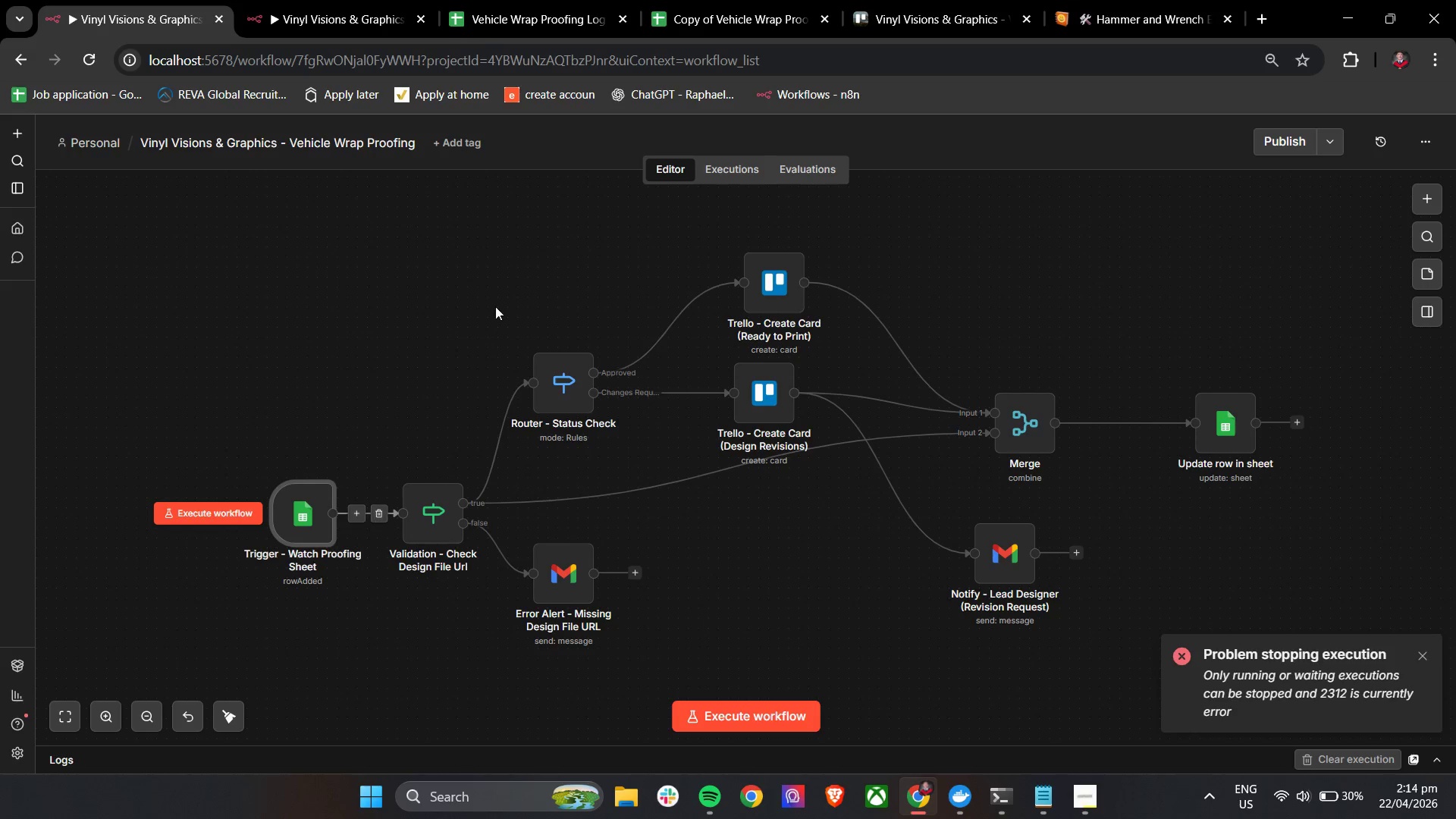 
left_click([494, 0])
 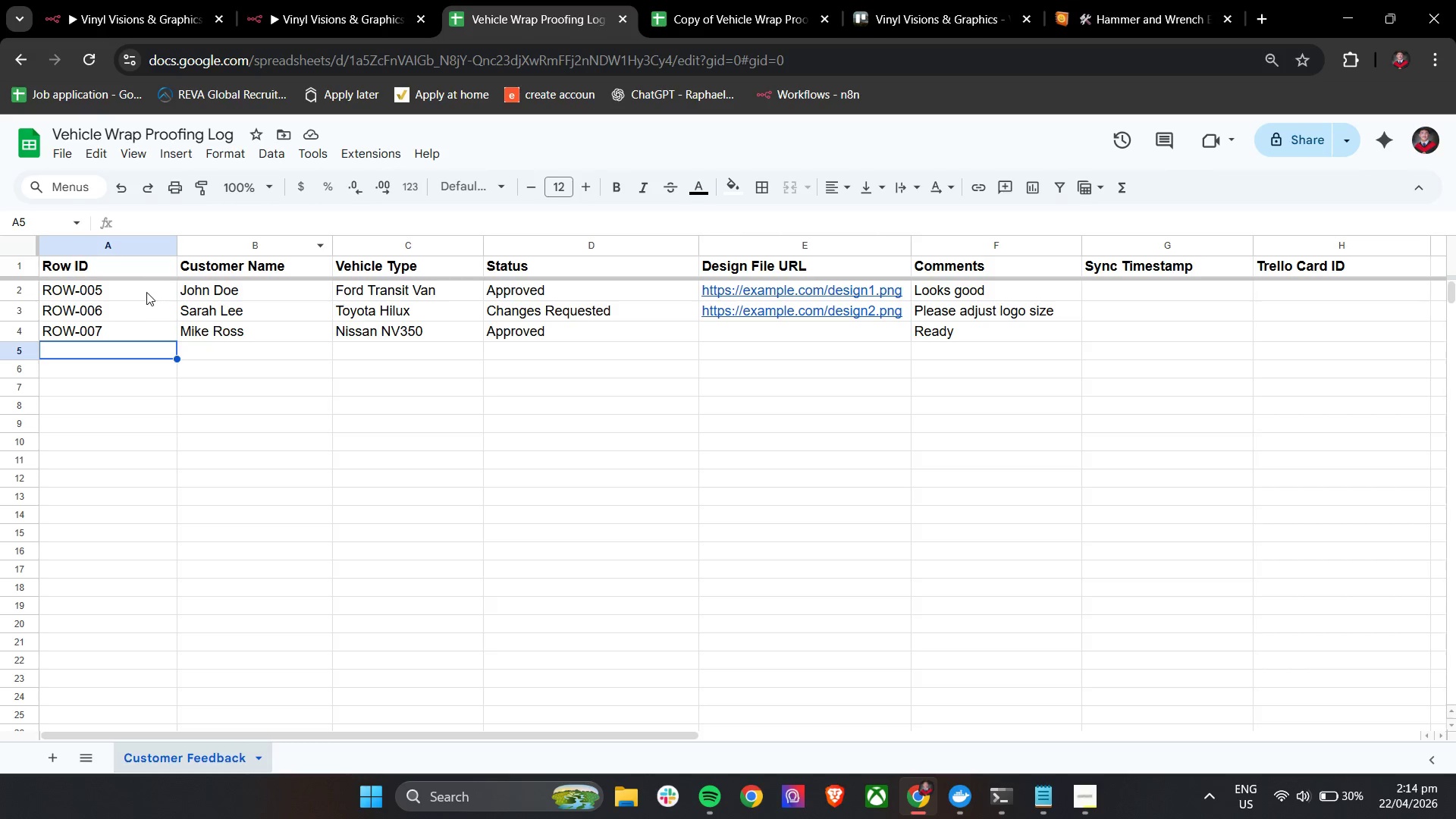 
double_click([141, 291])
 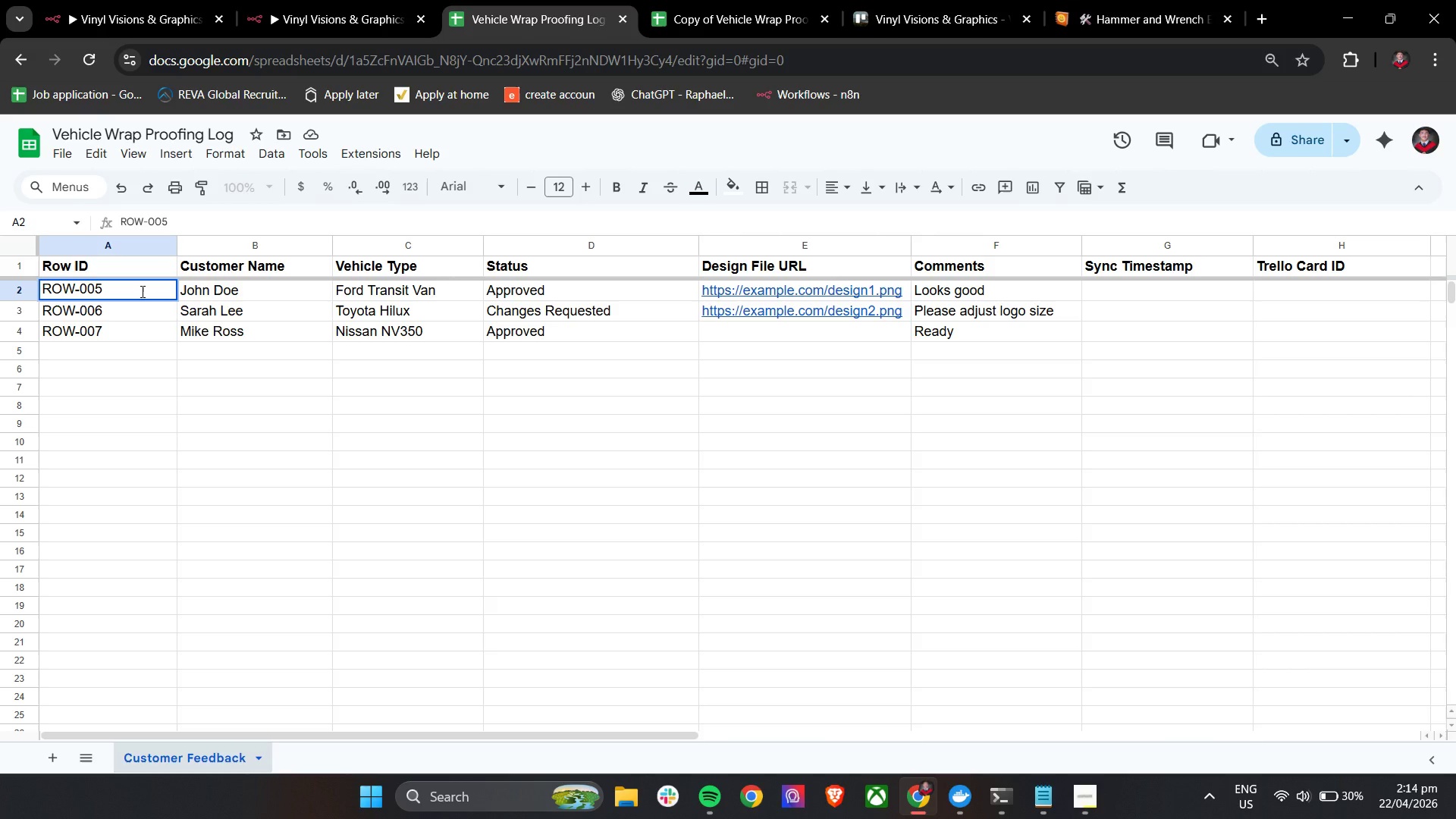 
key(Backspace)
 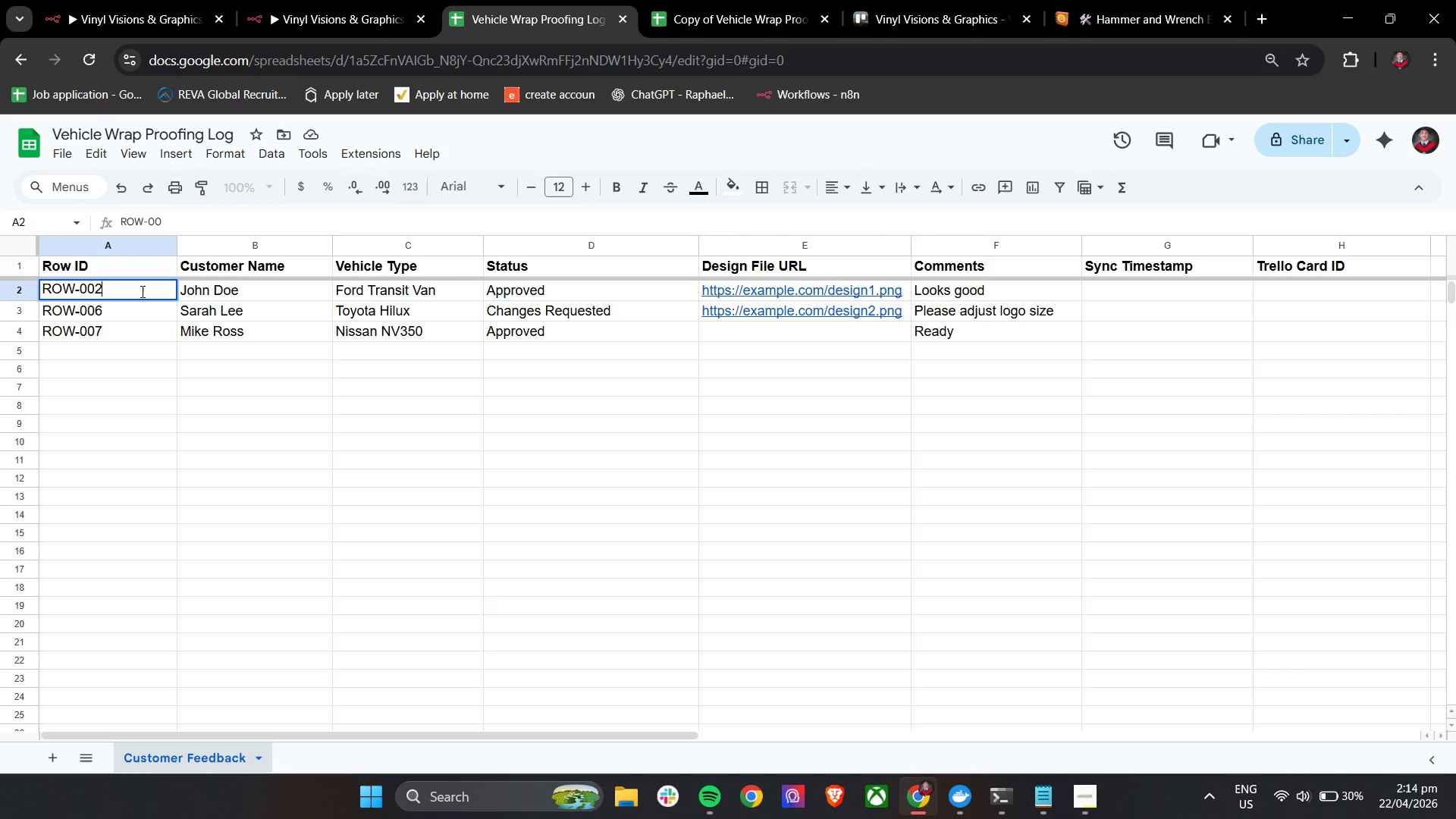 
key(2)
 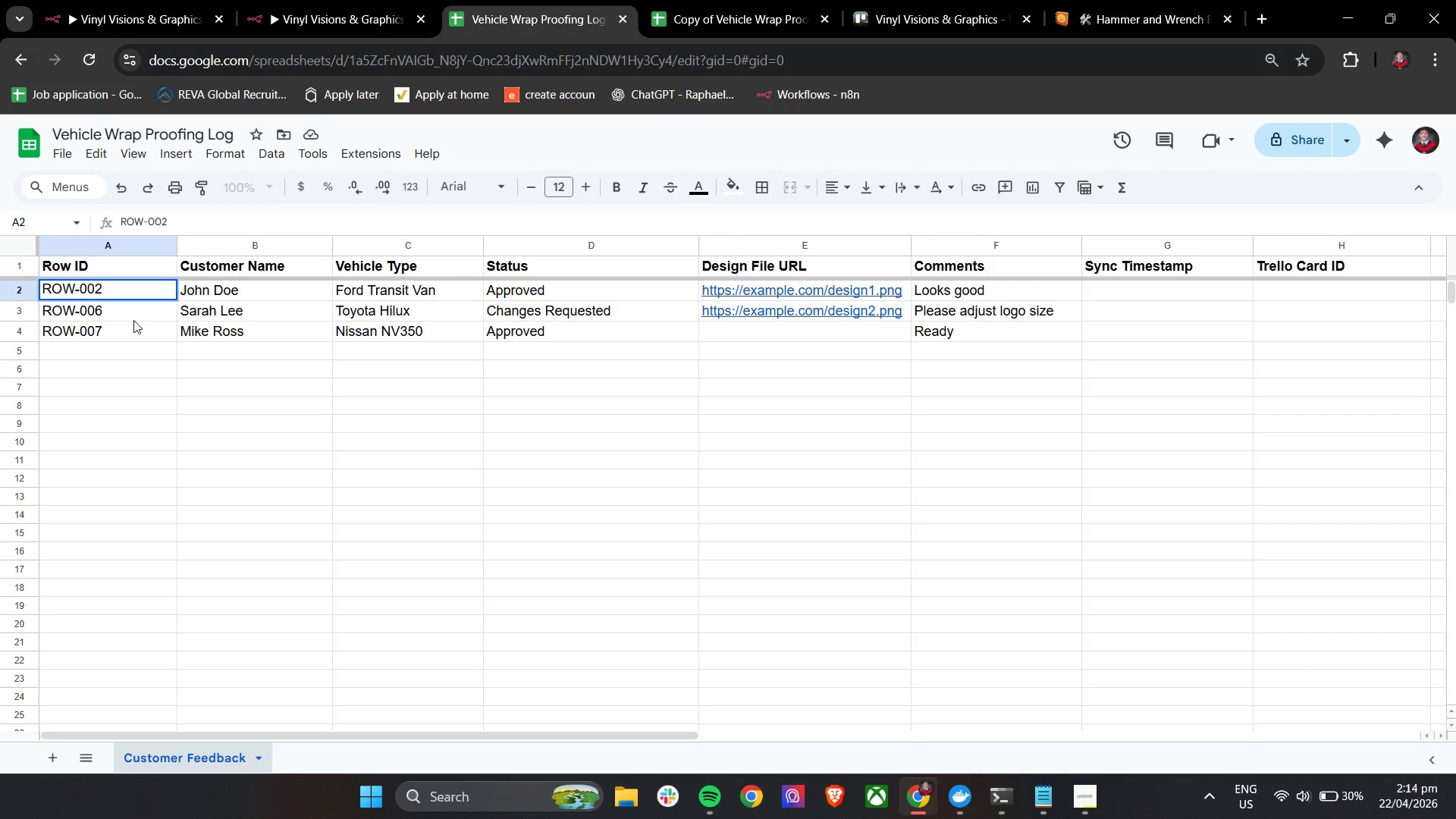 
double_click([133, 320])
 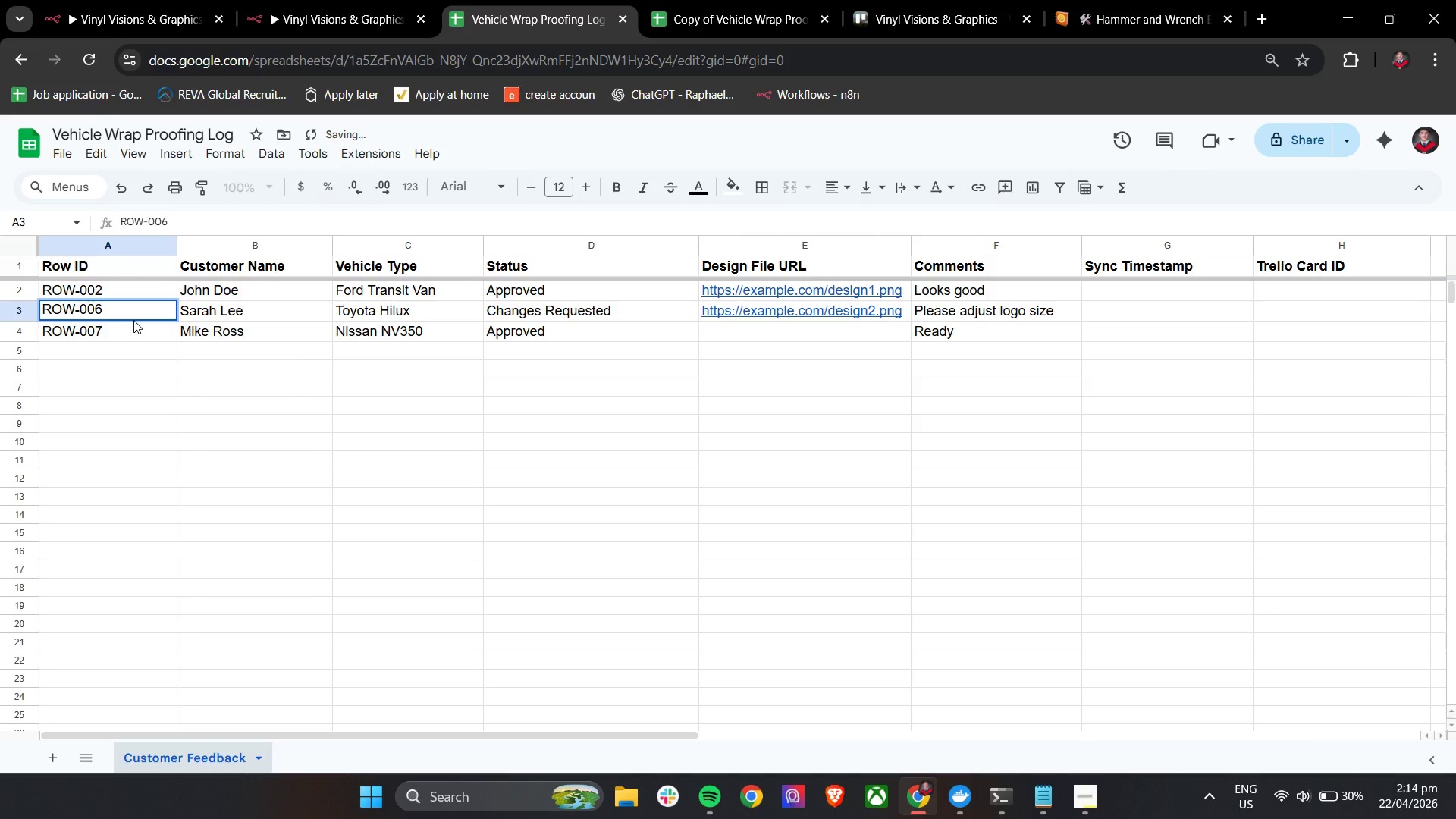 
key(Backspace)
 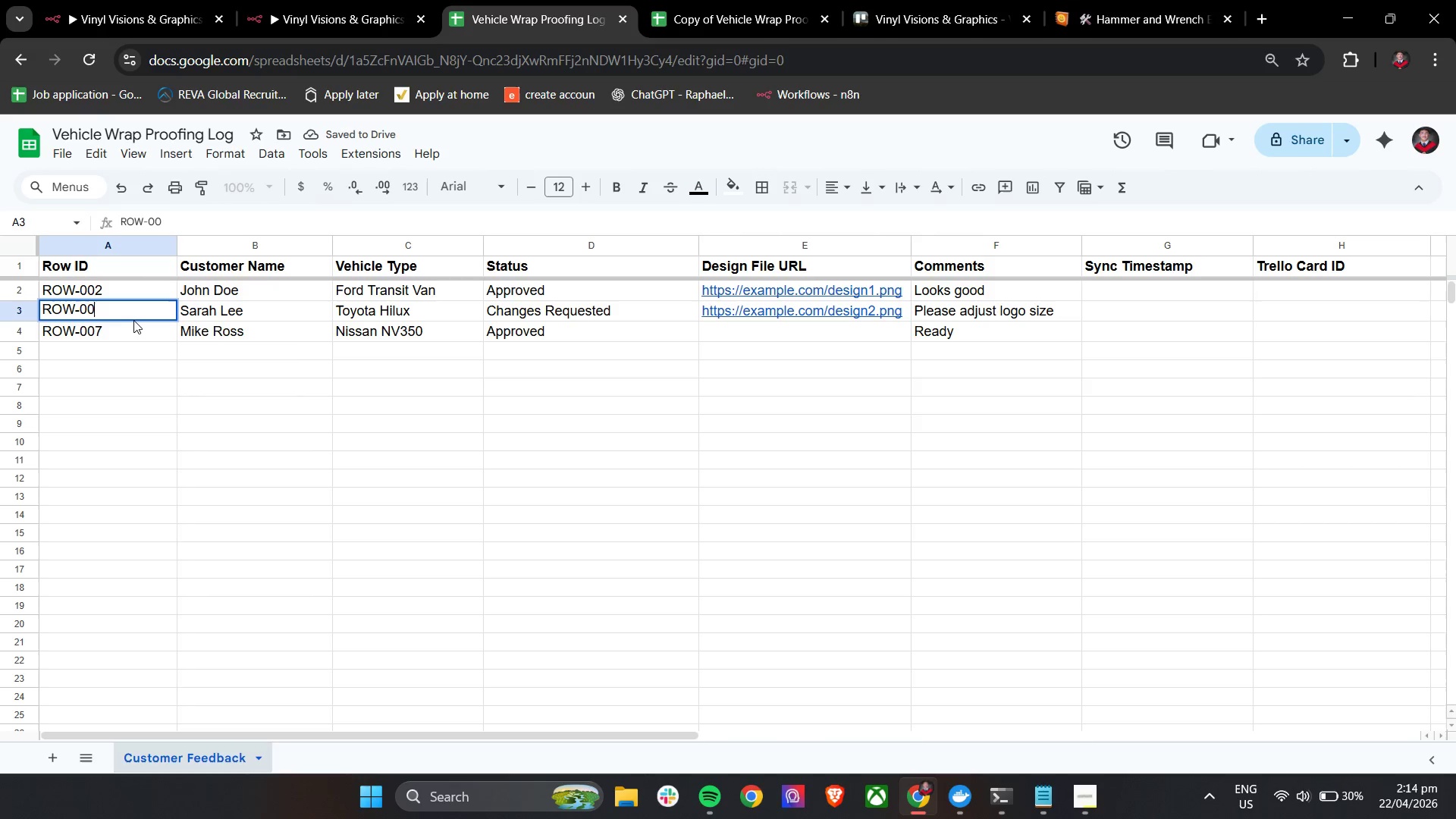 
key(3)
 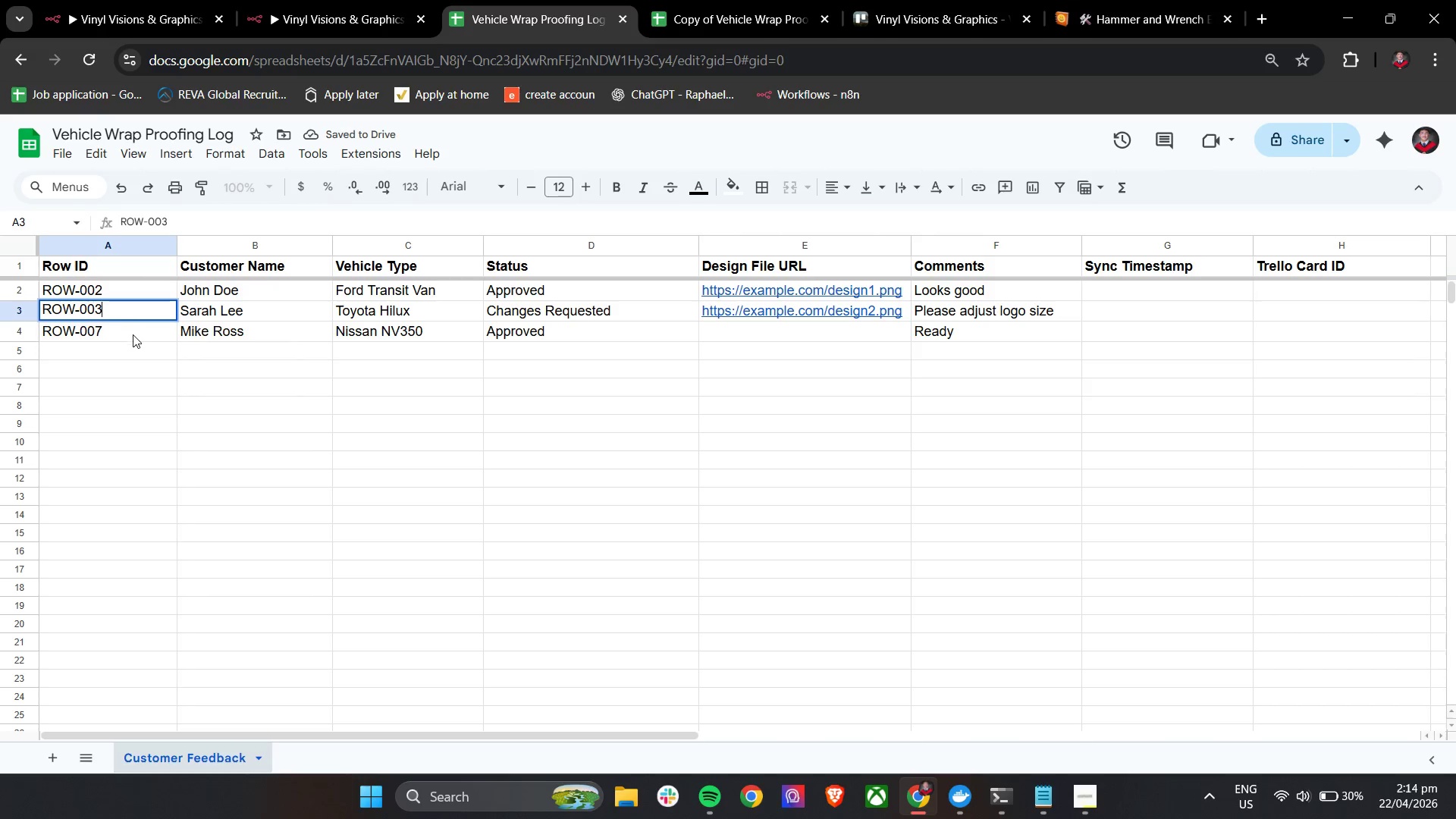 
double_click([133, 334])
 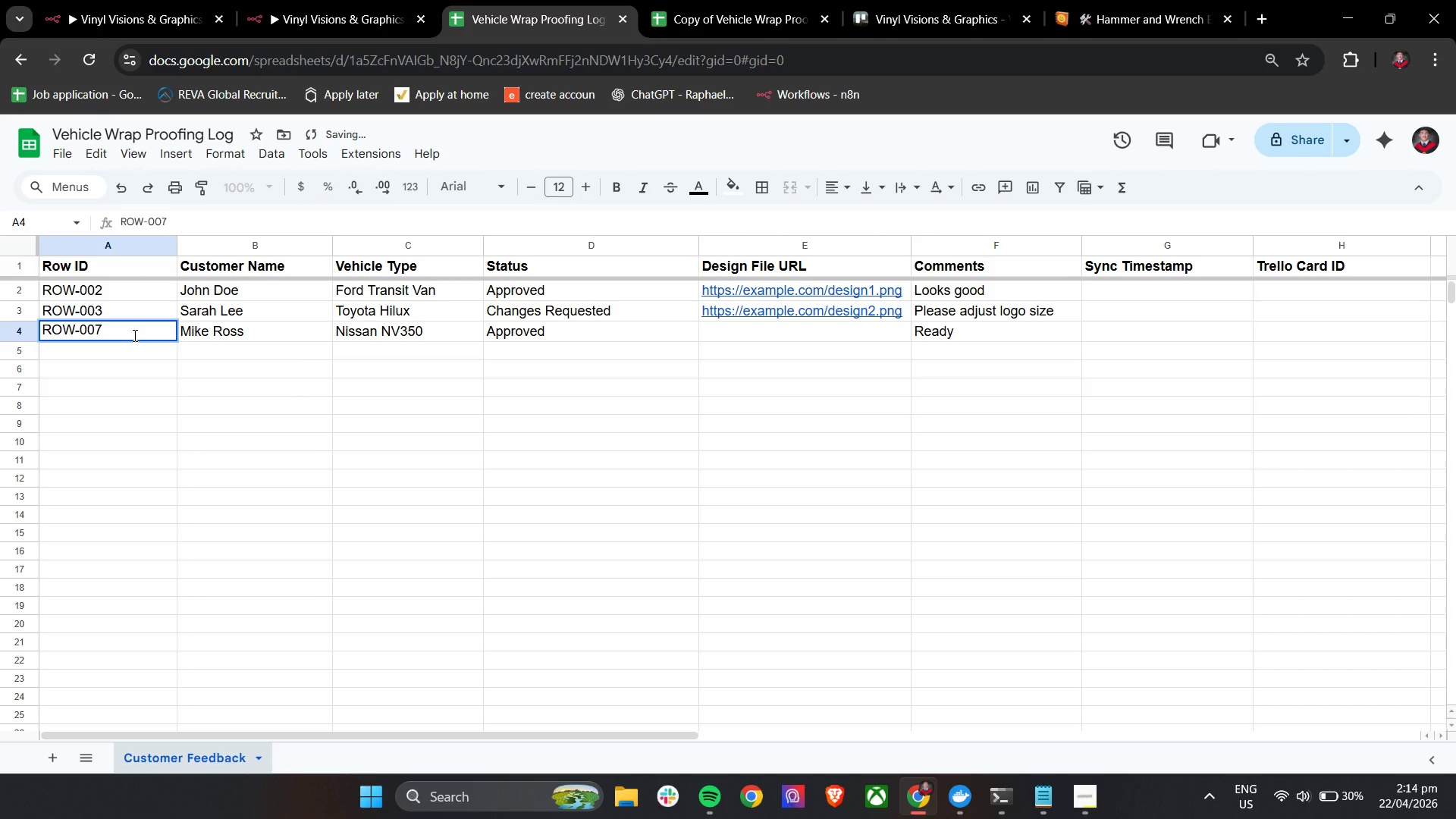 
key(Backspace)
 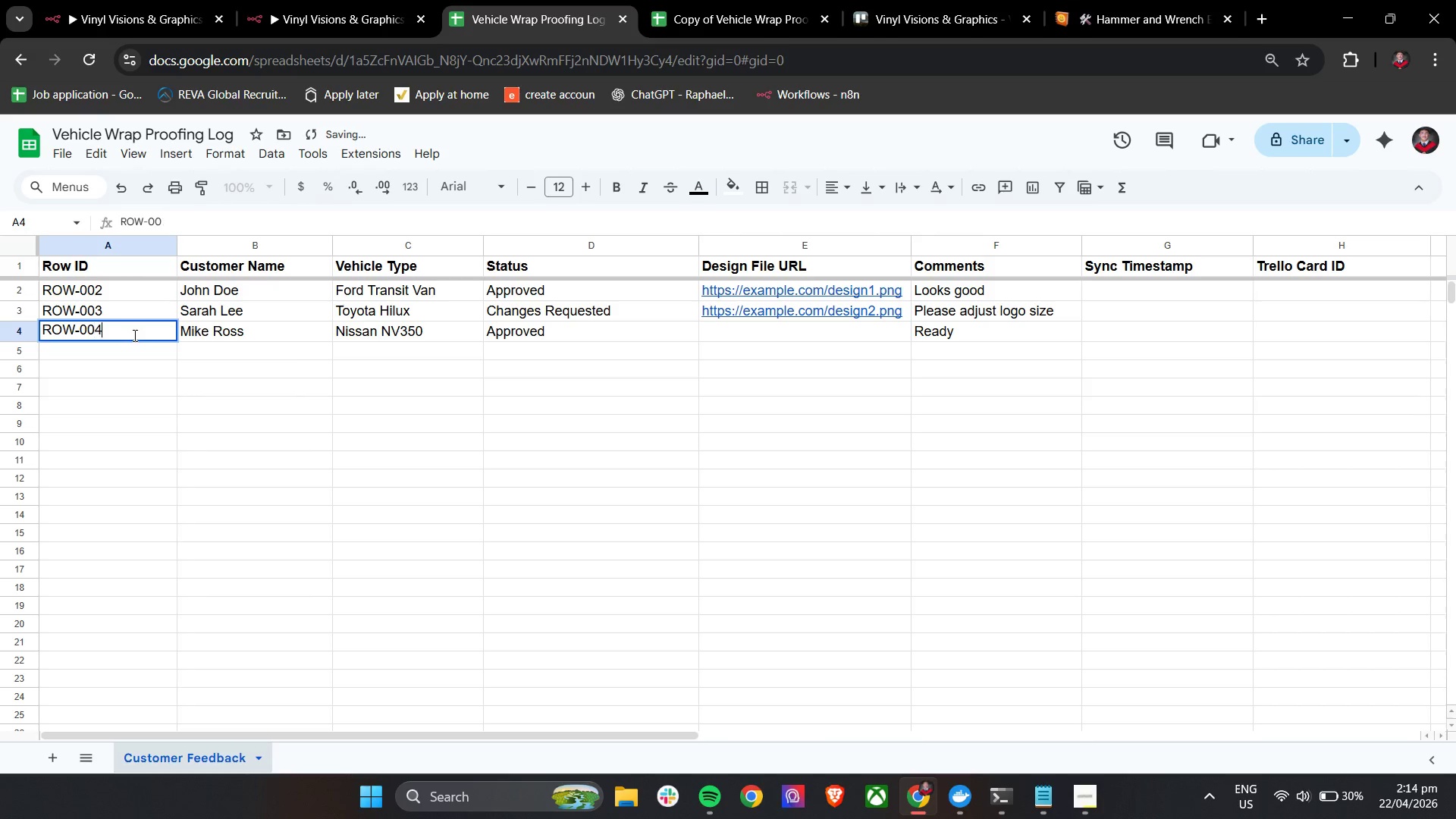 
key(4)
 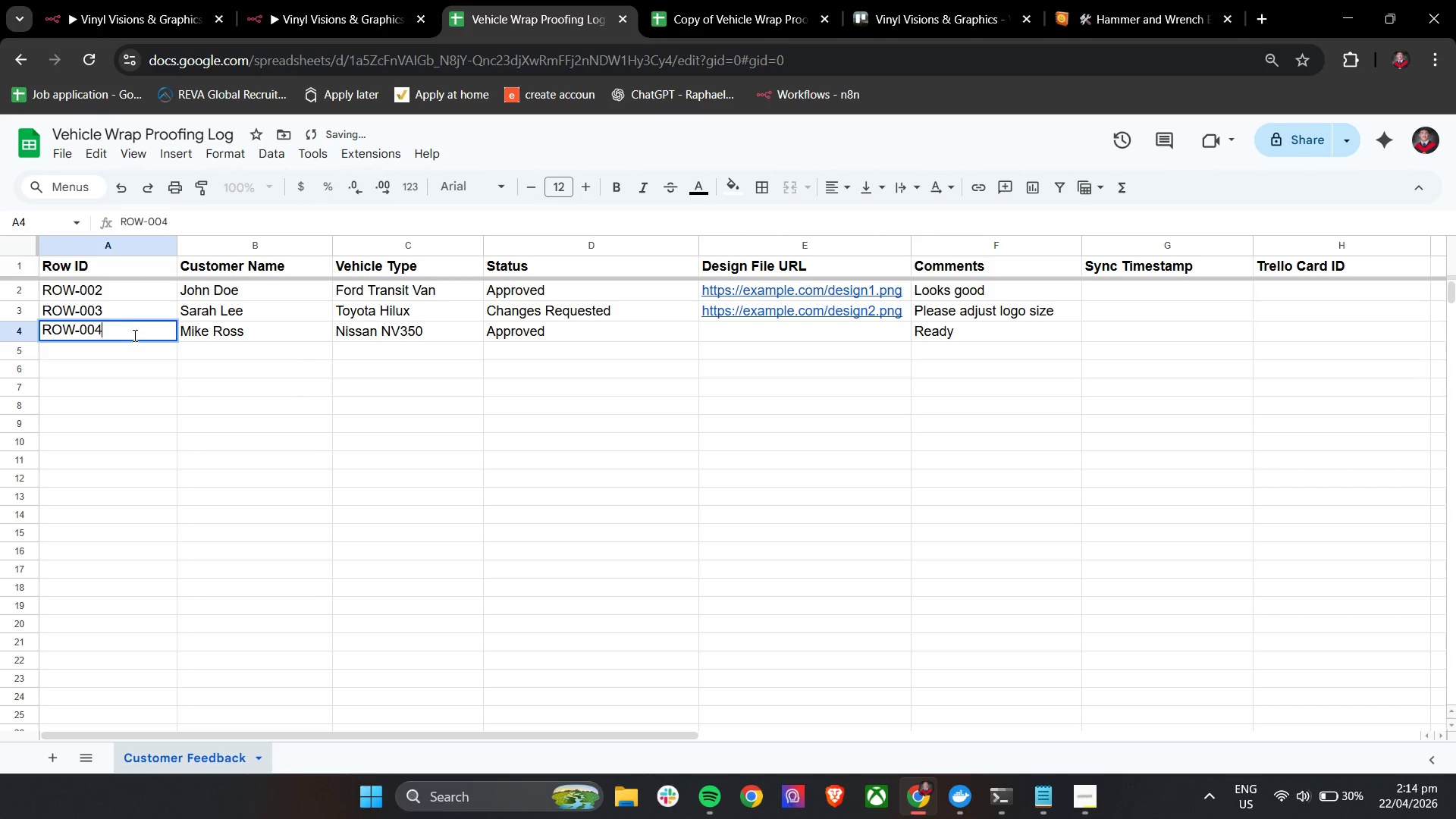 
key(Enter)
 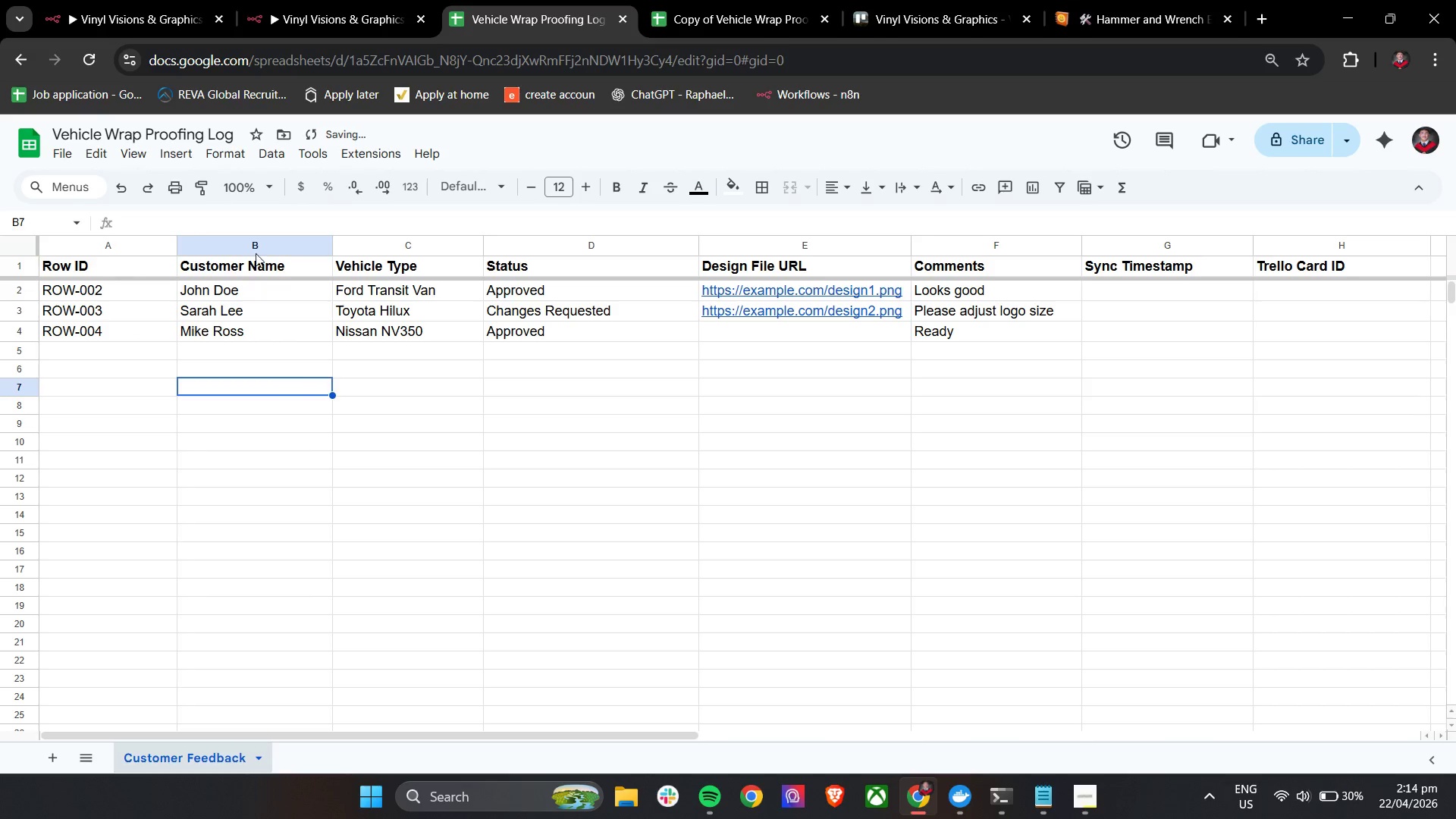 
double_click([115, 0])
 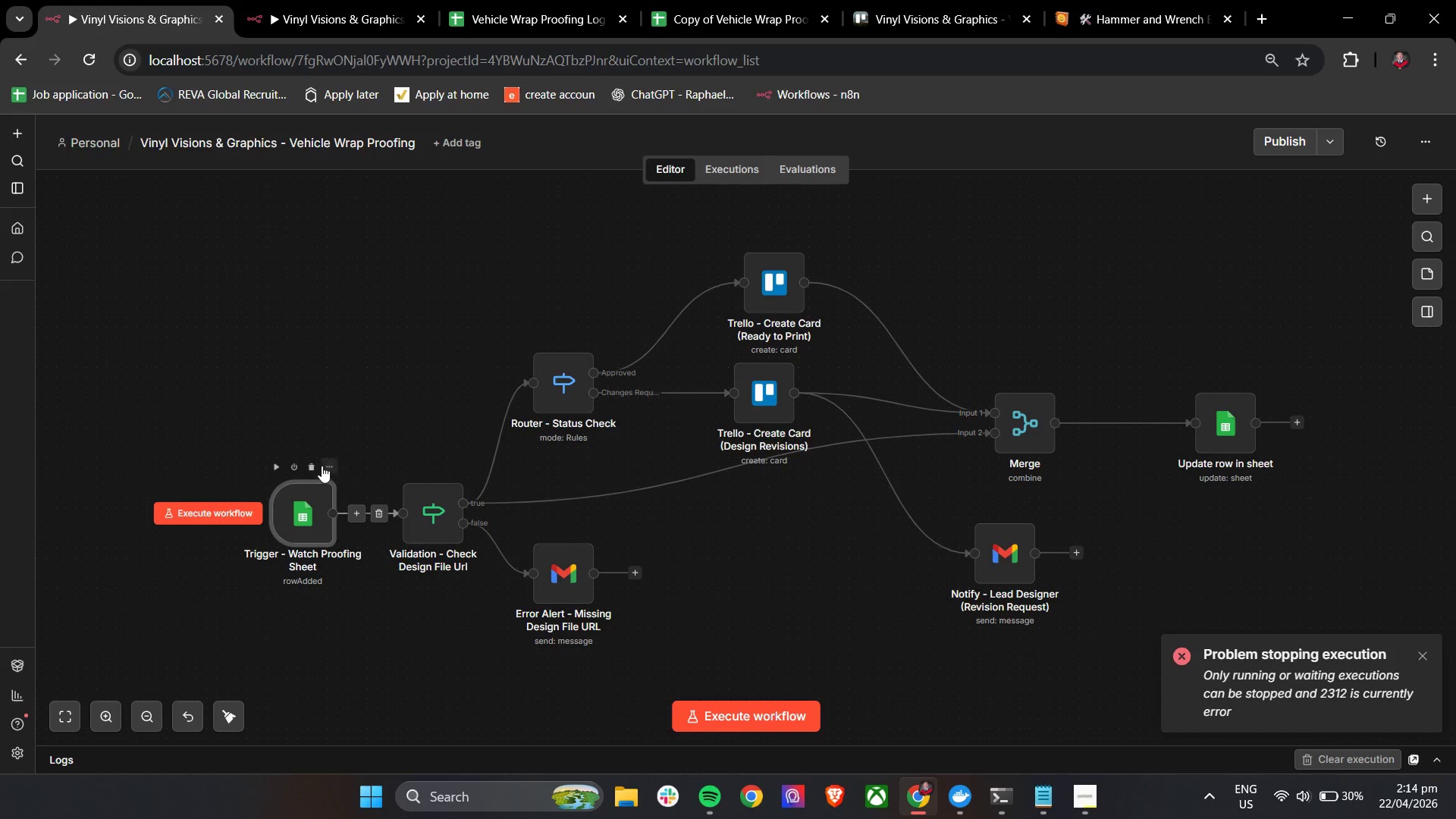 
double_click([309, 510])
 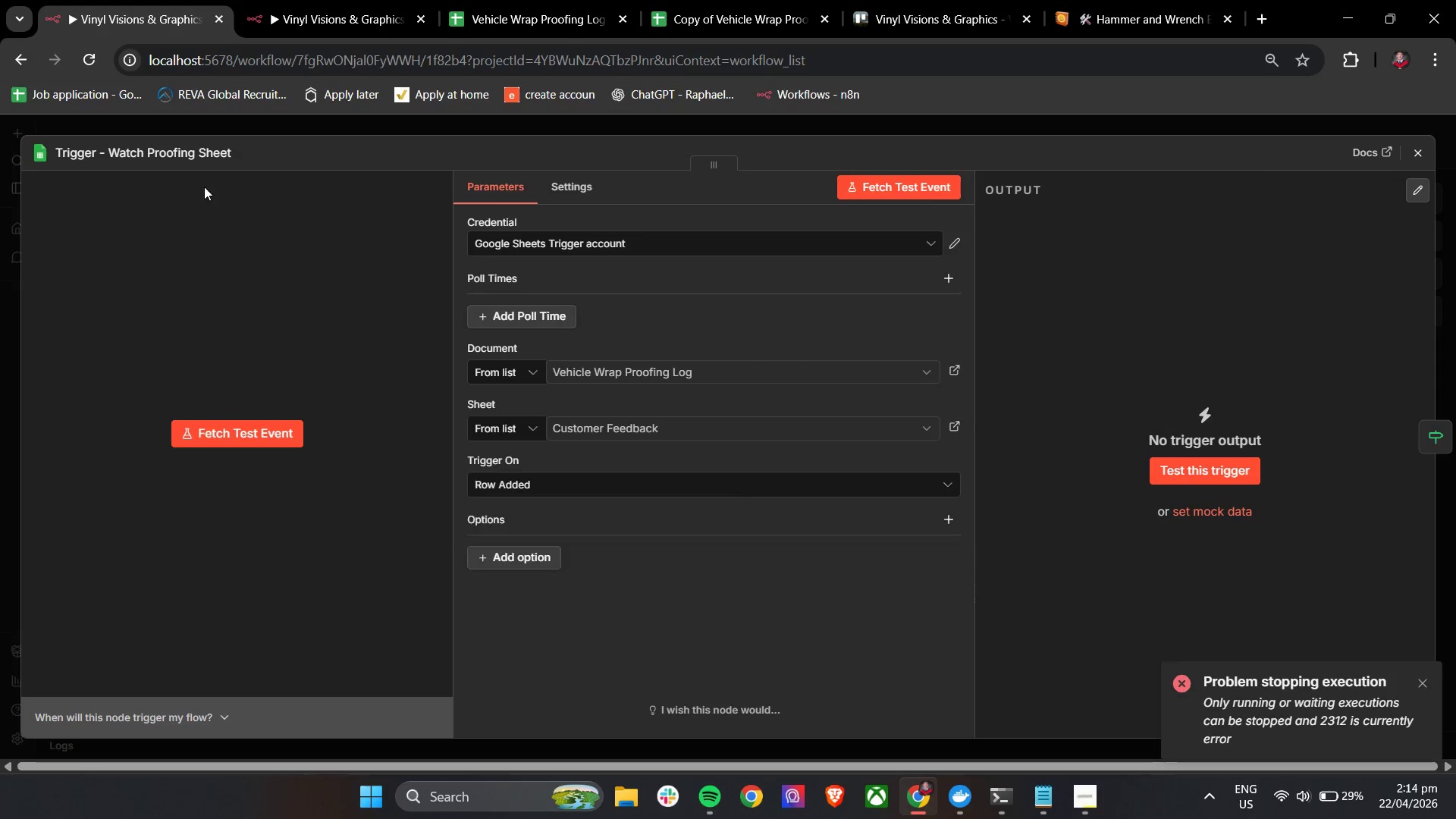 
left_click([189, 150])
 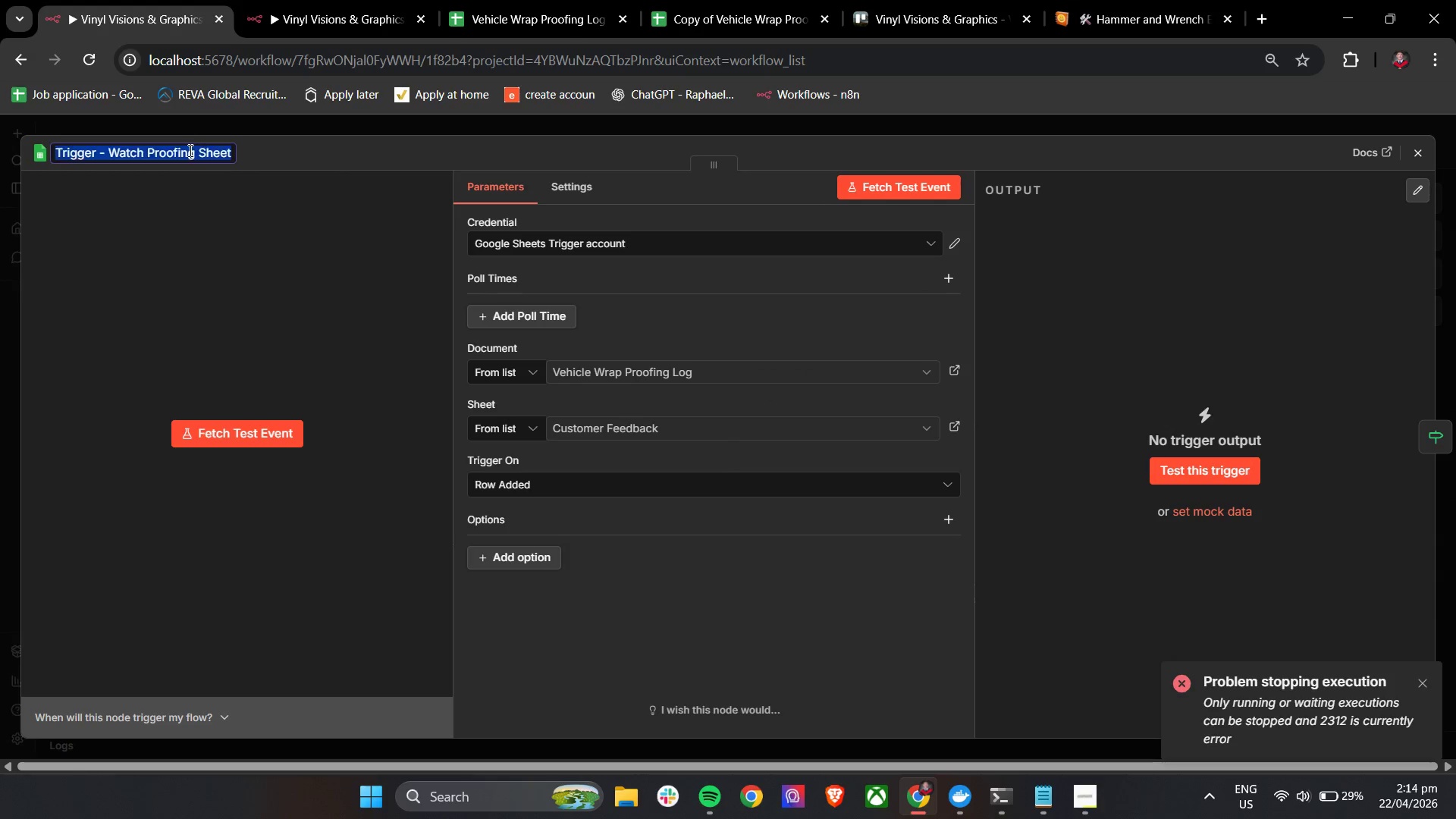 
key(Control+C)
 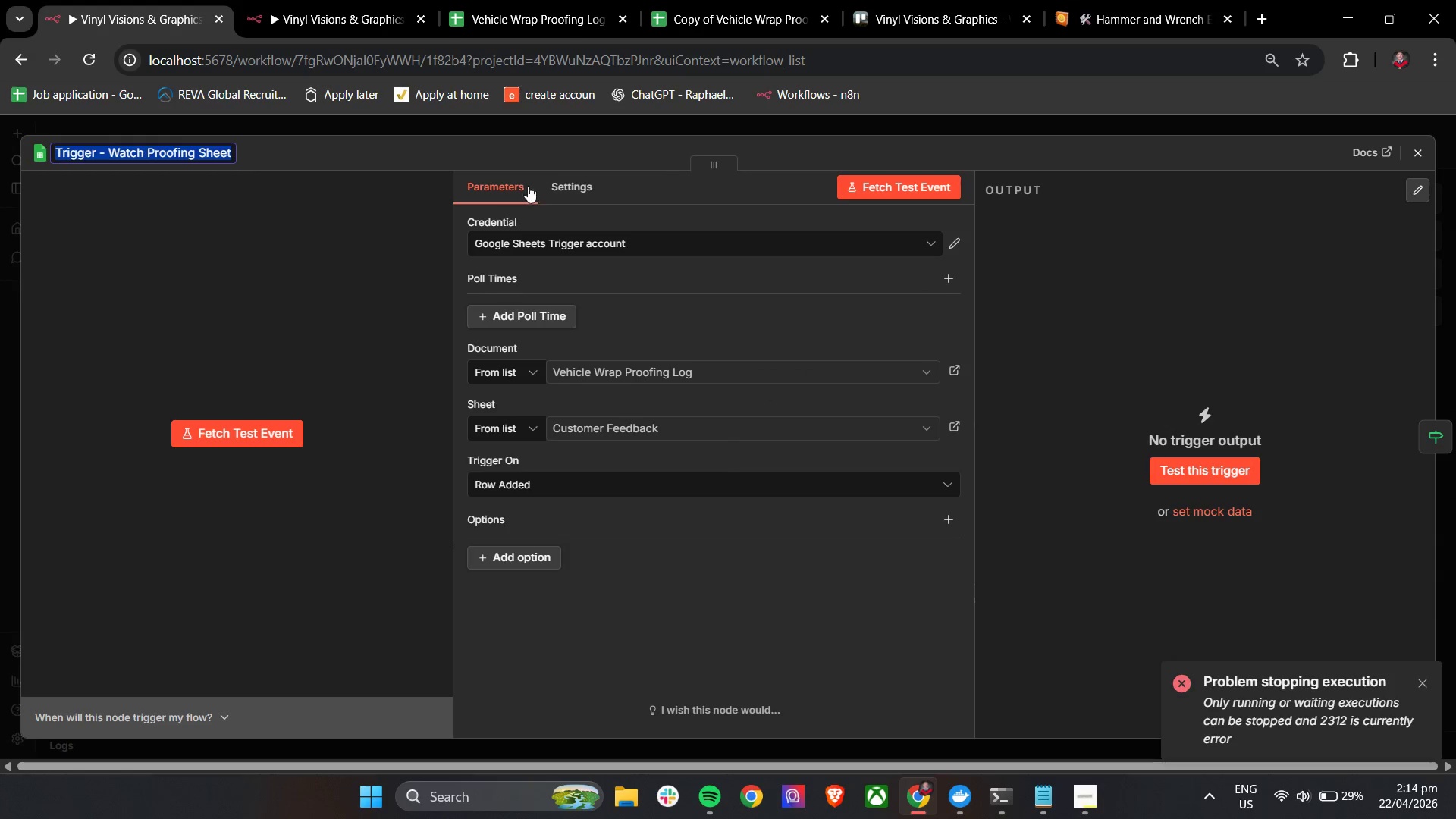 
key(Control+C)
 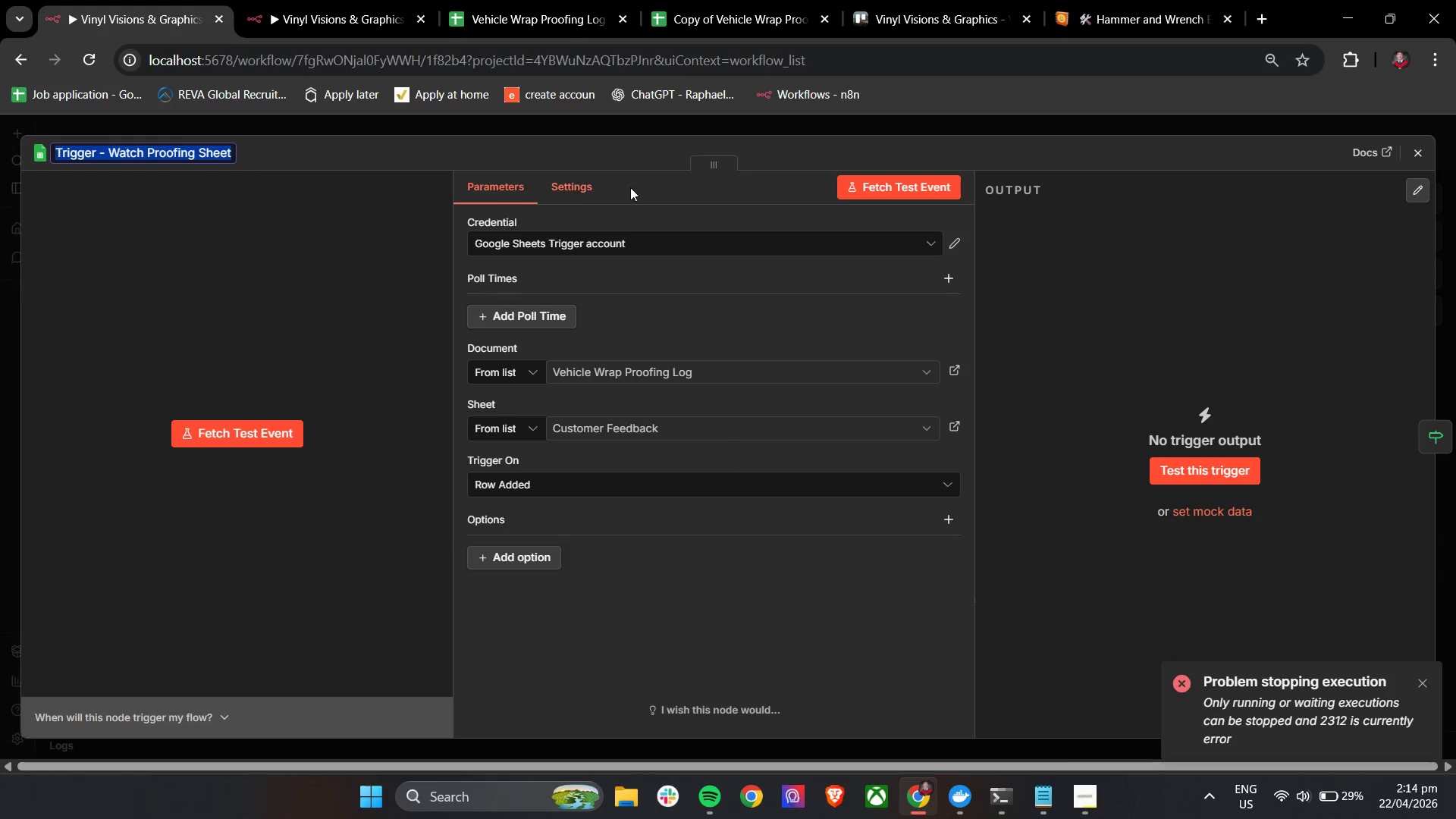 
key(Control+C)
 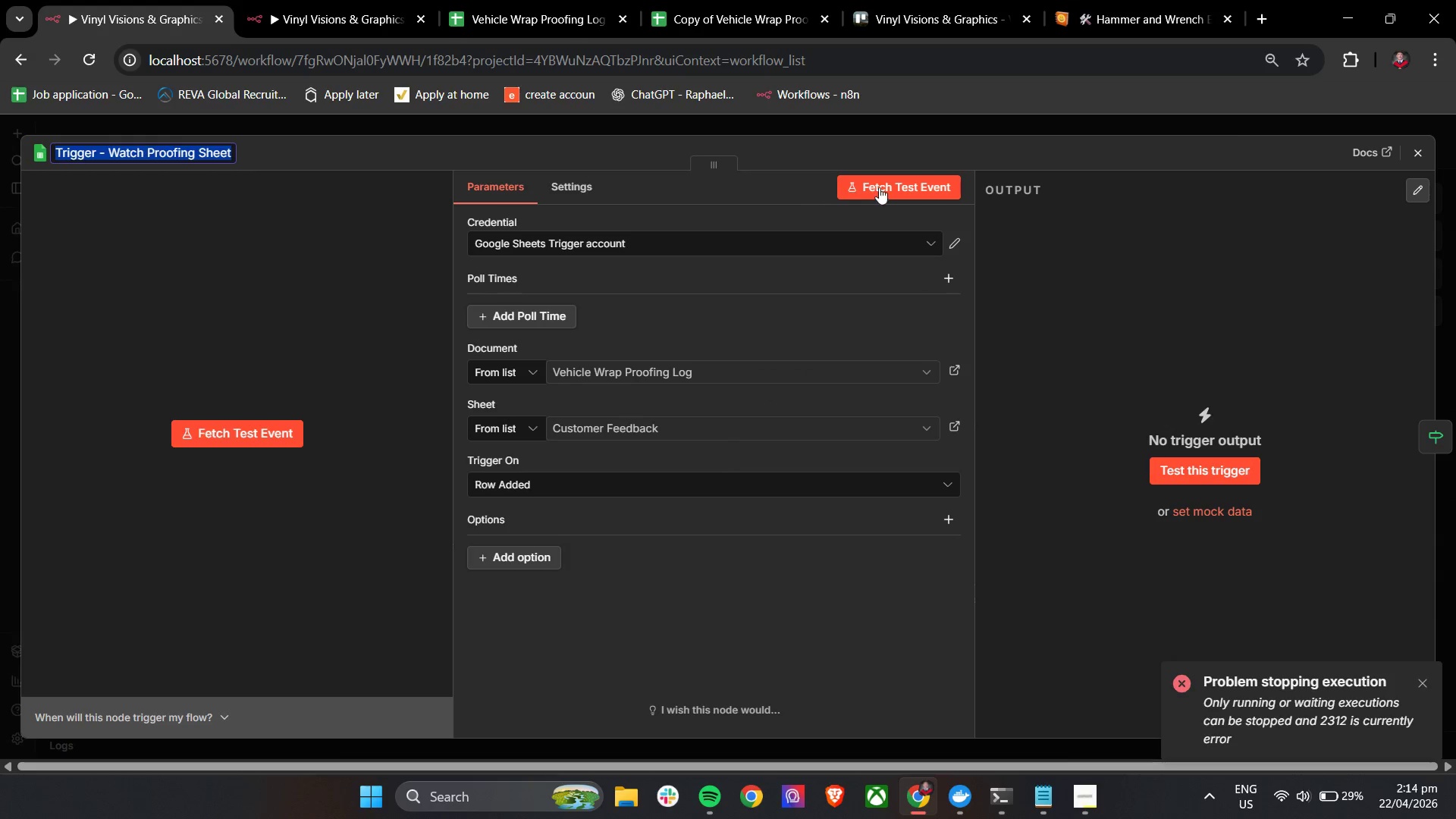 
key(Control+C)
 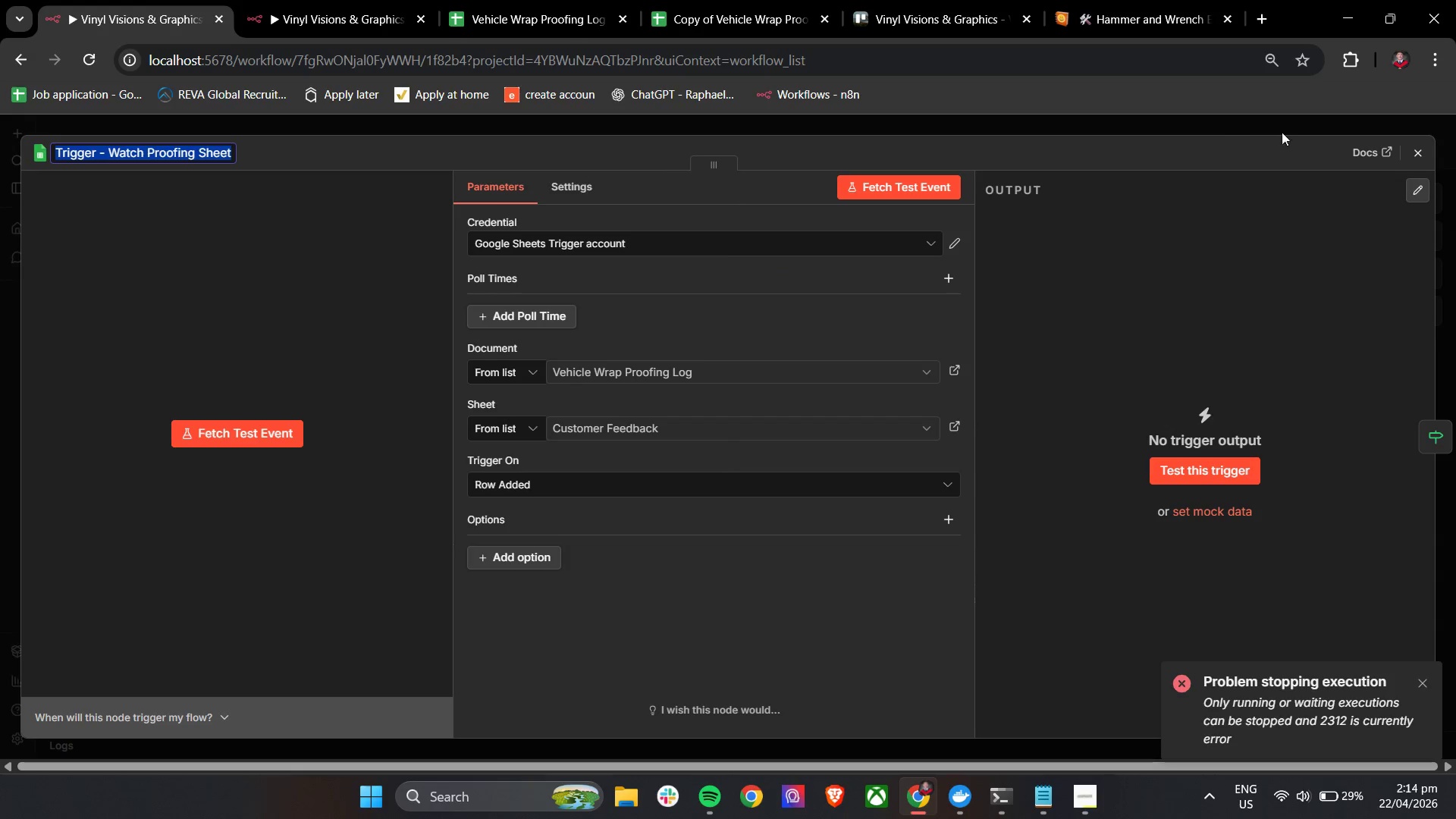 
key(Control+C)
 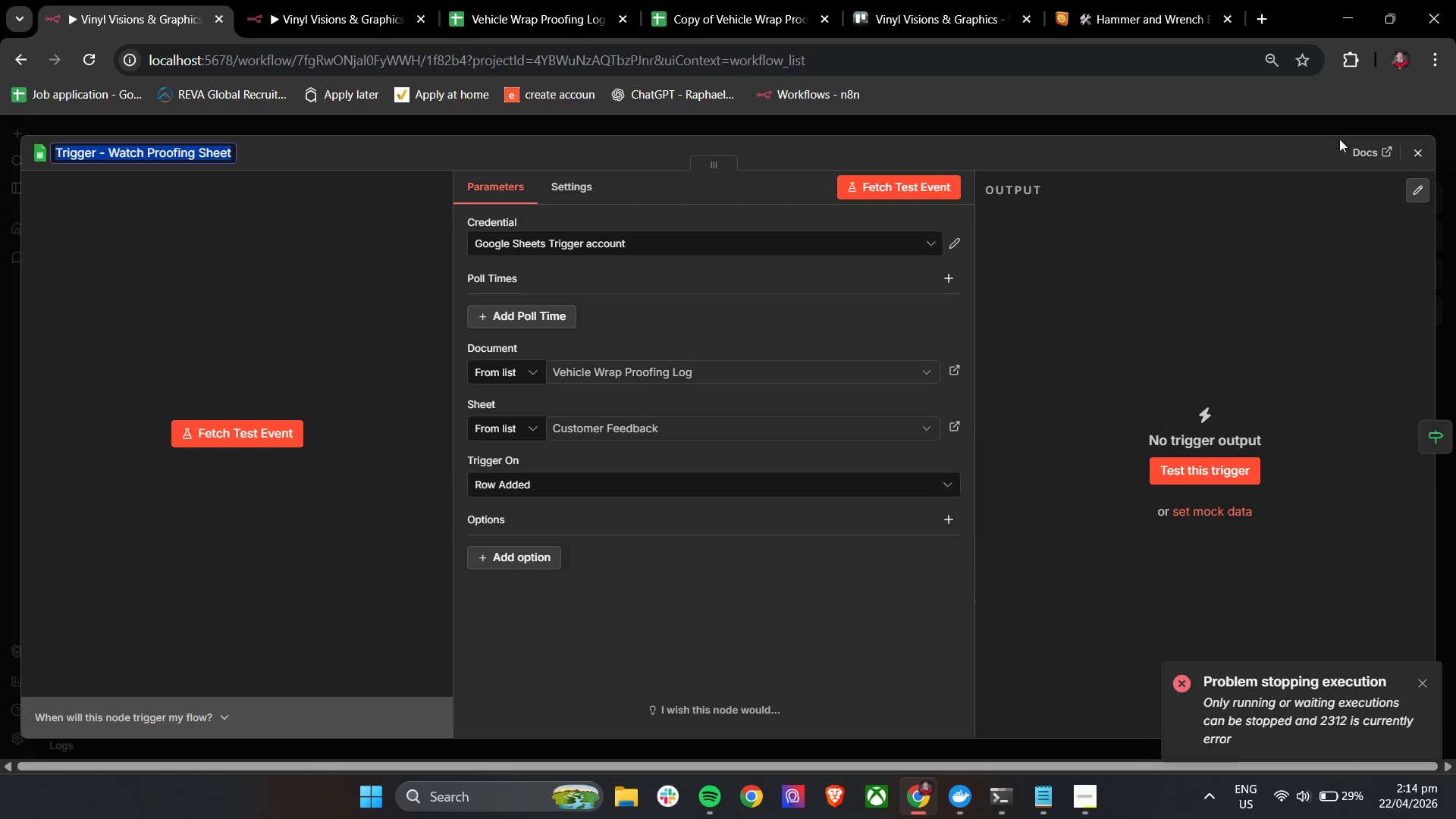 
key(Control+C)
 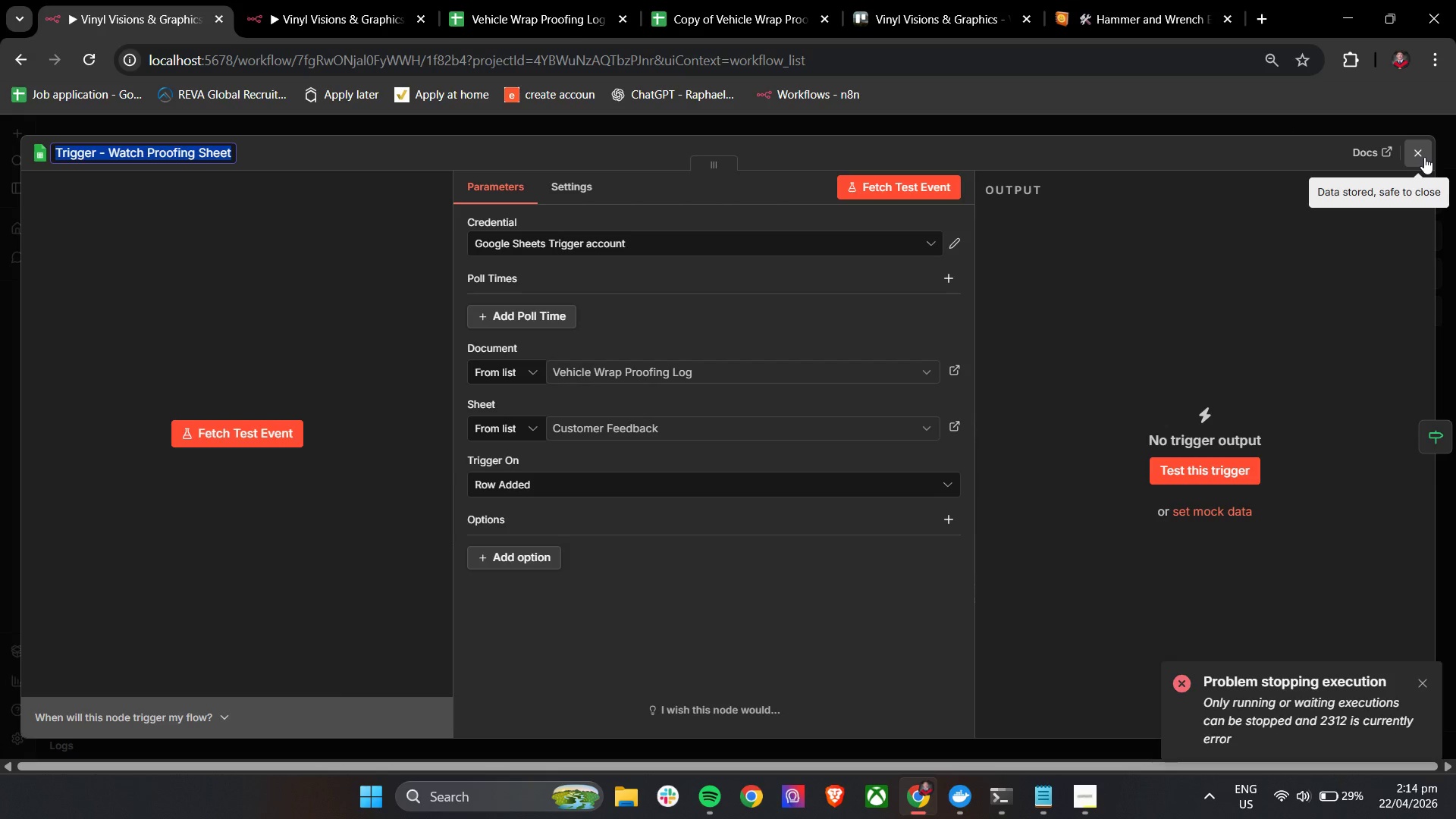 
left_click([1424, 157])
 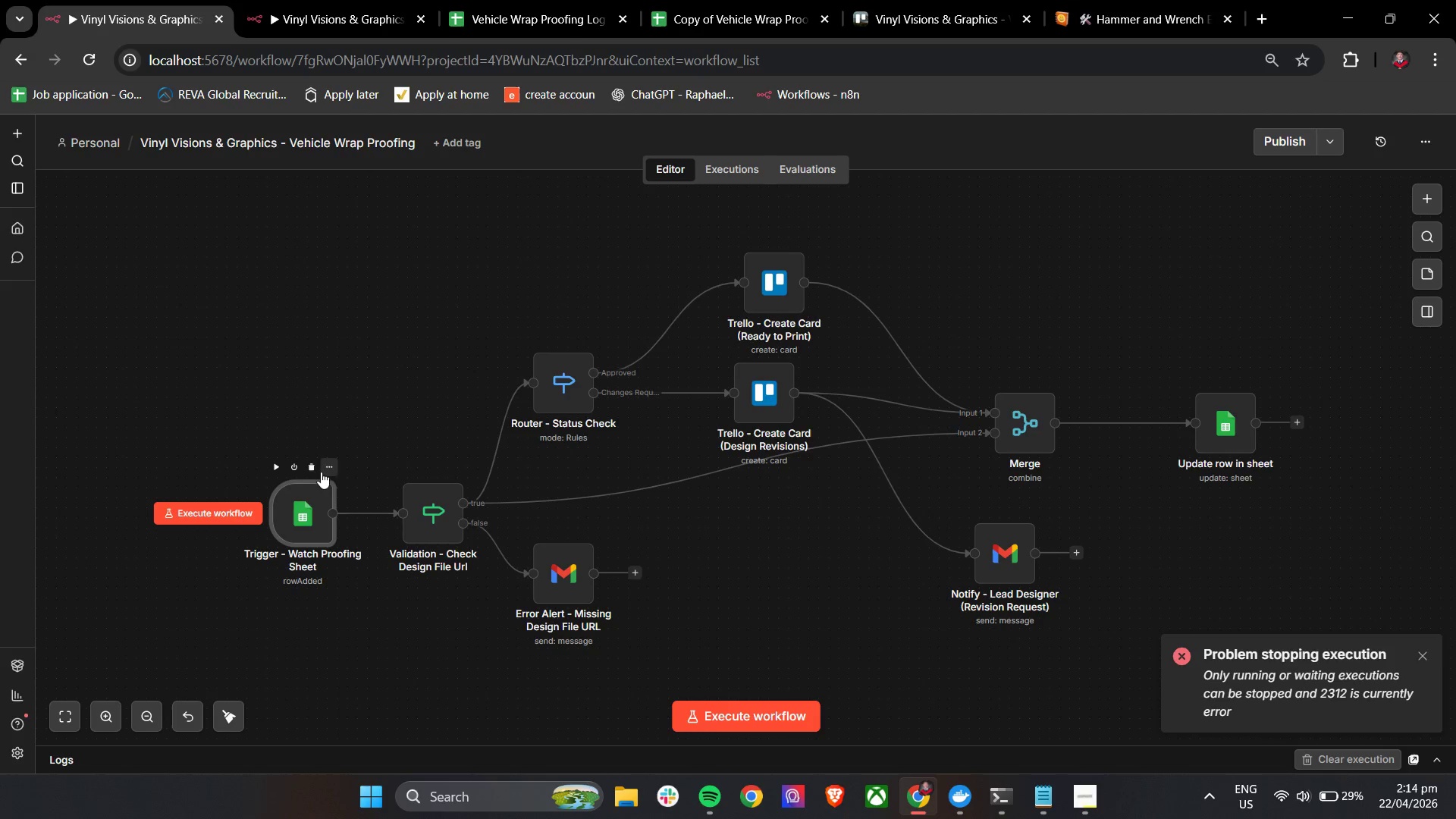 
left_click([312, 470])
 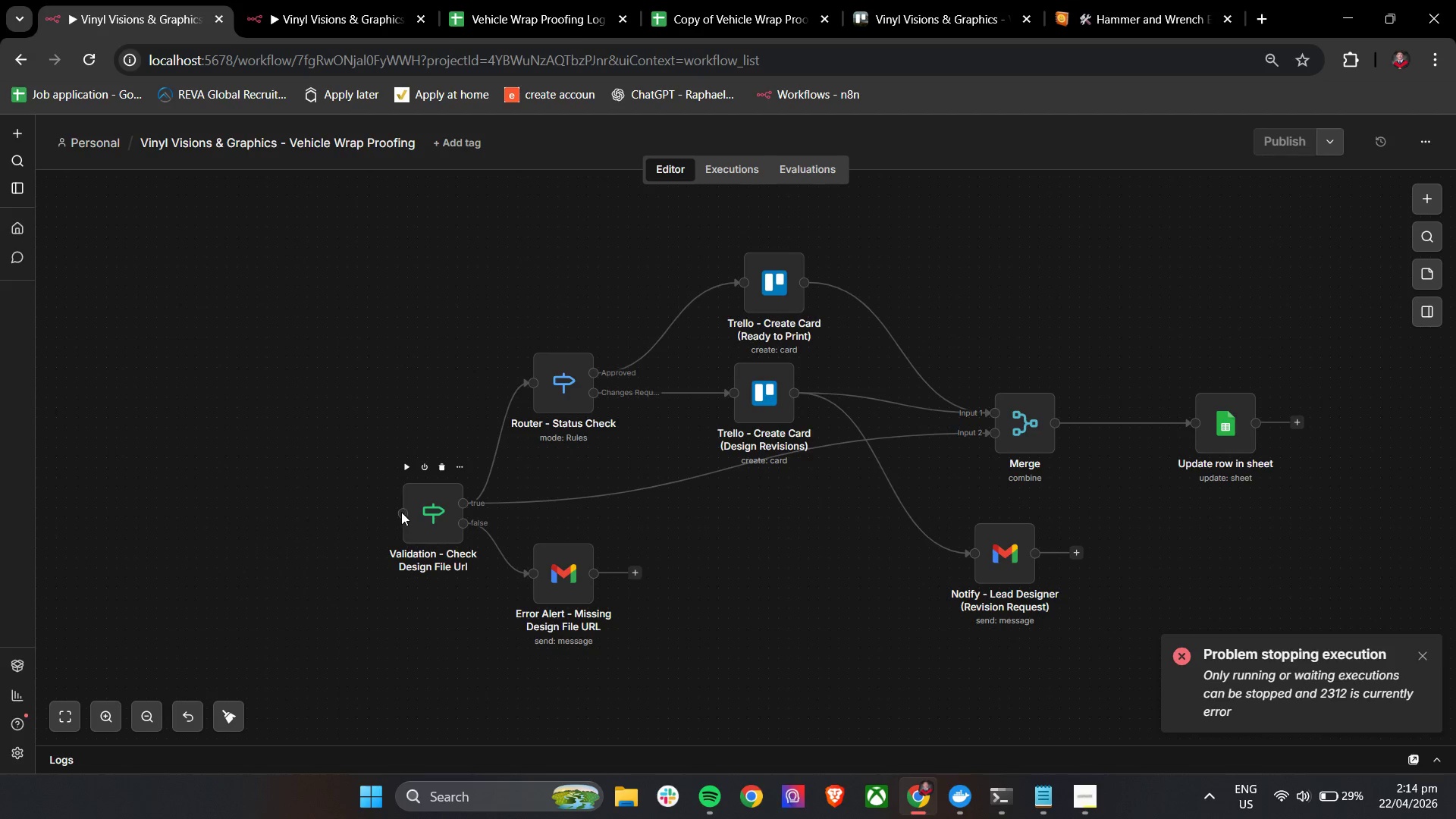 
left_click([400, 515])
 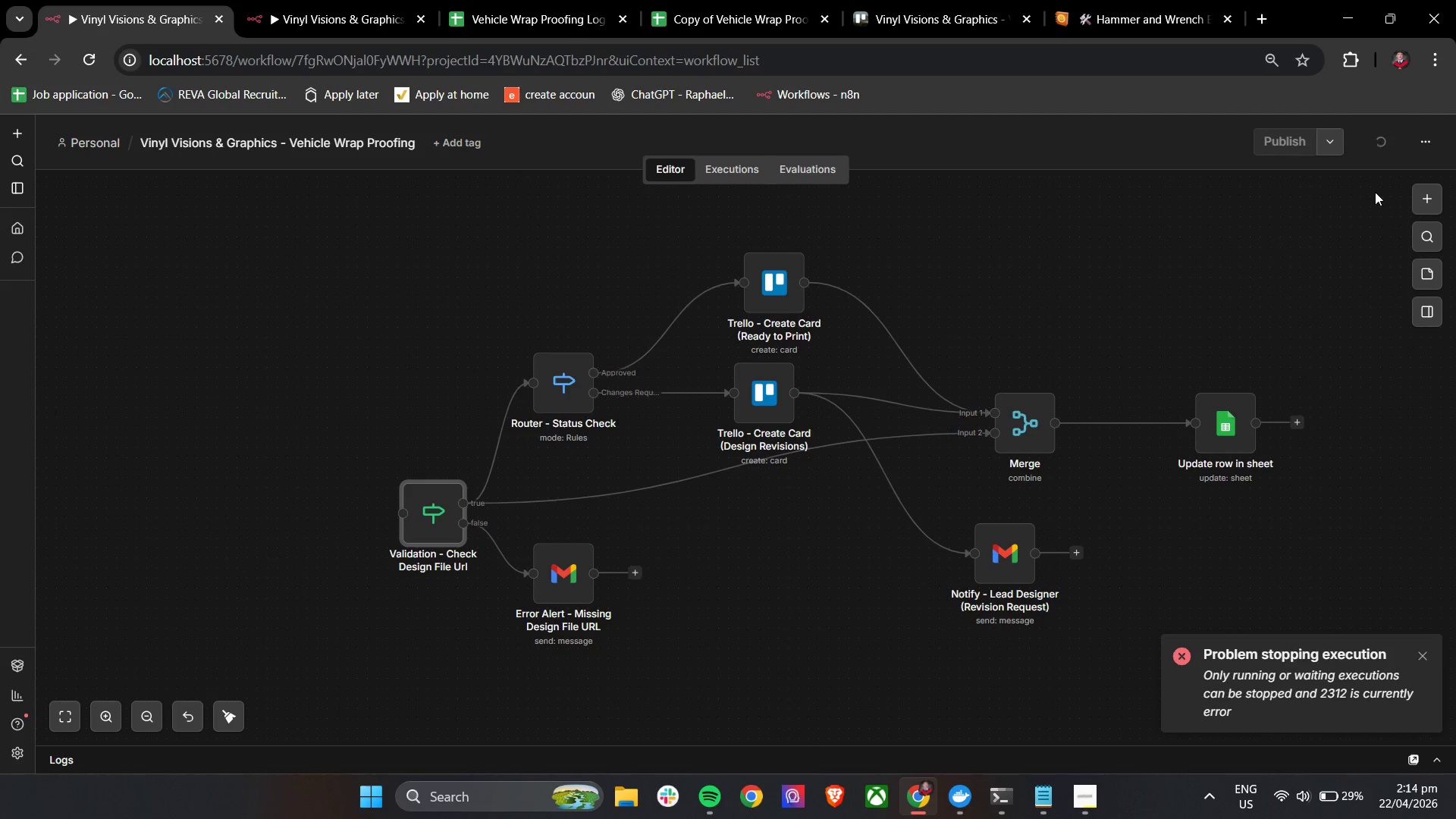 
left_click([1426, 195])
 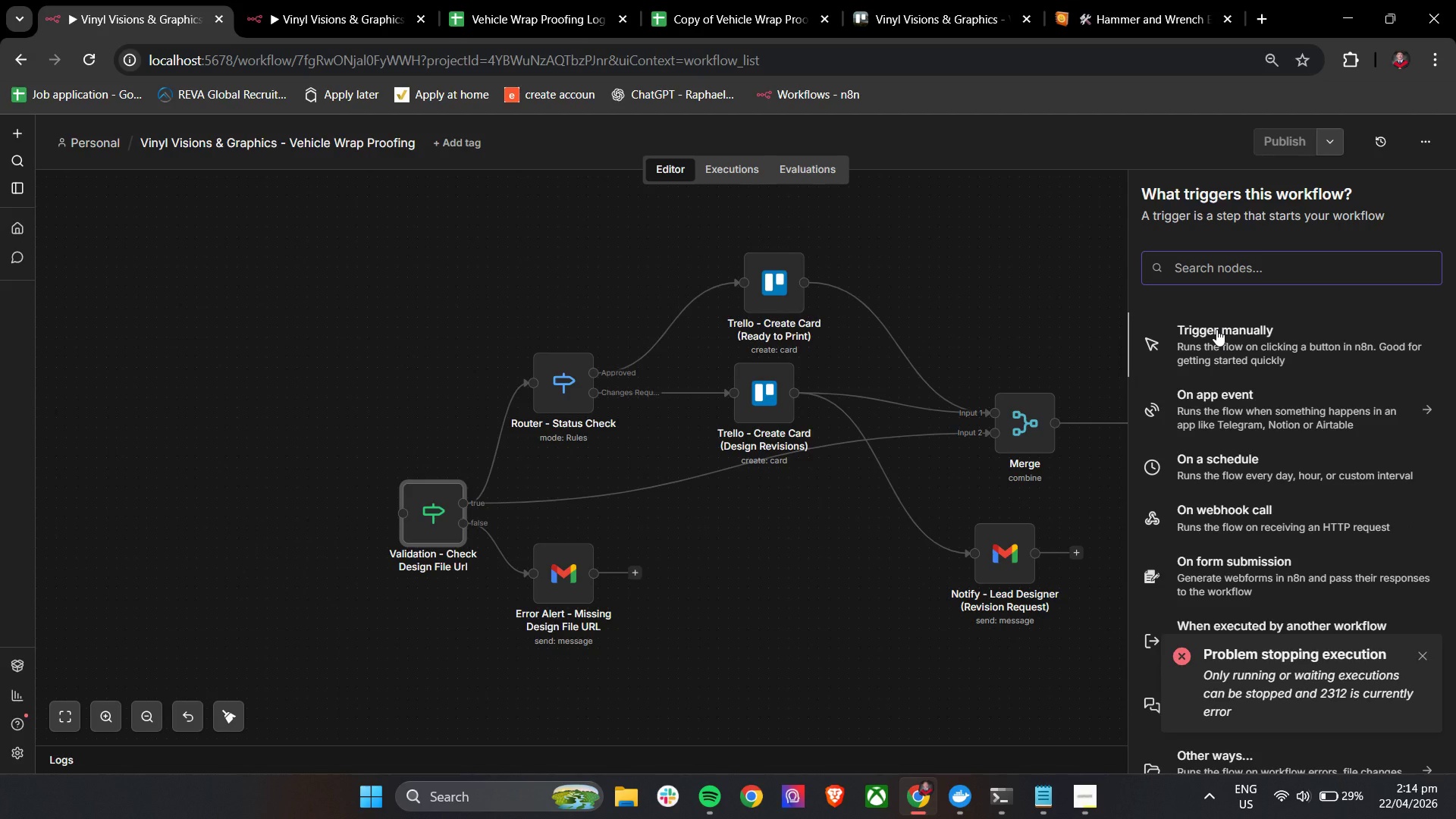 
key(G)
 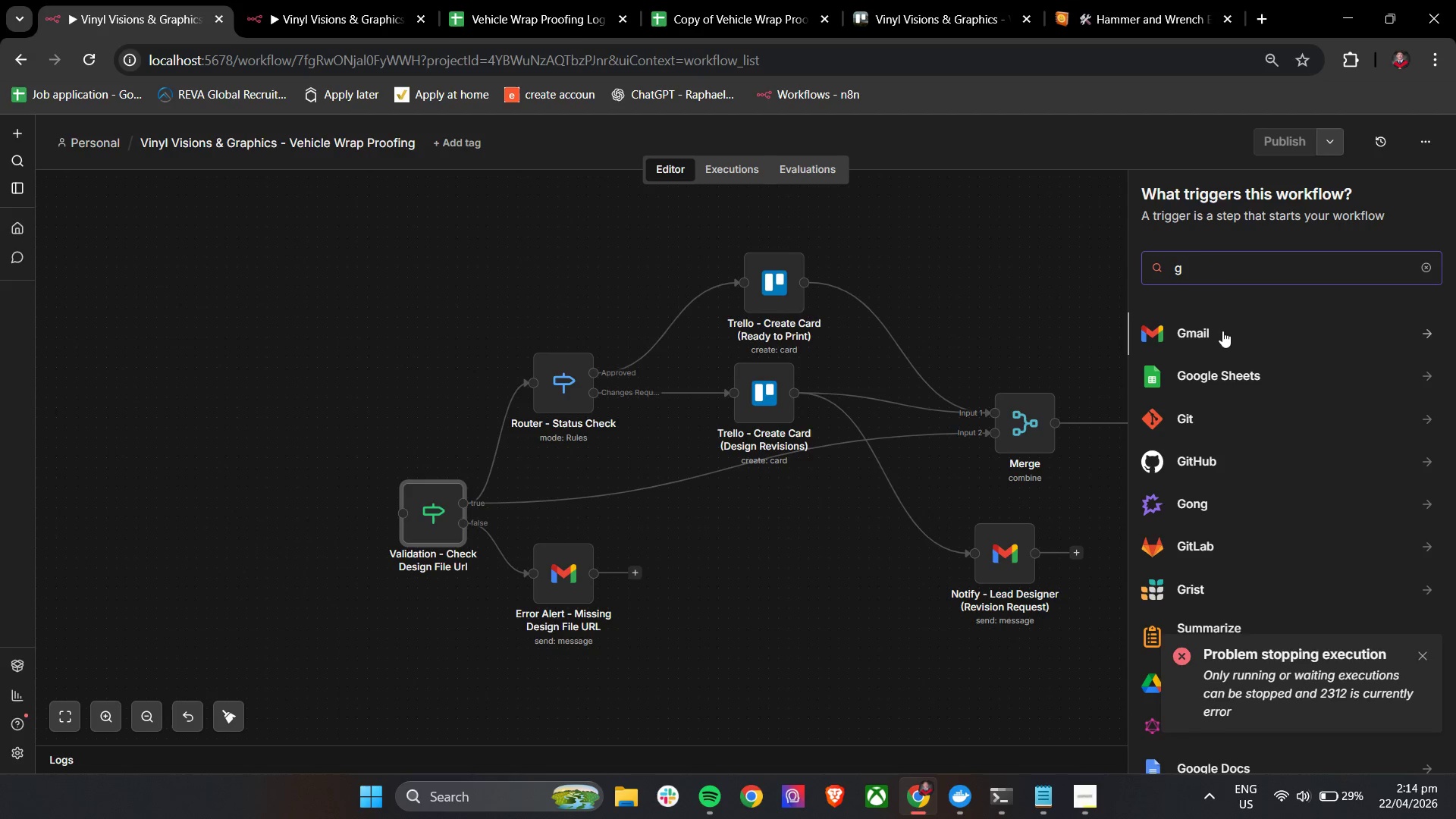 
left_click([1226, 362])
 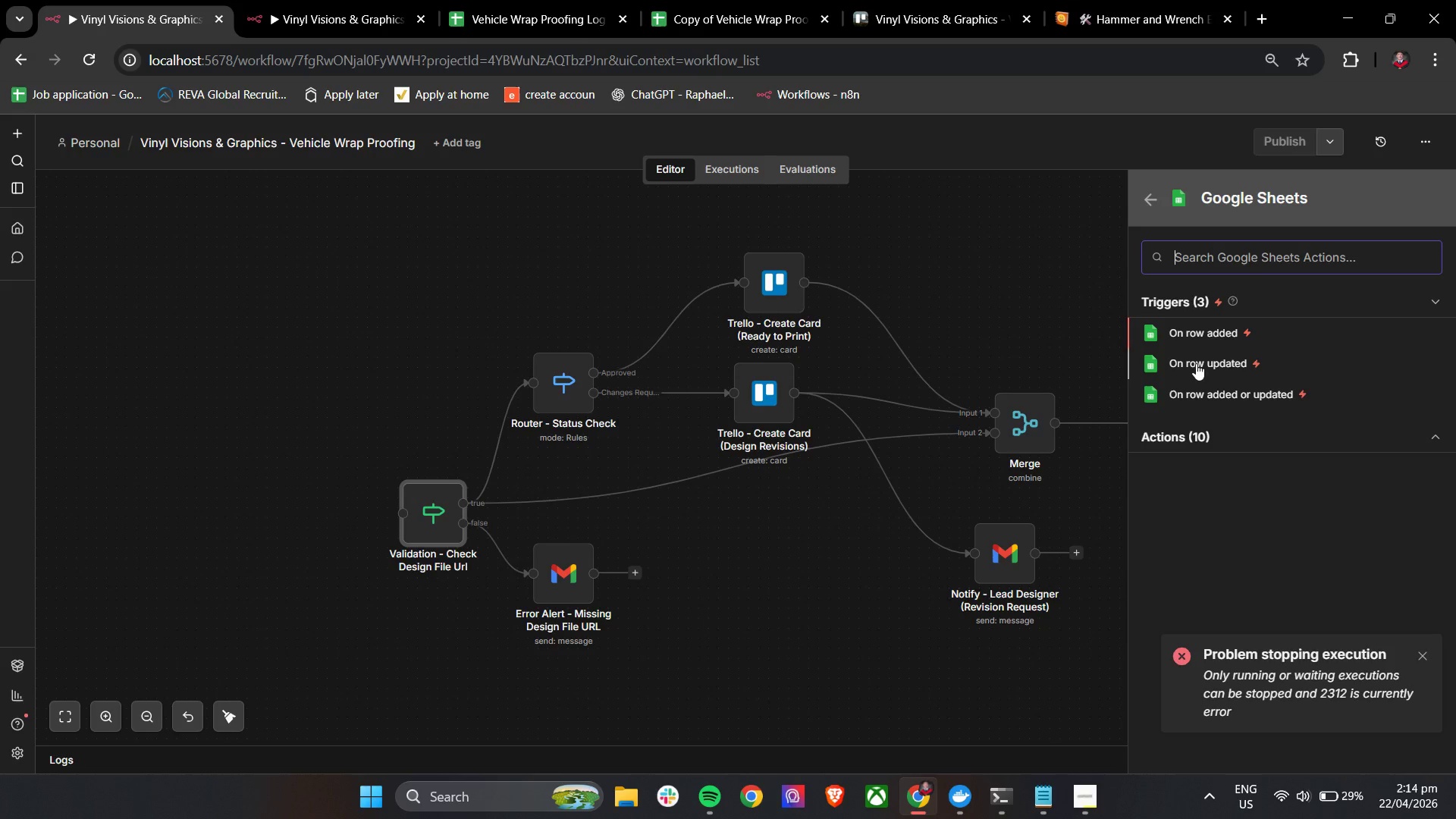 
left_click([1185, 328])
 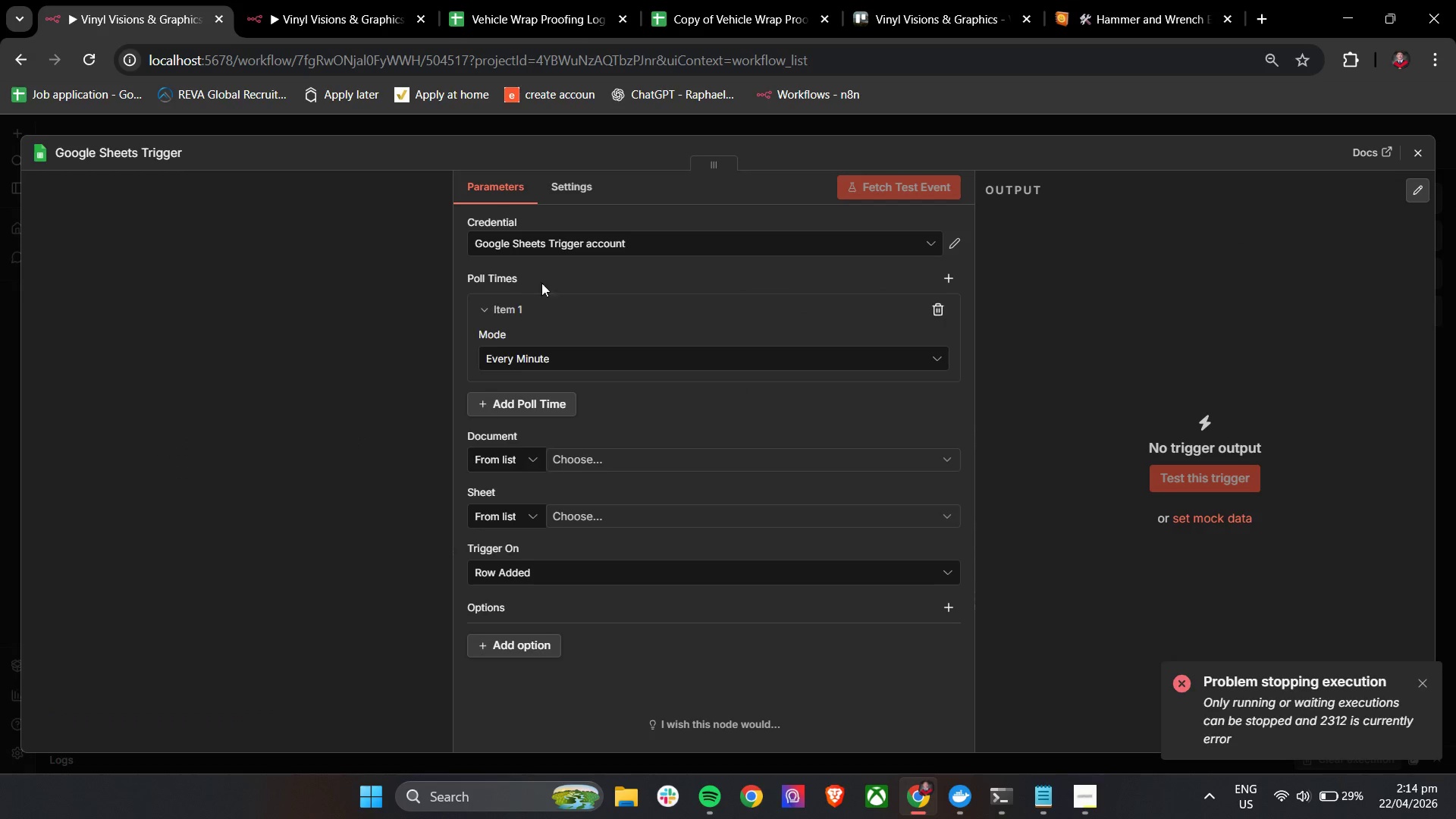 
left_click([149, 160])
 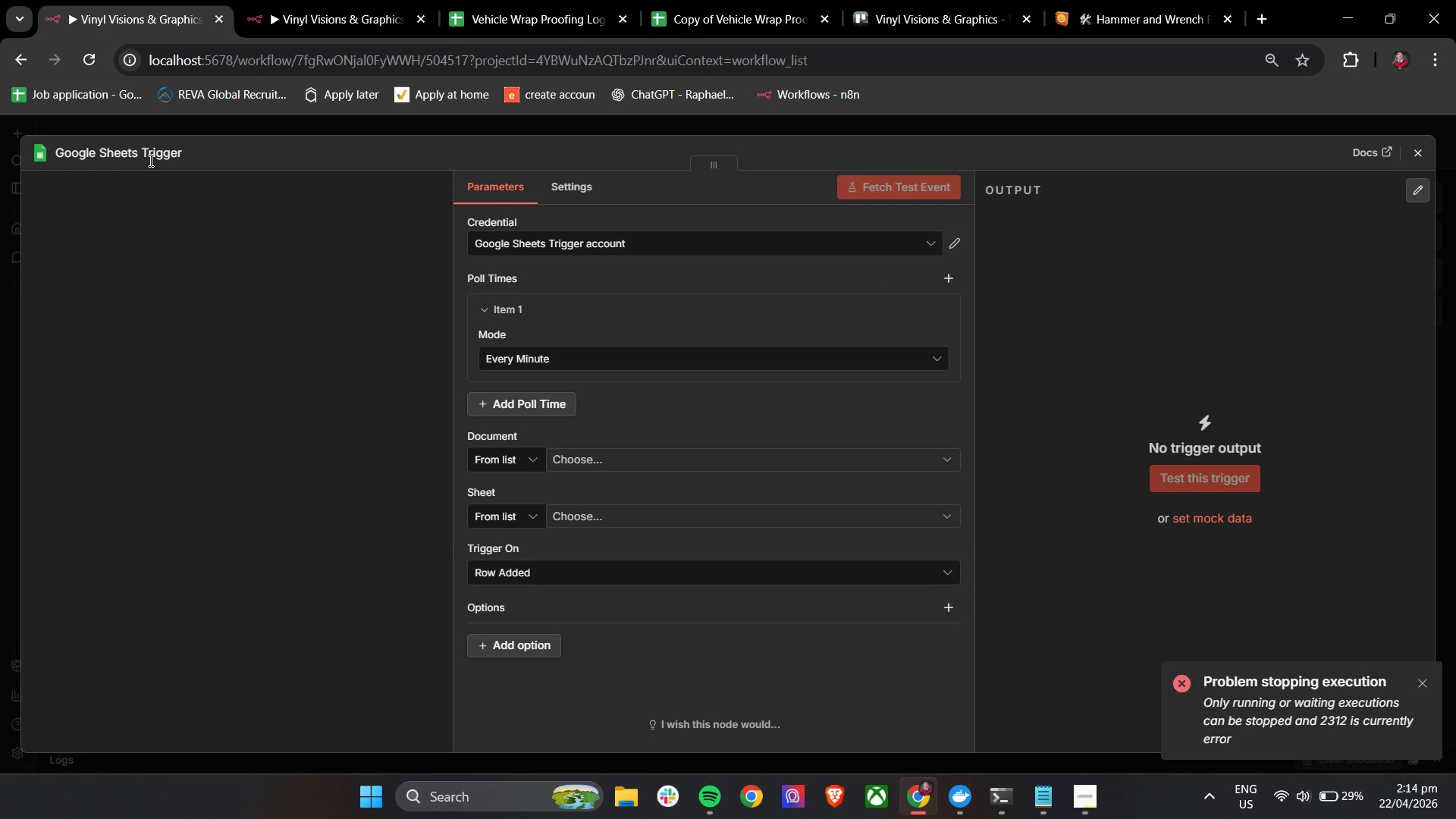 
key(Control+V)
 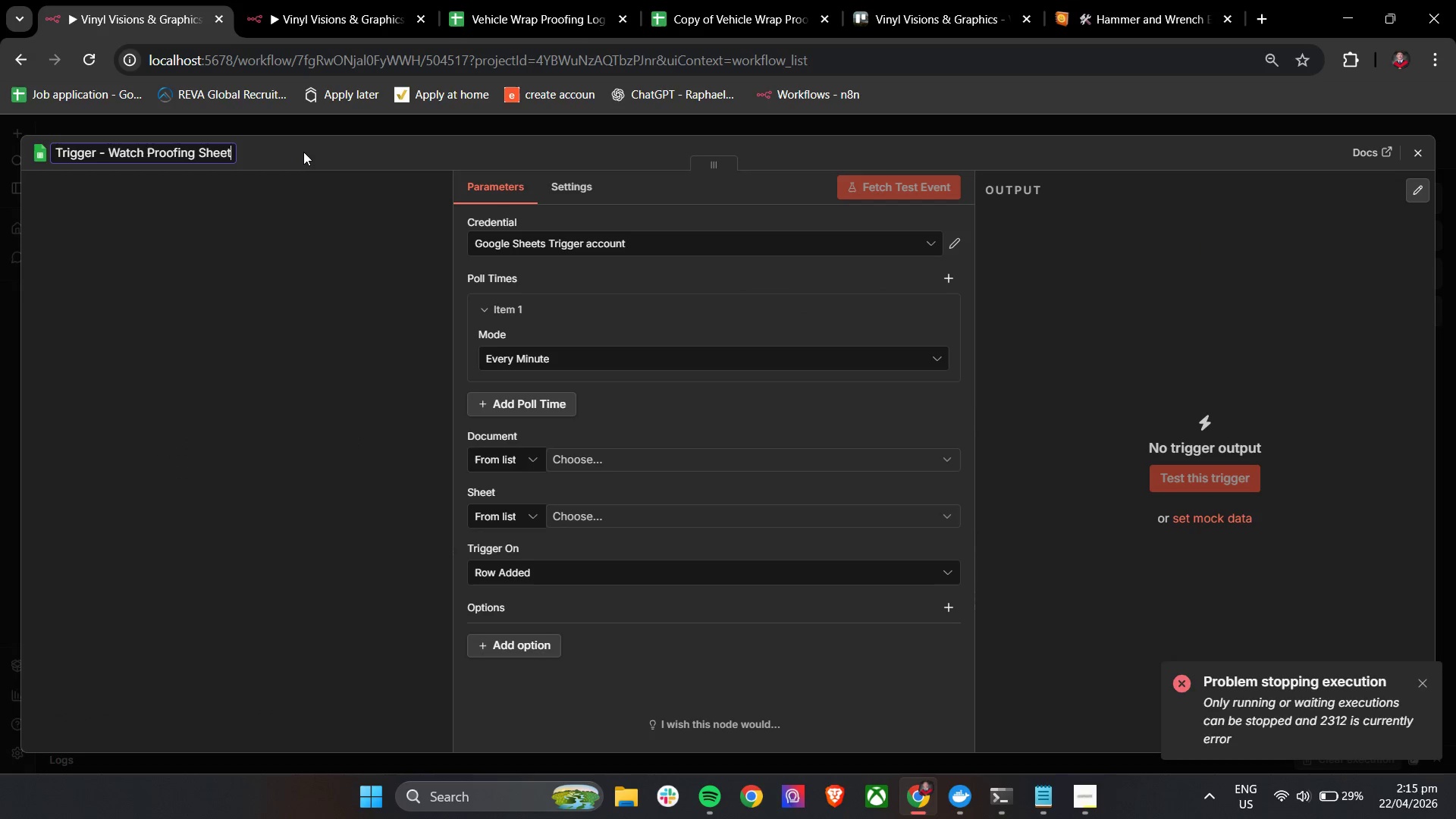 
left_click([303, 152])
 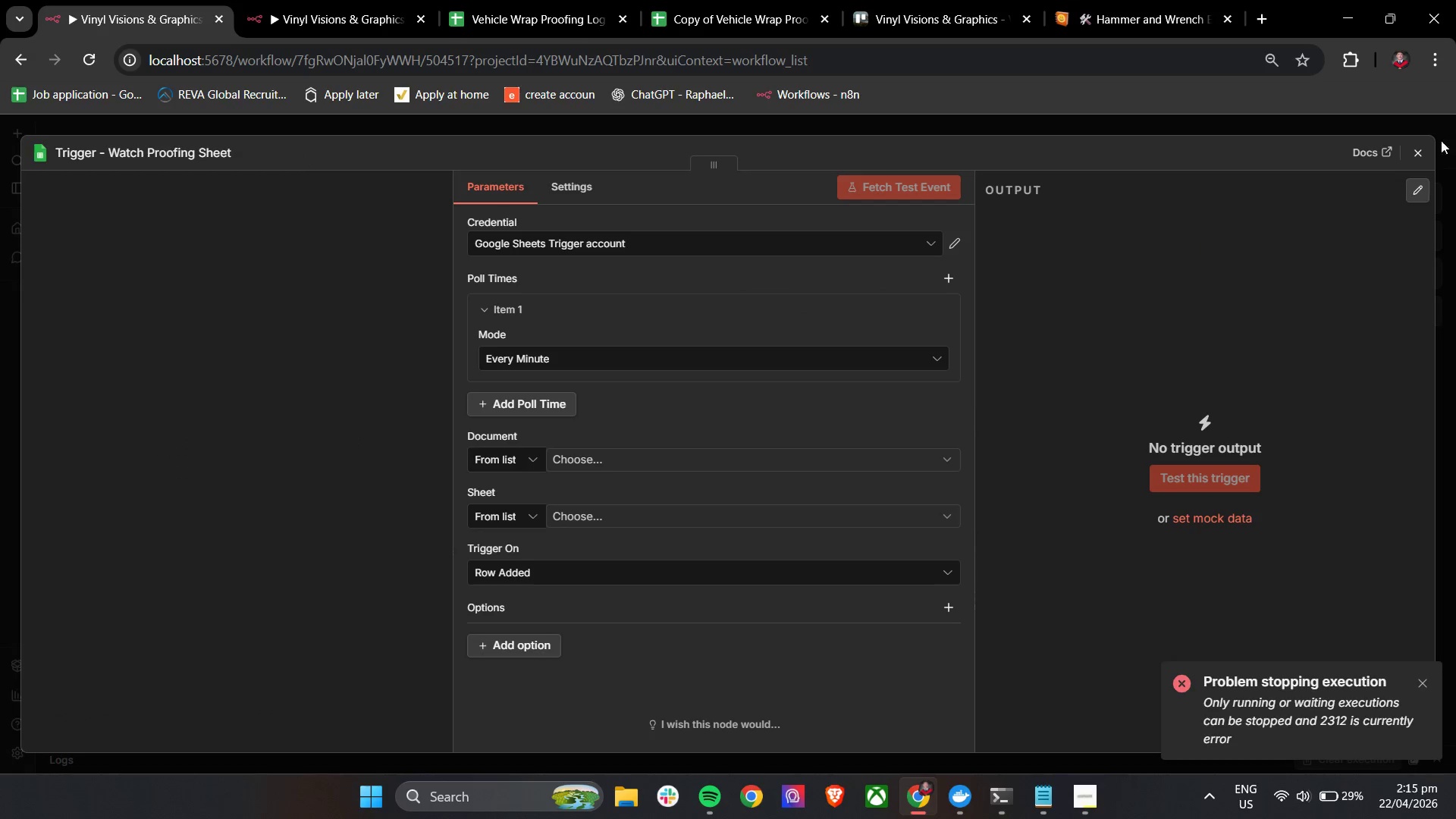 
left_click([1425, 151])
 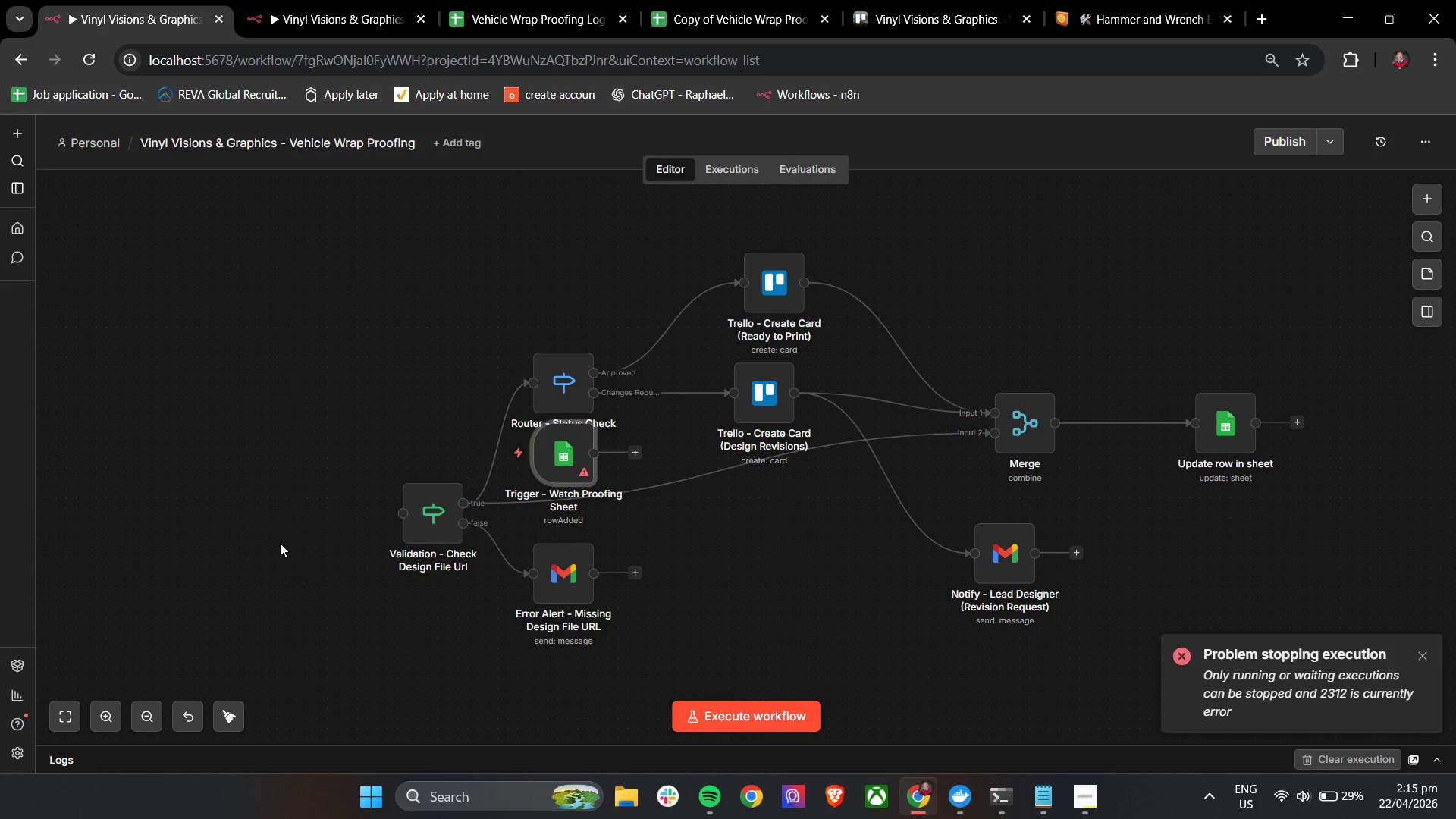 
left_click_drag(start_coordinate=[562, 460], to_coordinate=[258, 519])
 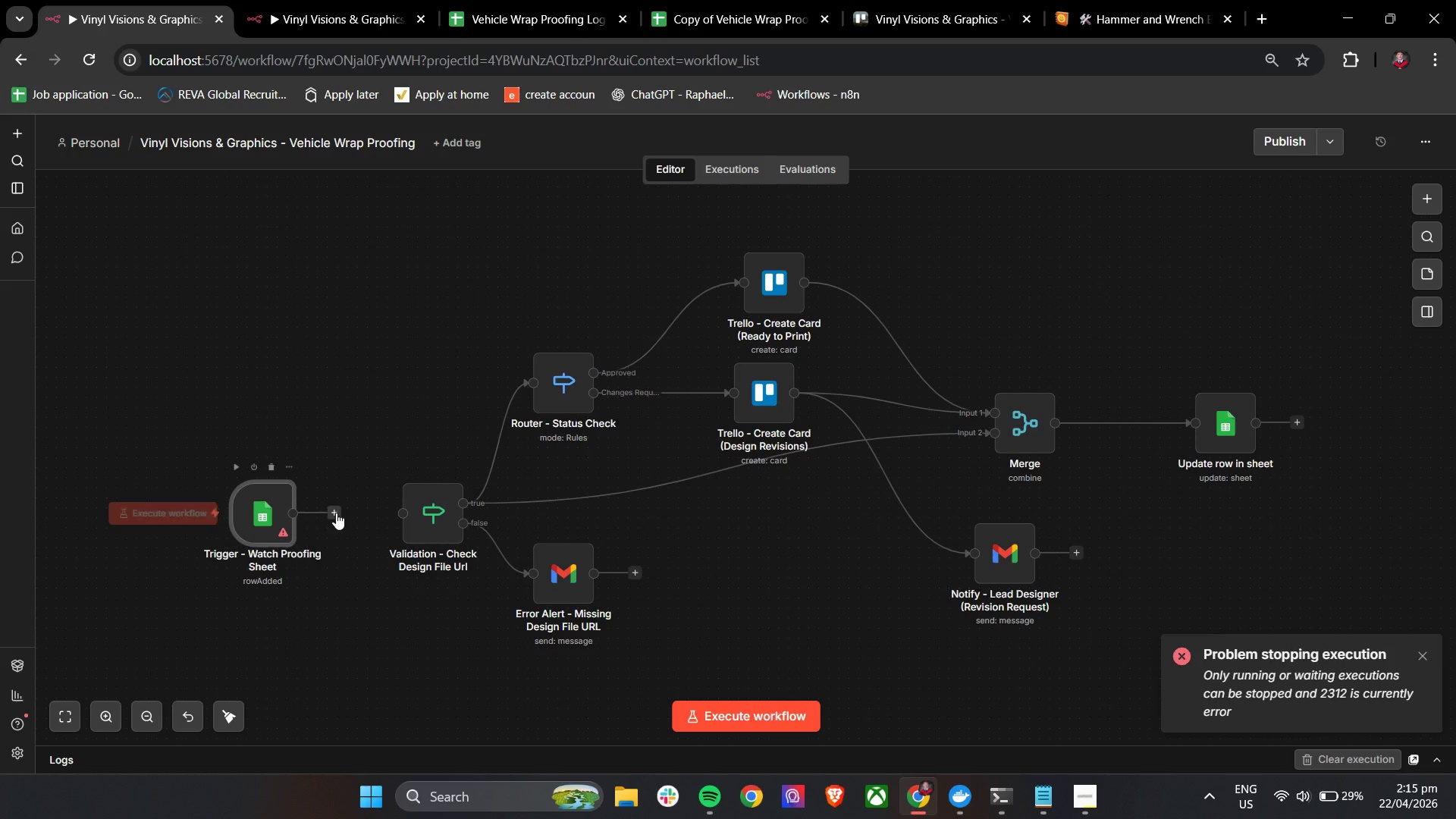 
left_click_drag(start_coordinate=[336, 513], to_coordinate=[410, 513])
 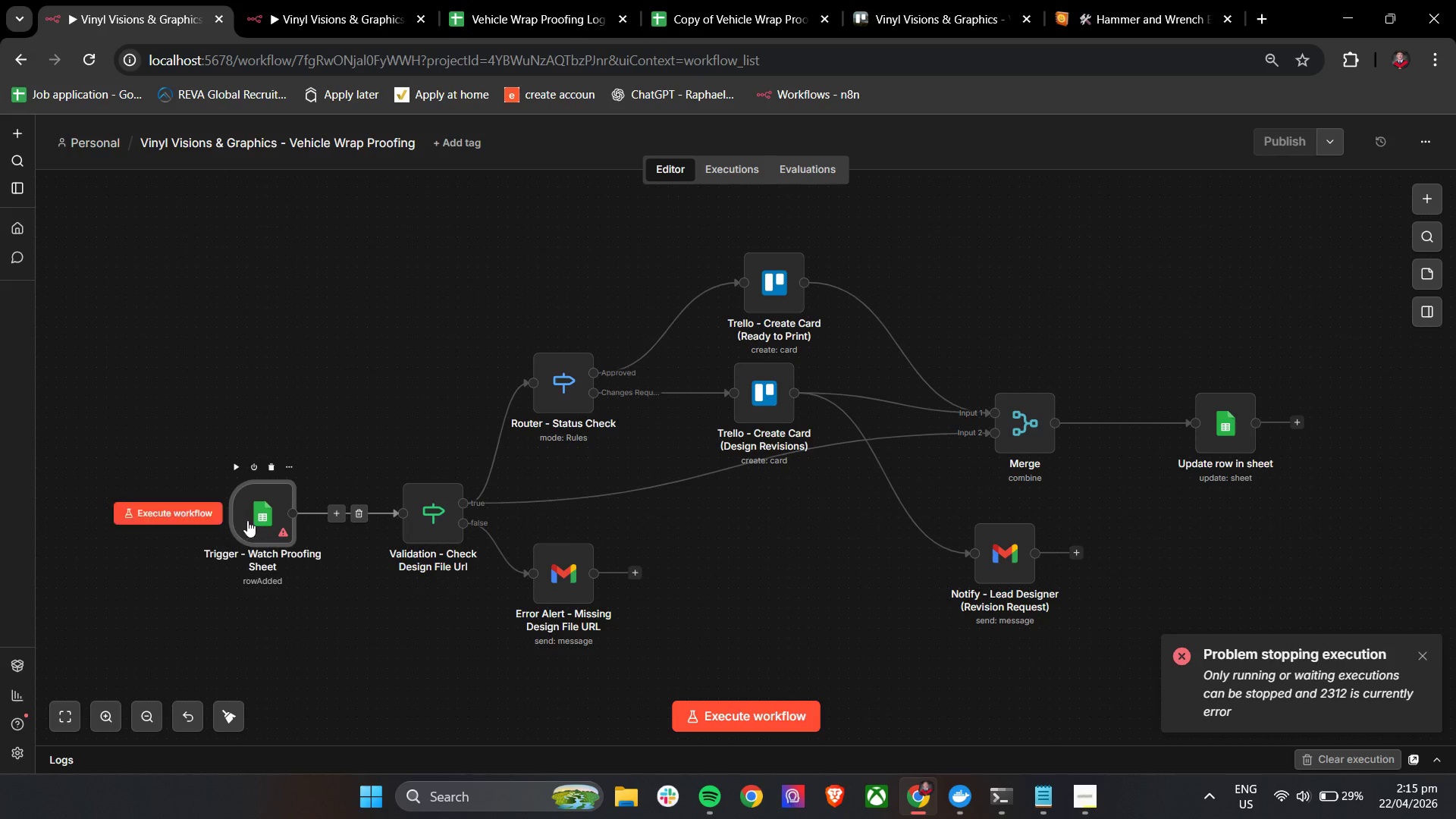 
left_click_drag(start_coordinate=[240, 517], to_coordinate=[269, 519])
 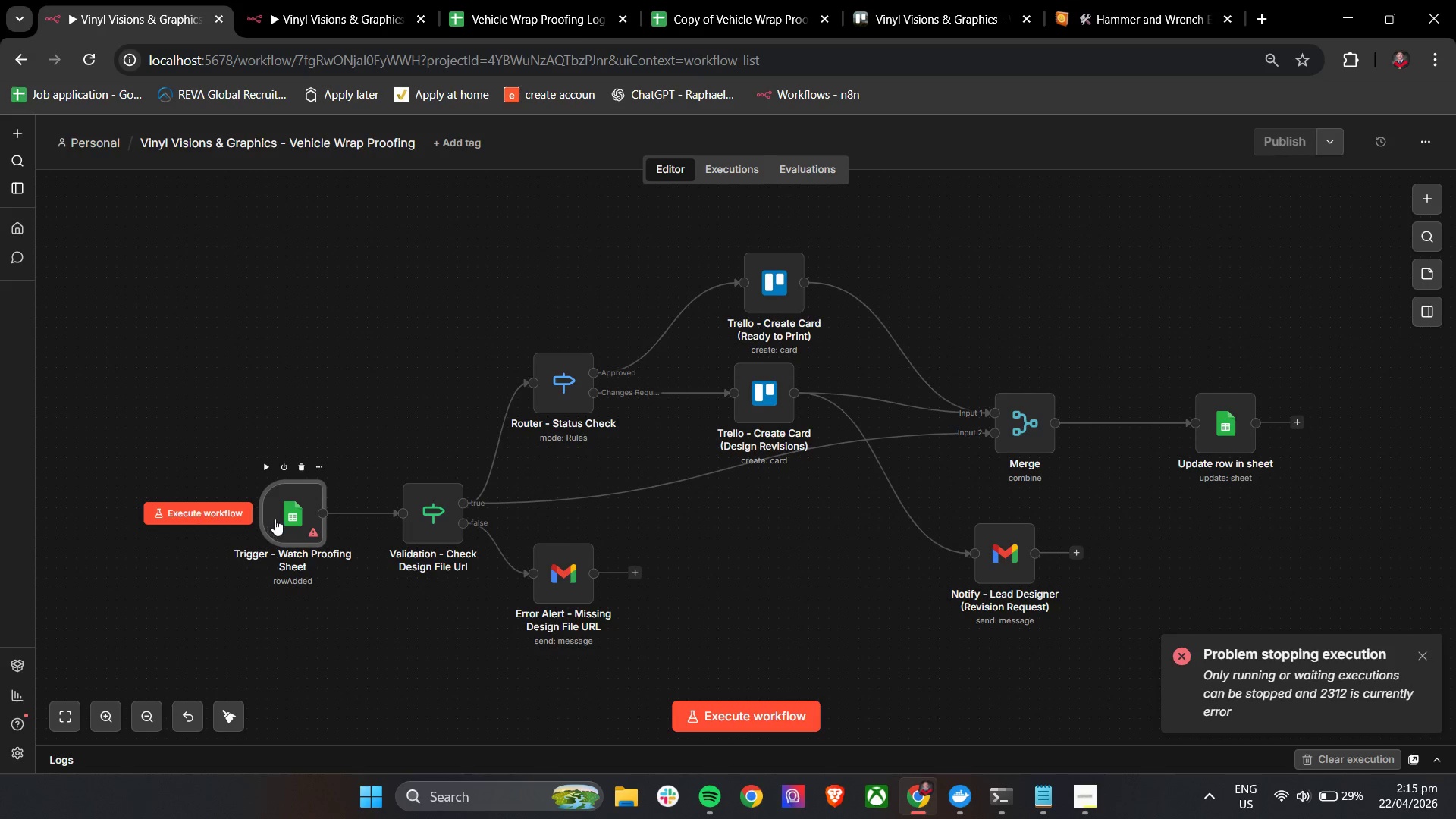 
double_click([275, 519])
 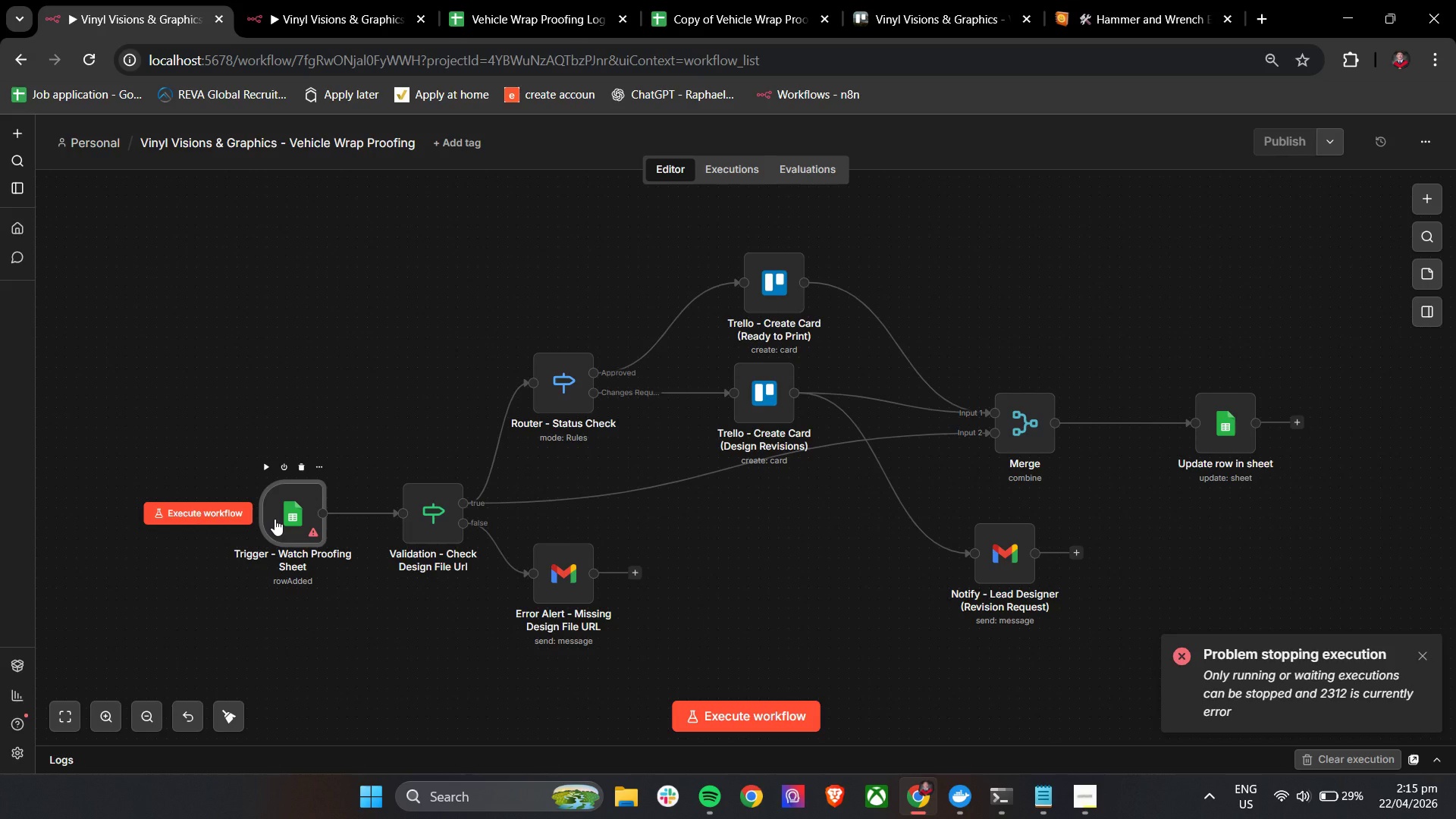 
triple_click([275, 519])
 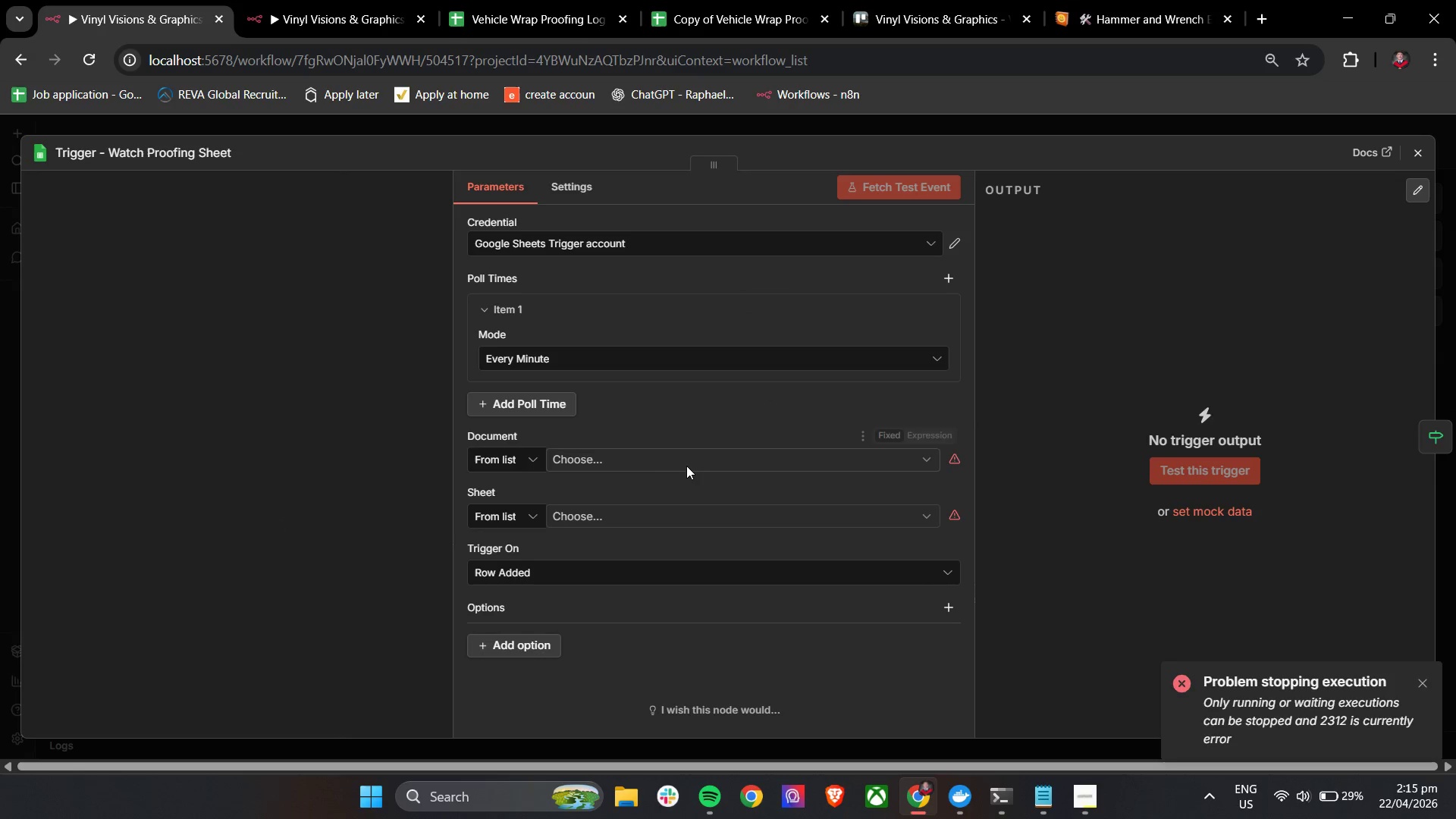 
left_click([656, 462])
 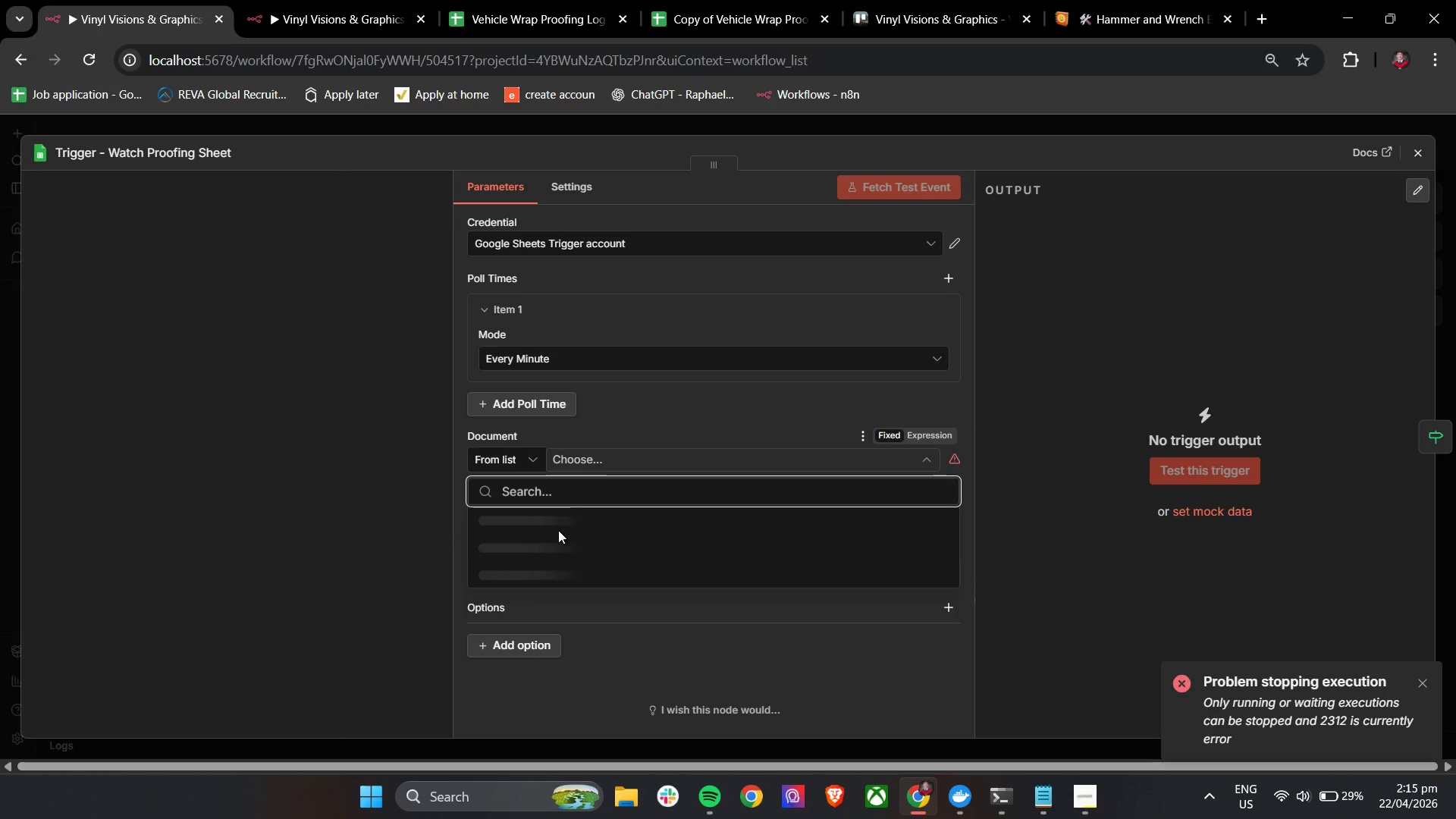 
mouse_move([576, 533])
 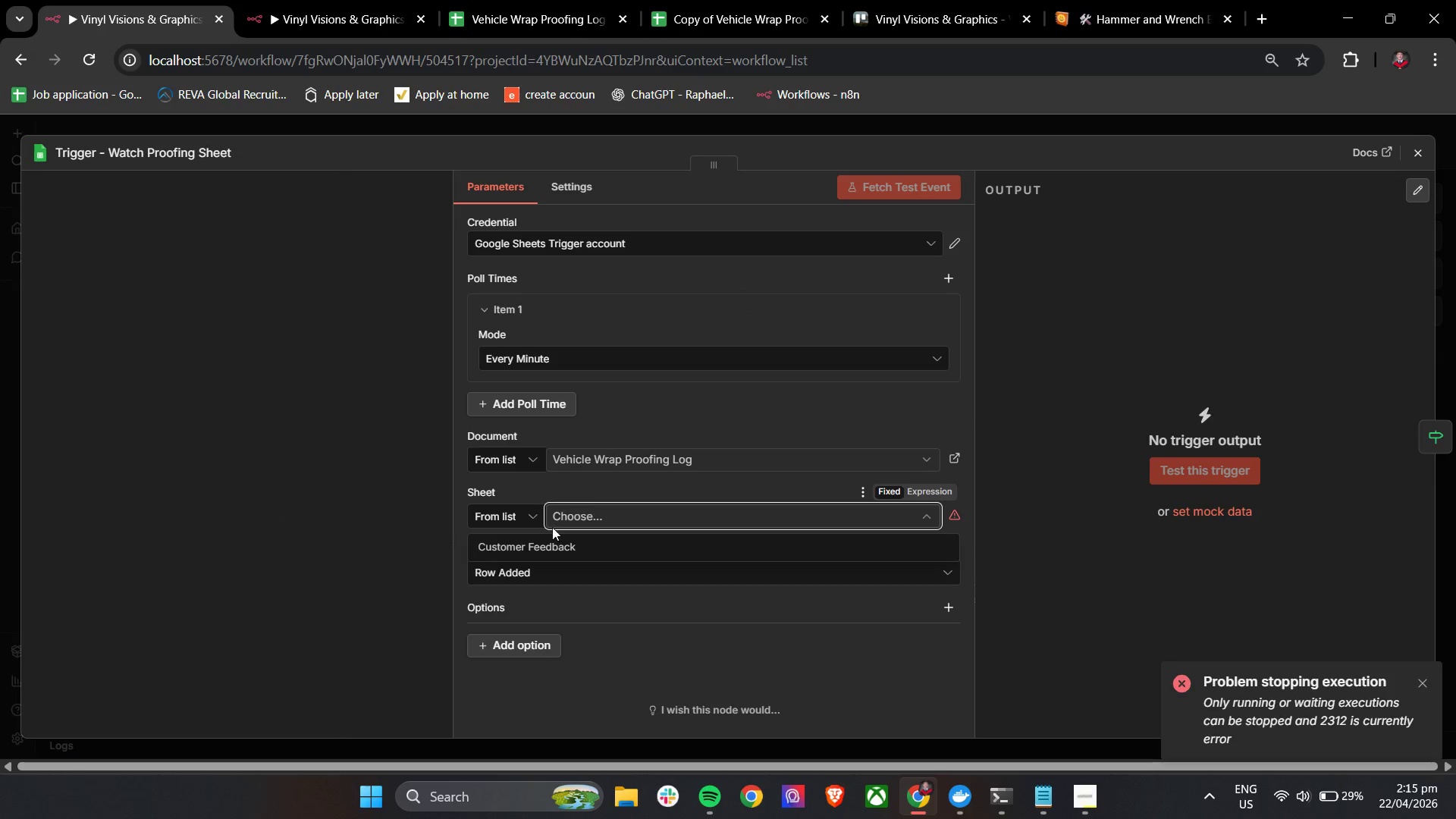 
double_click([529, 480])
 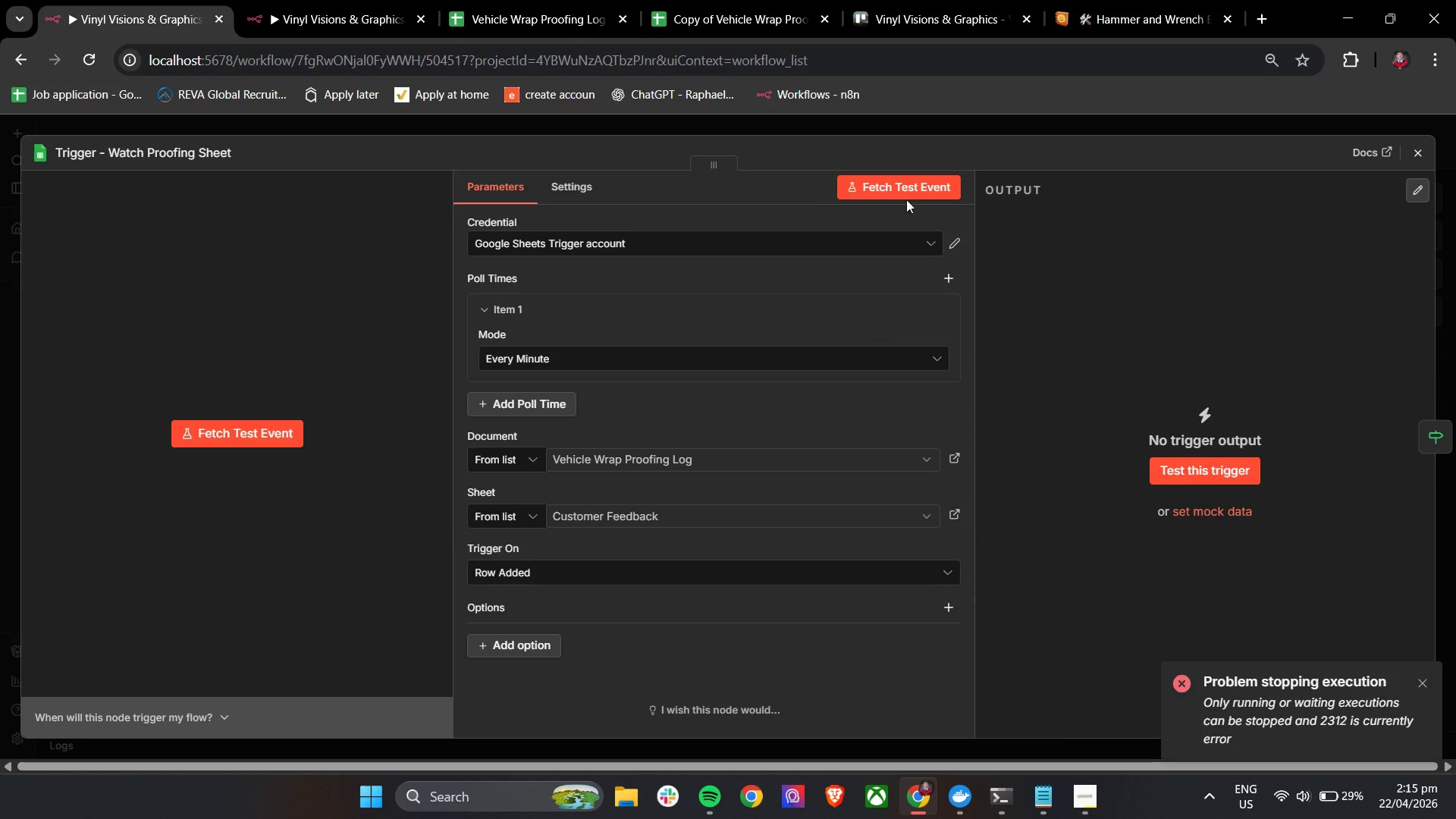 
left_click([892, 184])
 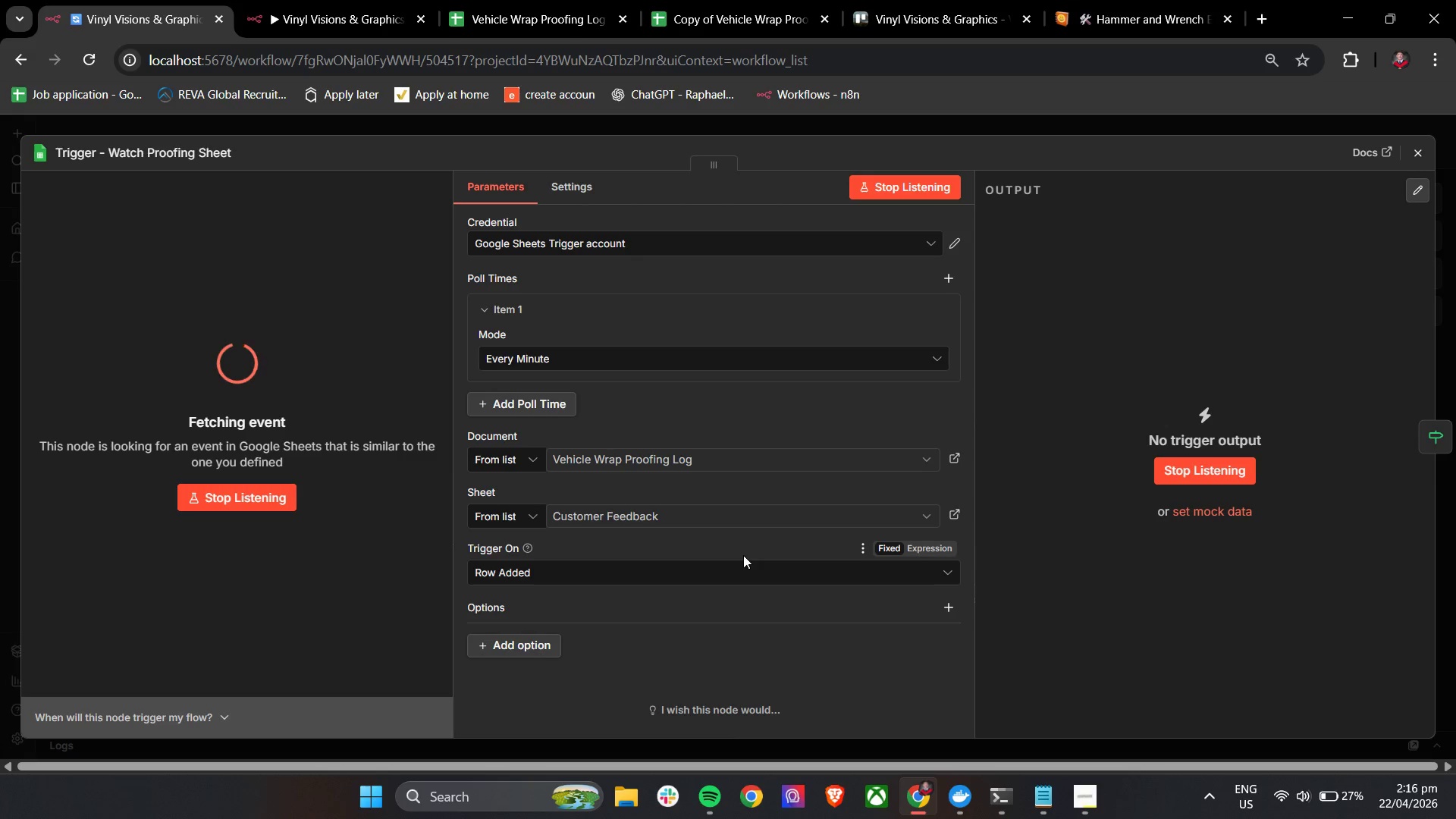 
wait(57.38)
 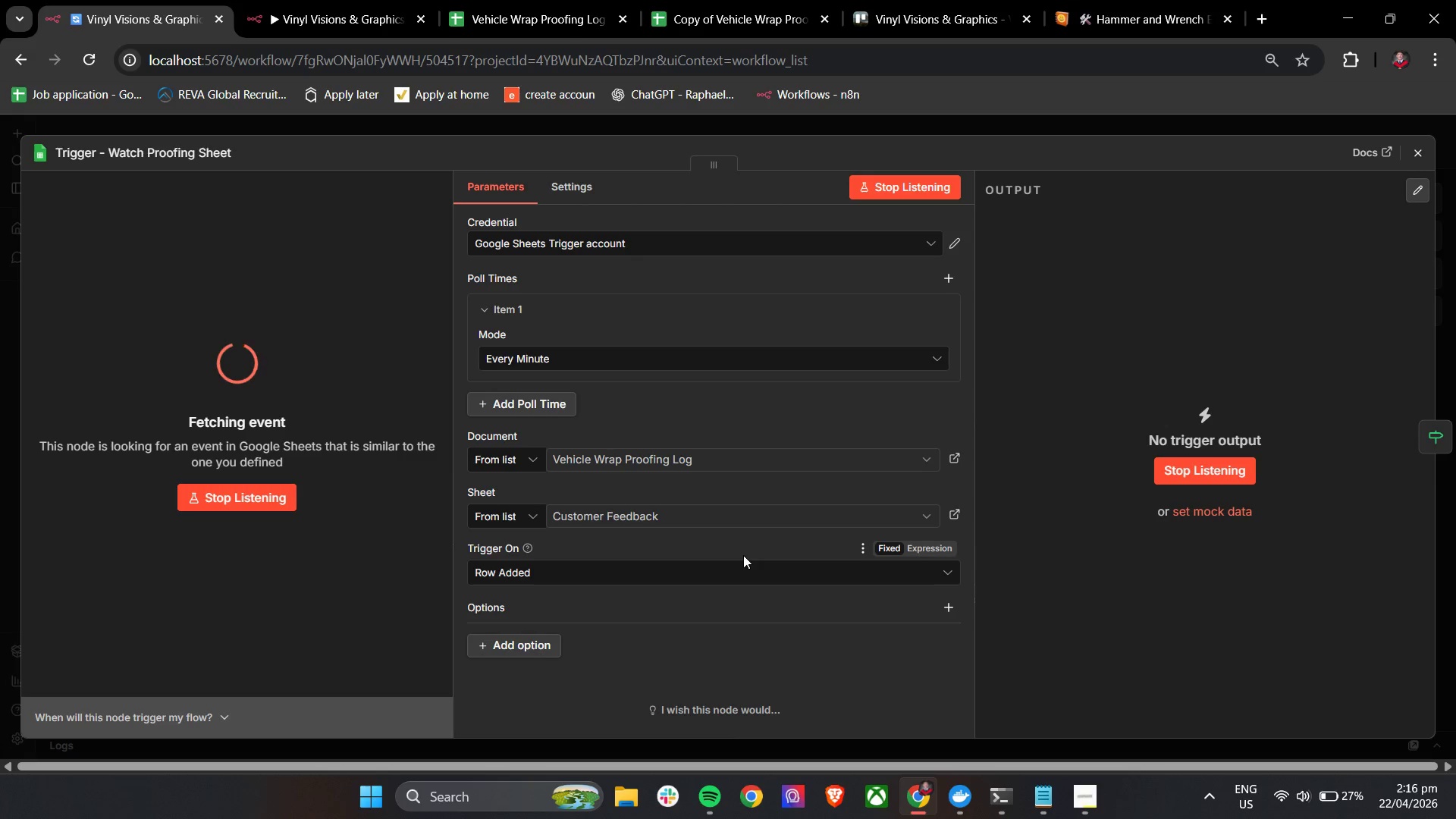 
left_click([1417, 150])
 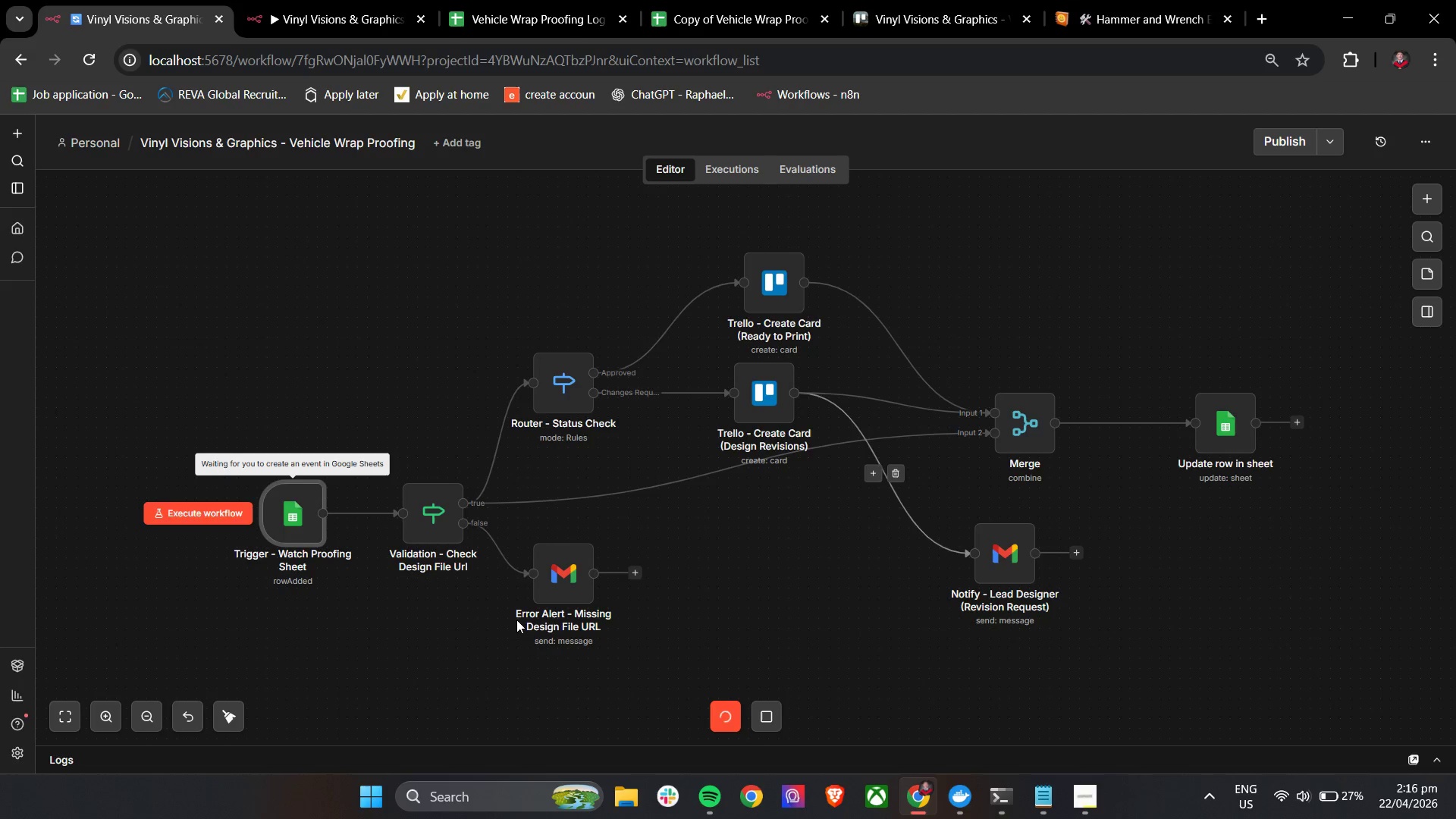 
left_click([766, 726])
 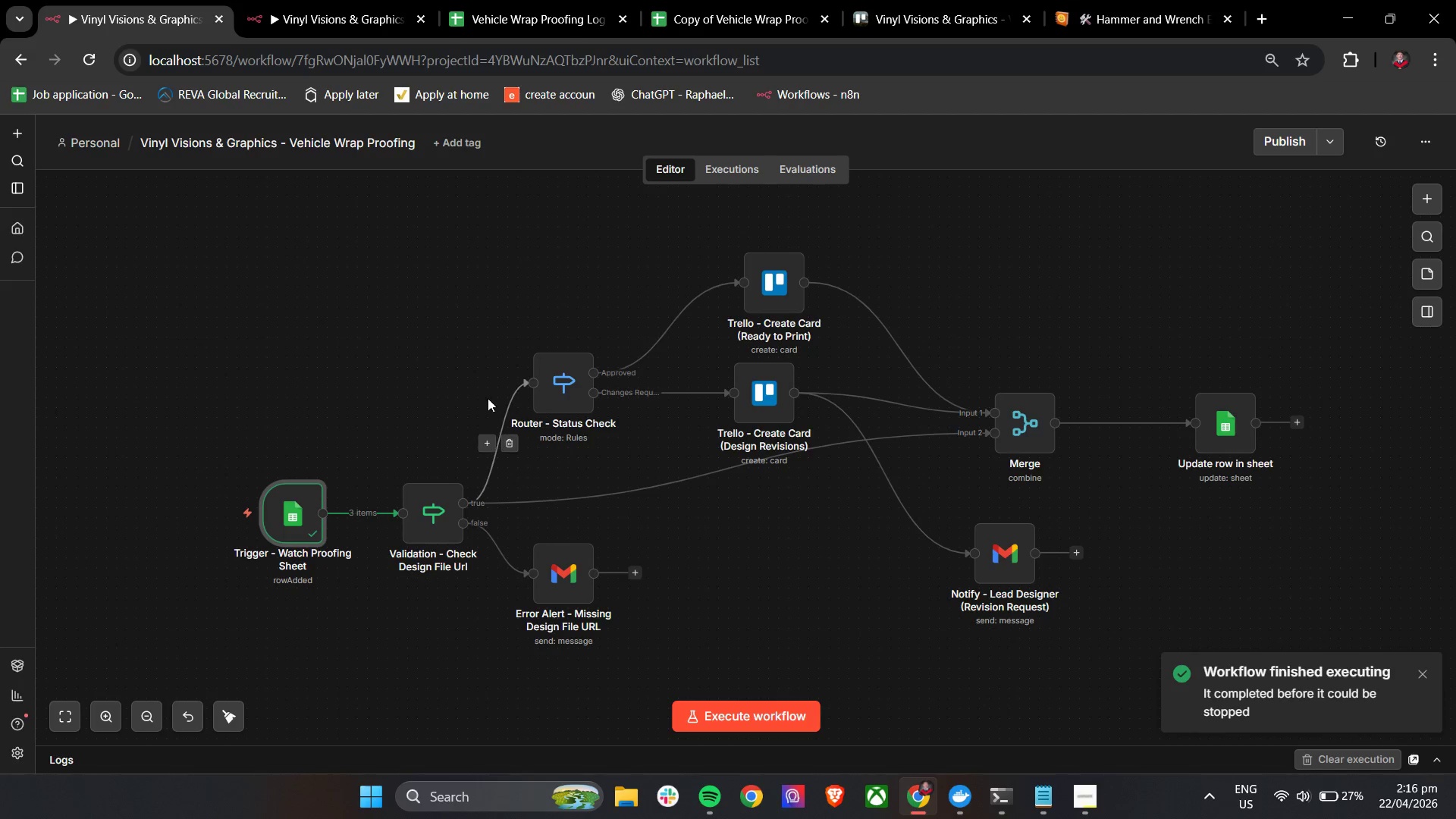 
left_click([516, 0])
 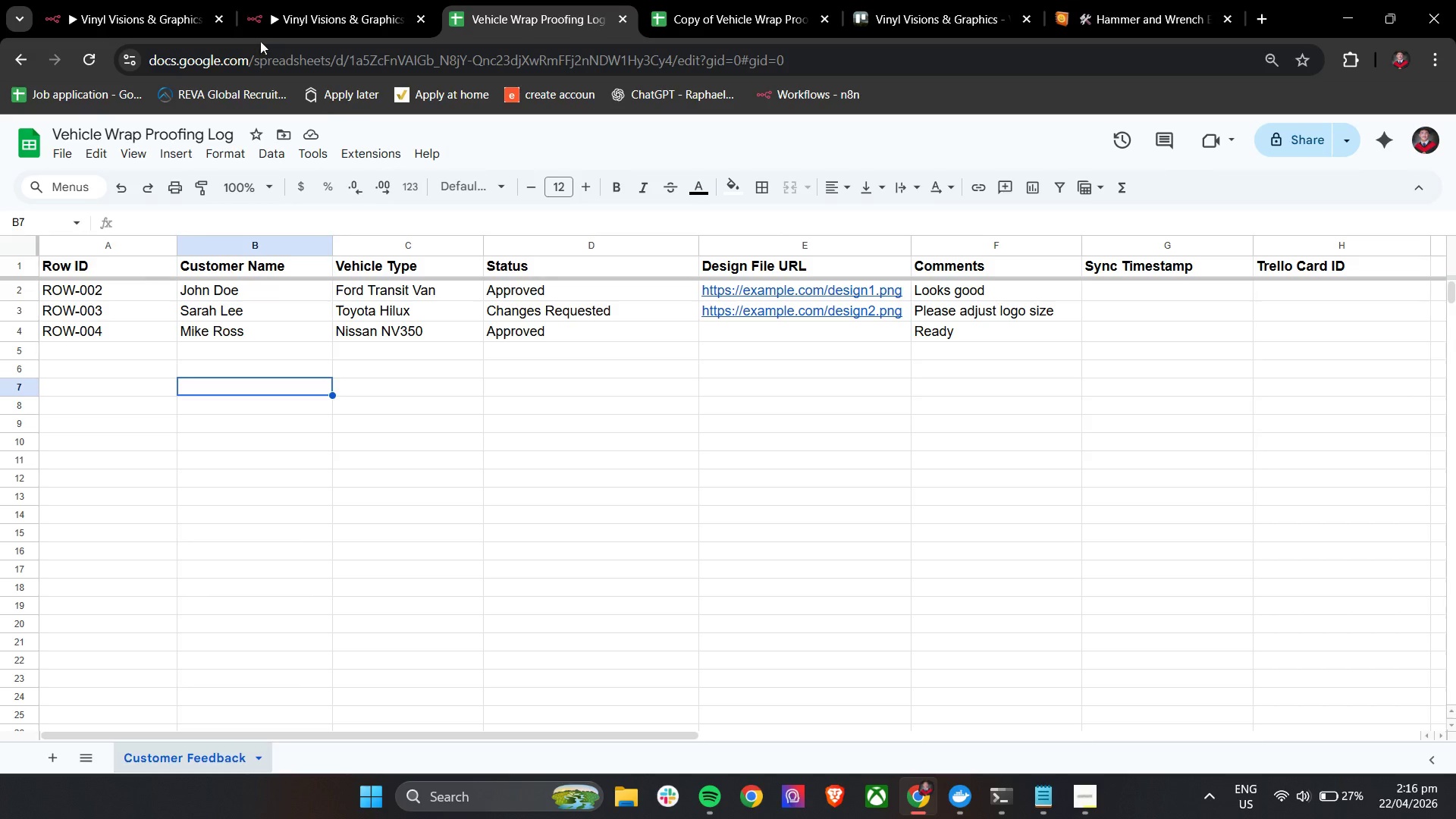 
left_click([176, 0])
 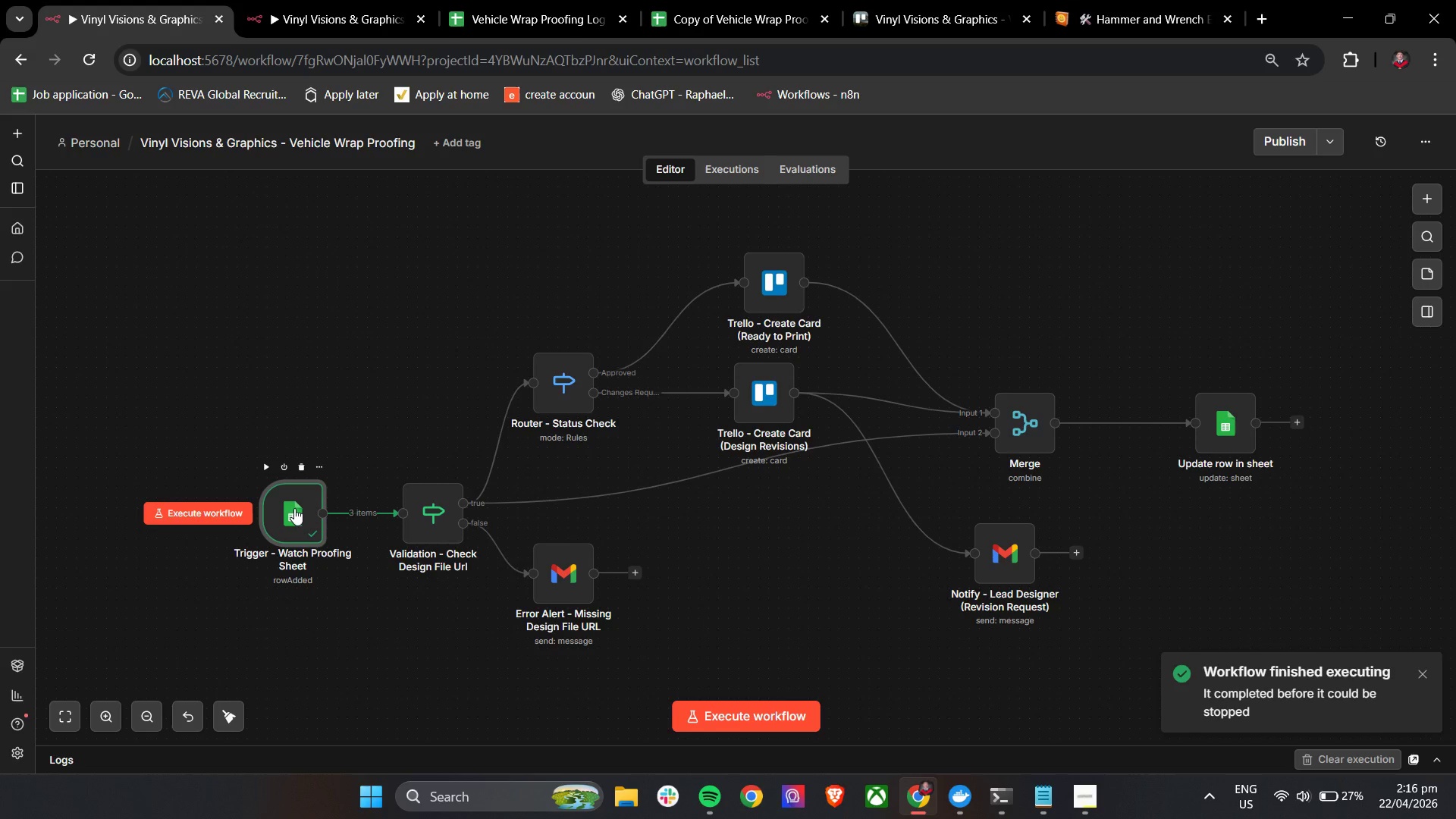 
double_click([298, 509])
 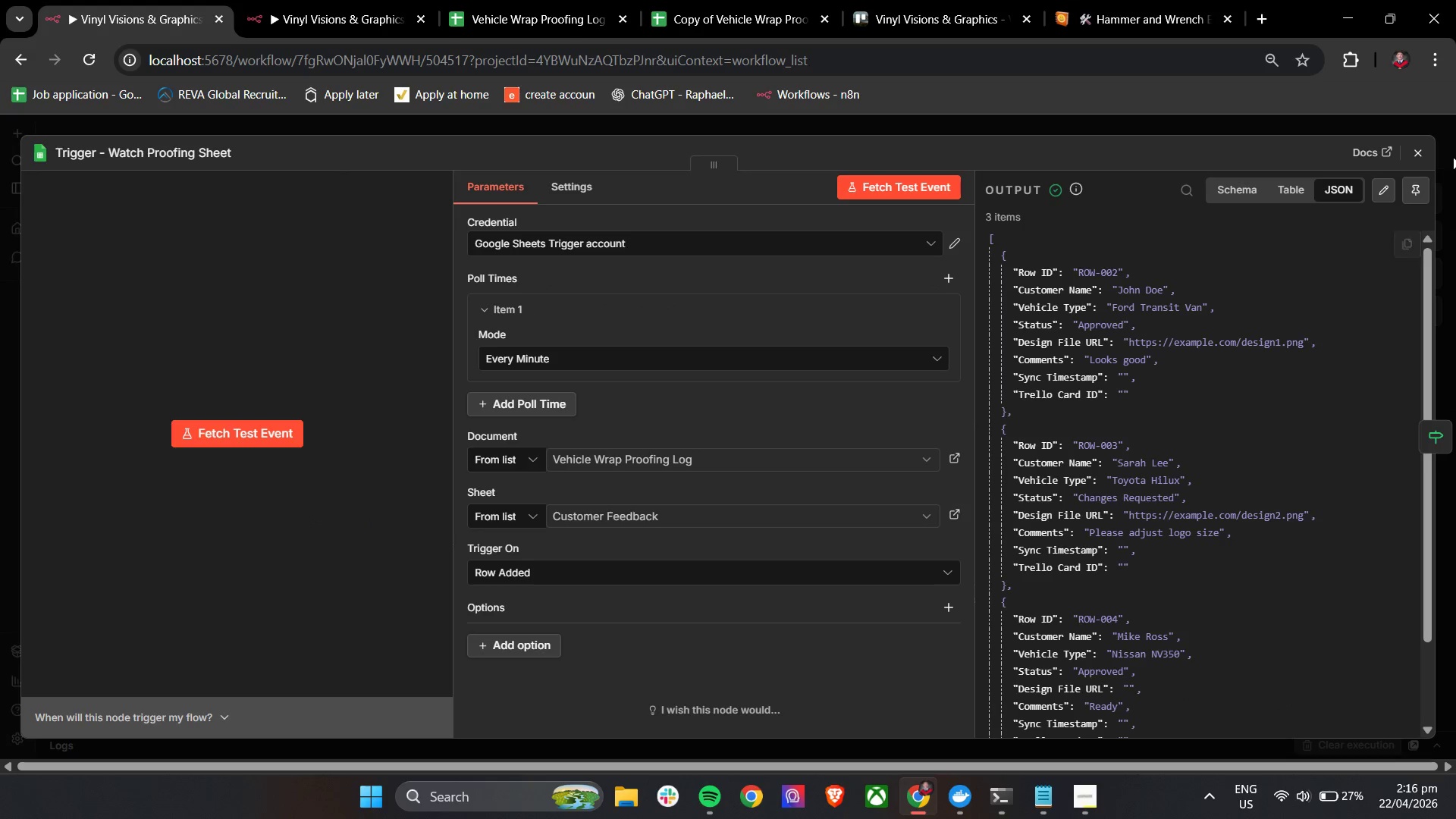 
left_click([1411, 158])
 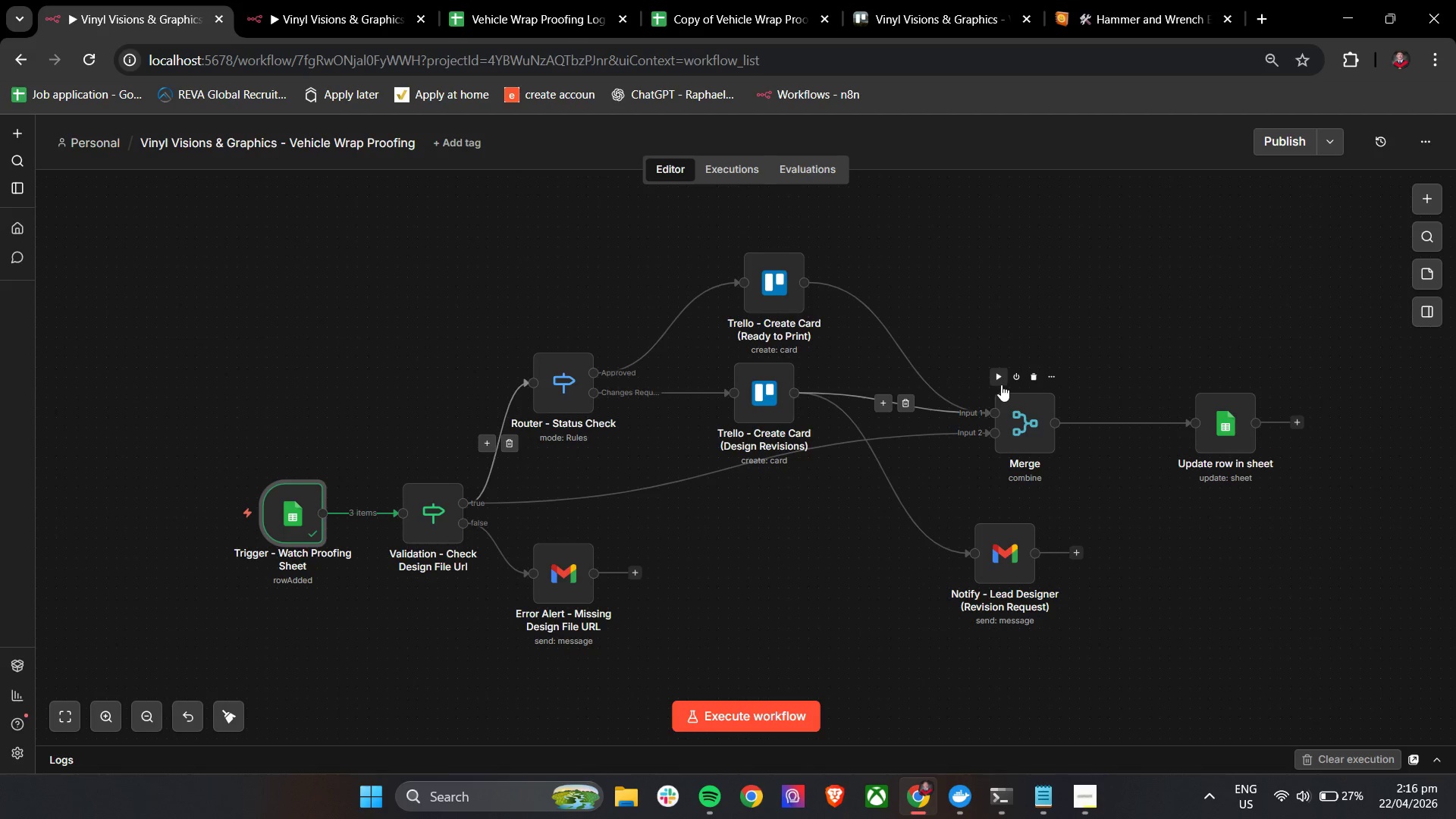 
left_click([1001, 384])
 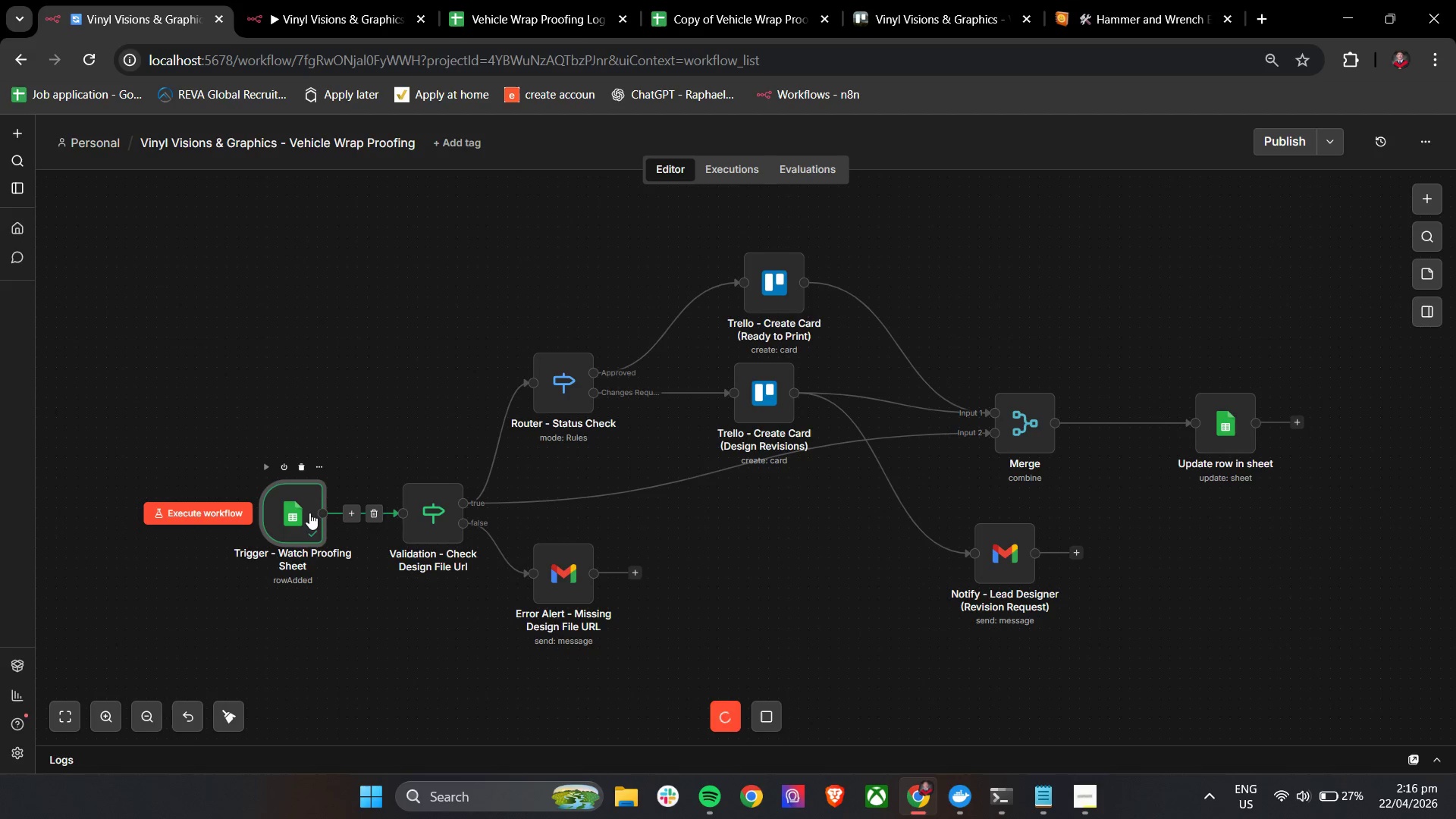 
left_click([763, 715])
 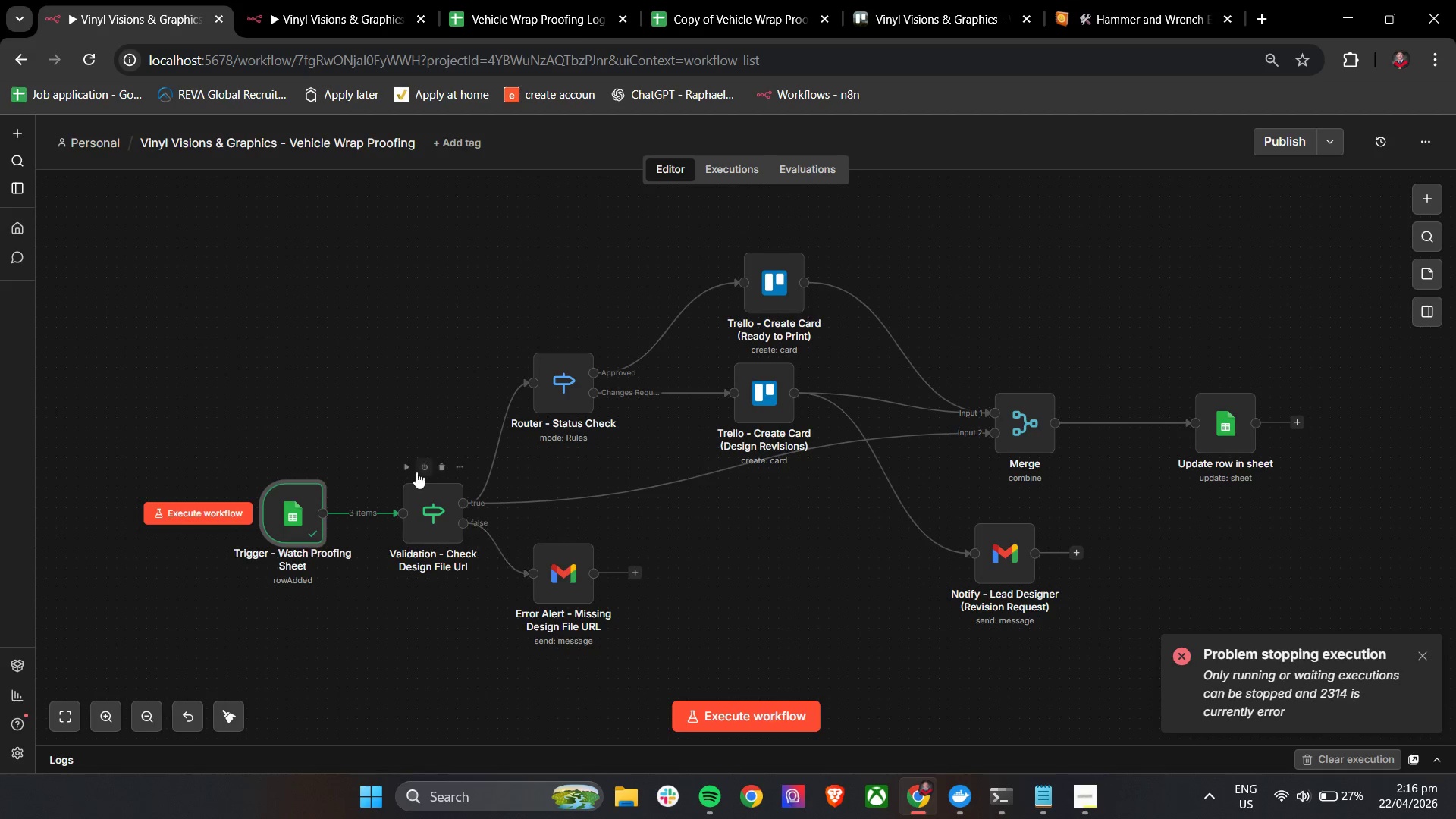 
left_click([404, 469])
 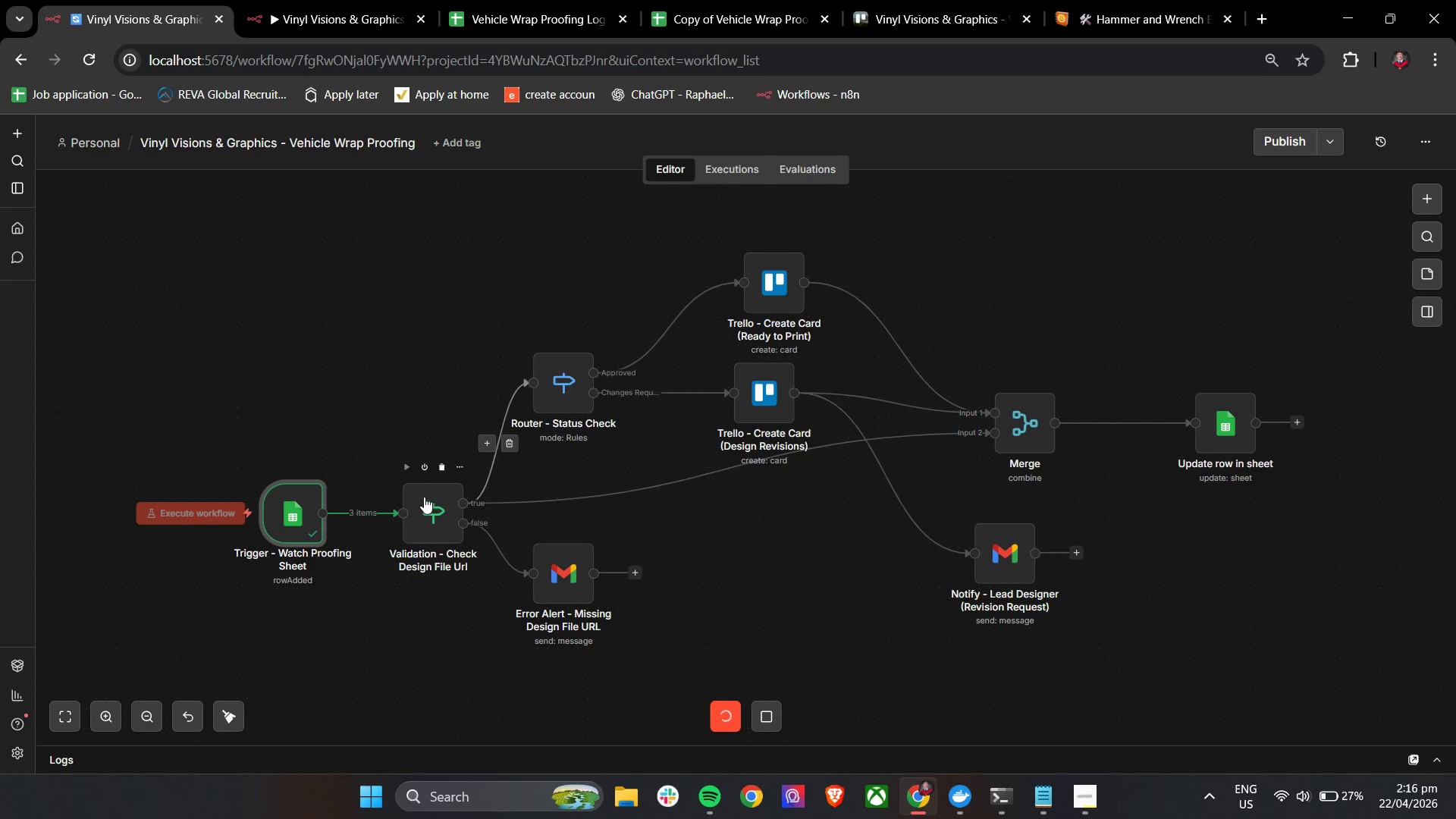 
double_click([291, 519])
 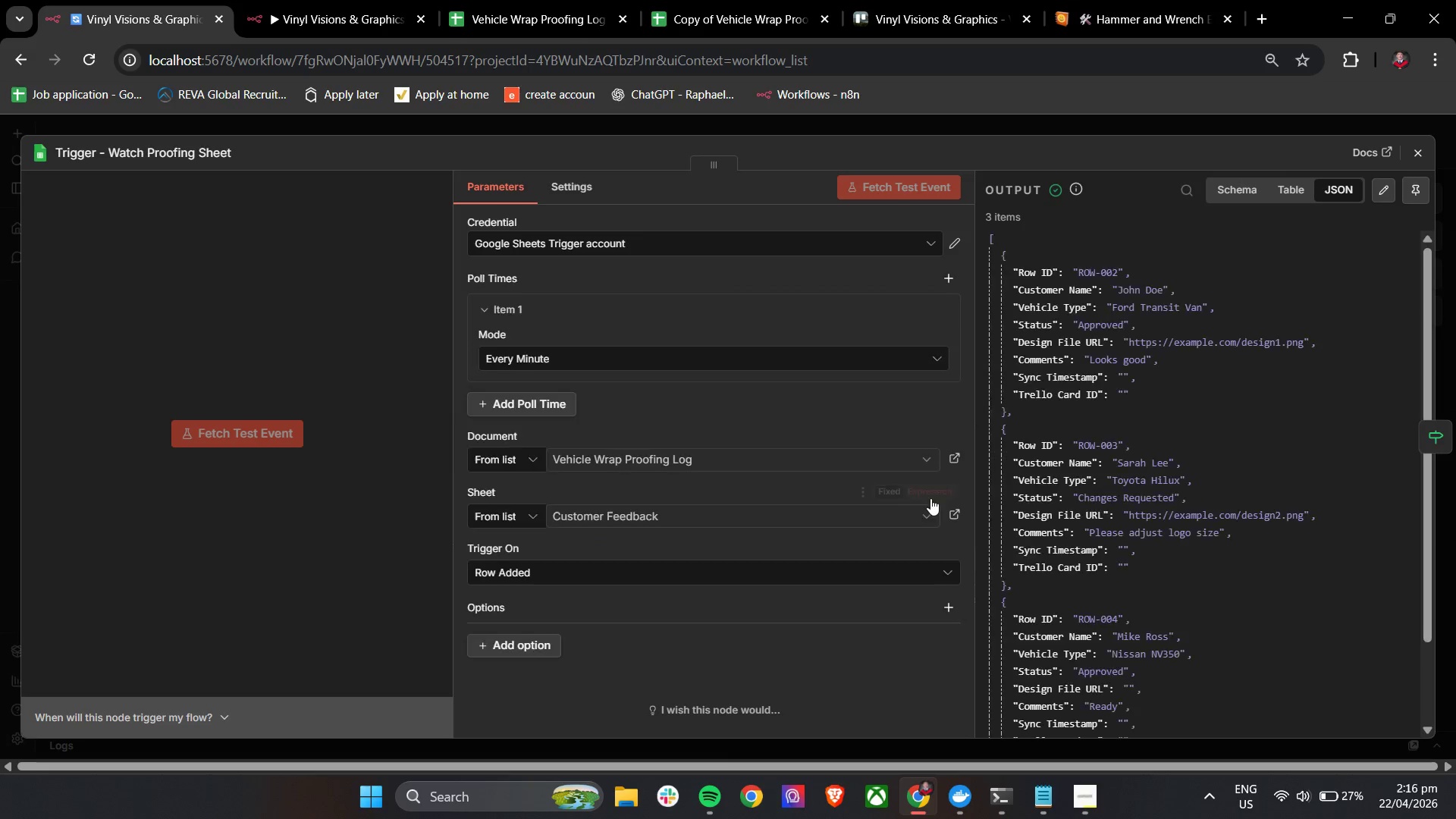 
scroll: coordinate [1270, 504], scroll_direction: down, amount: 6.0
 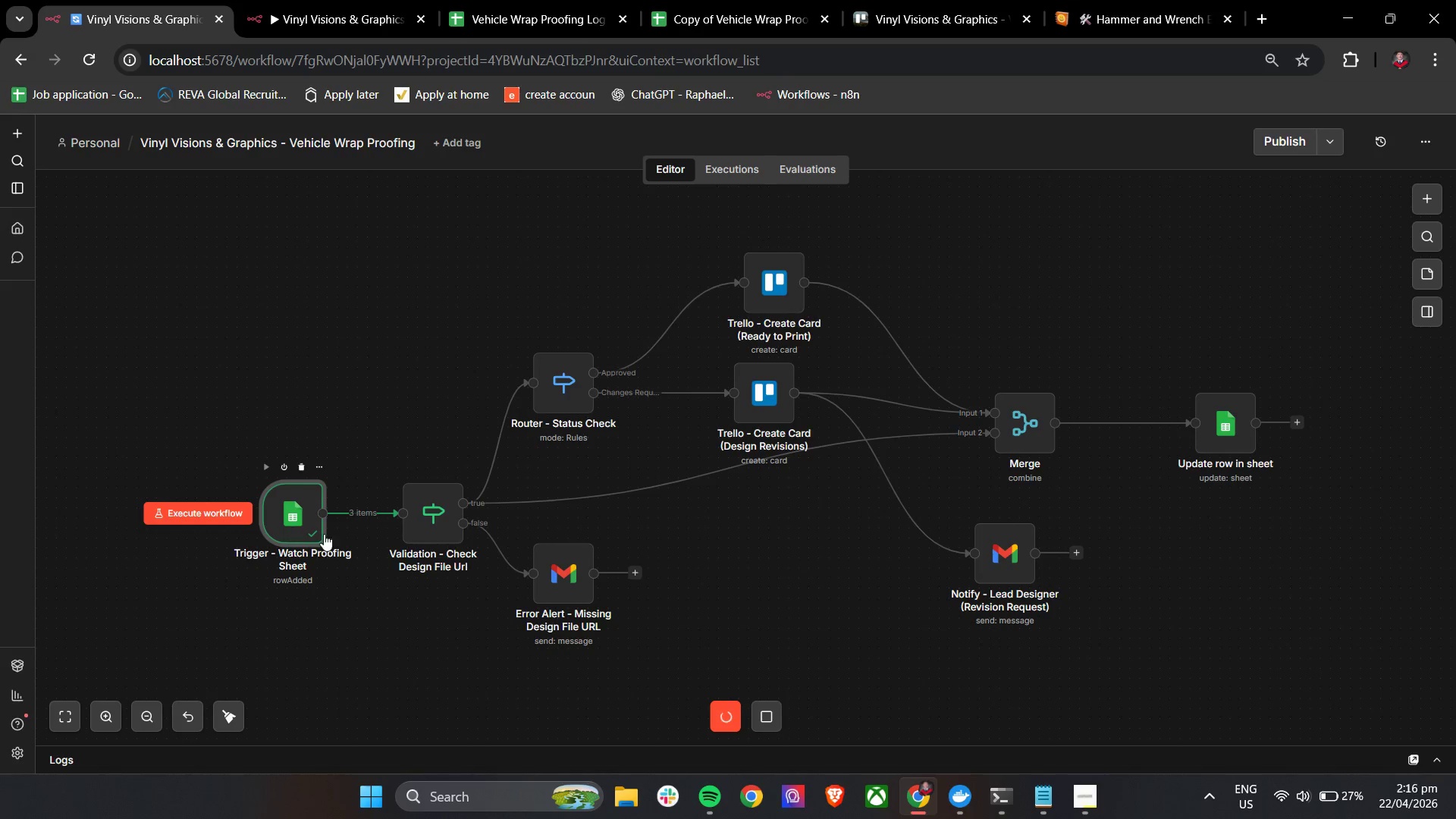 
left_click([196, 516])
 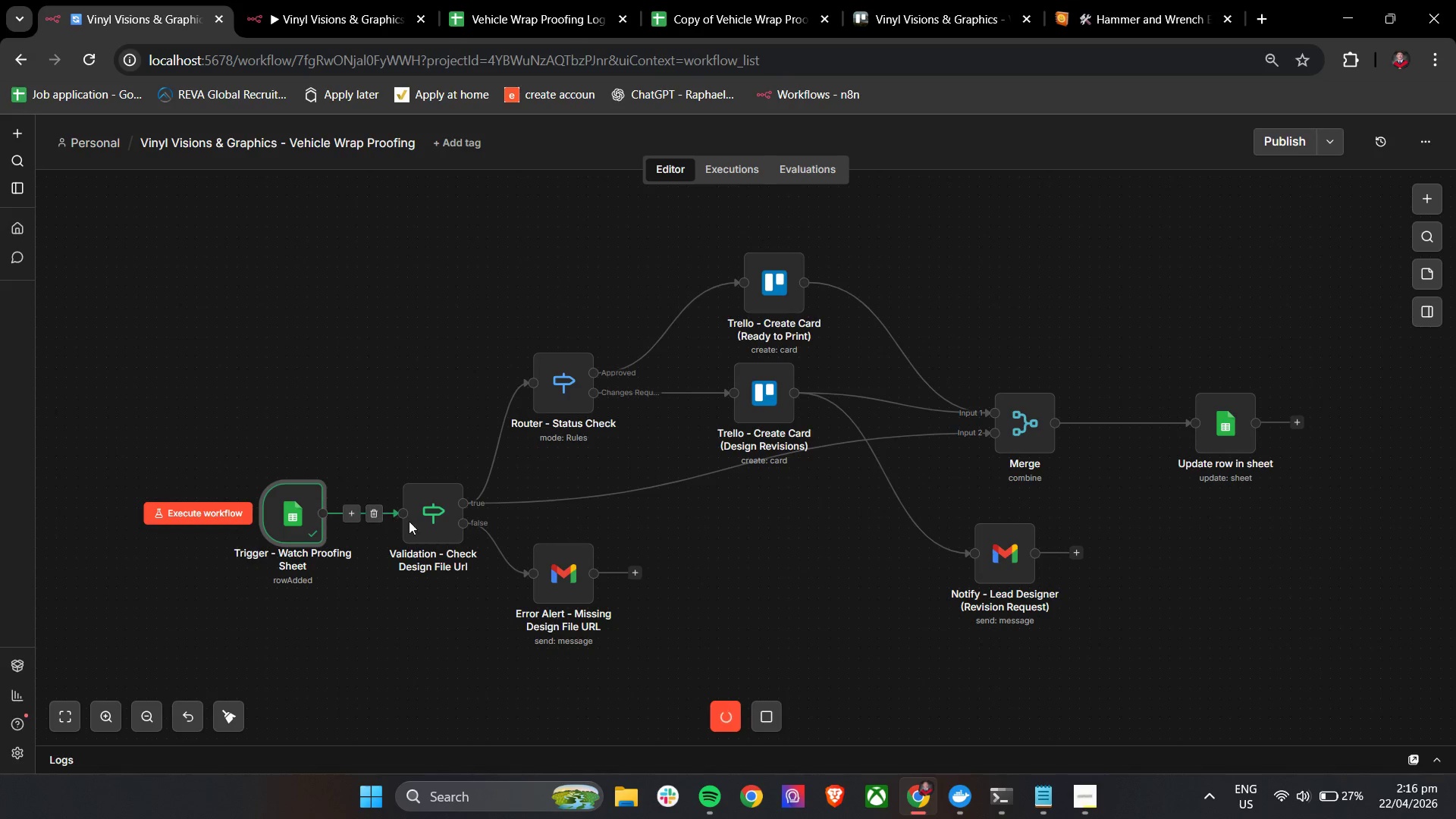 
double_click([418, 522])
 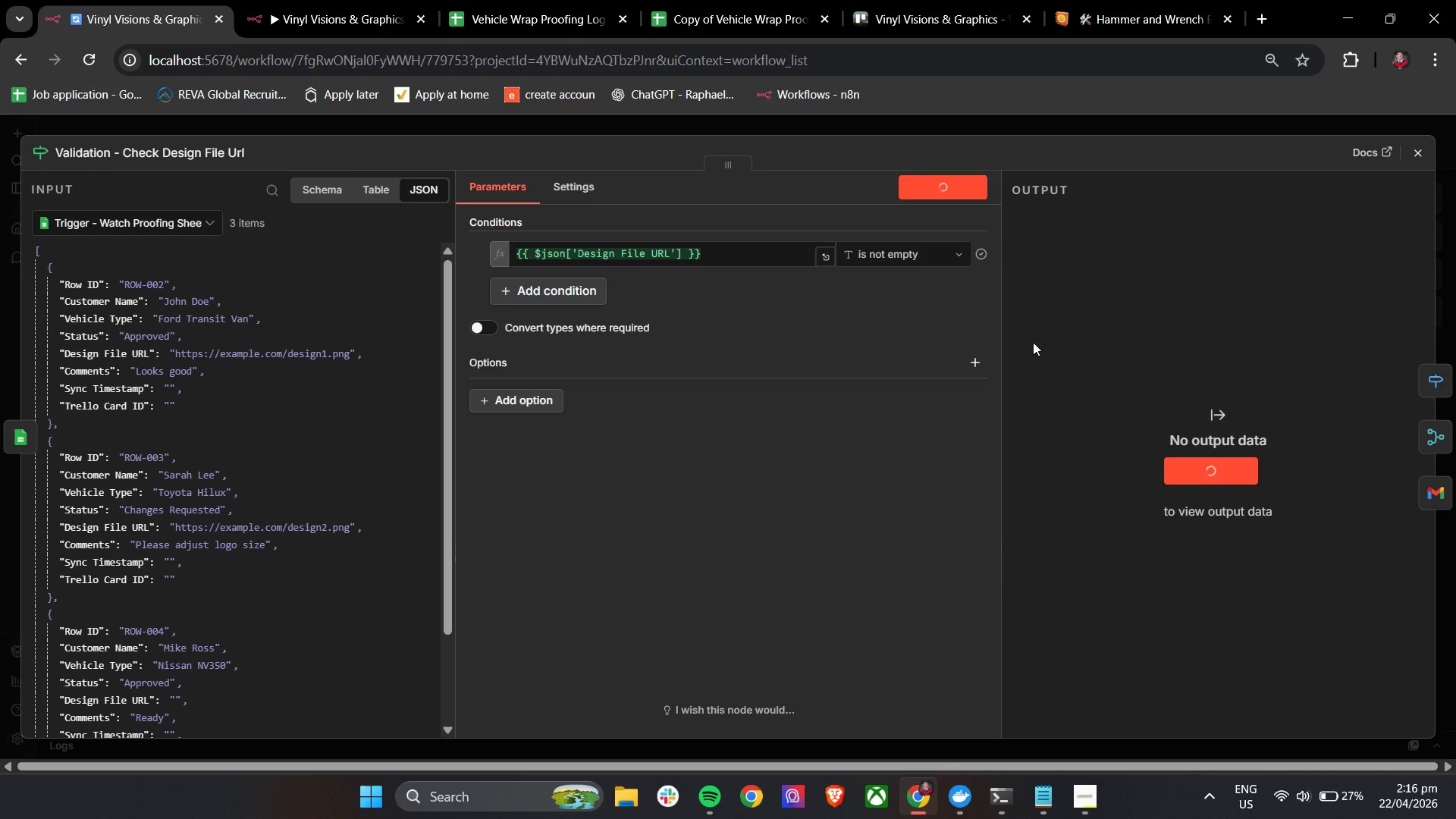 
left_click([1415, 159])
 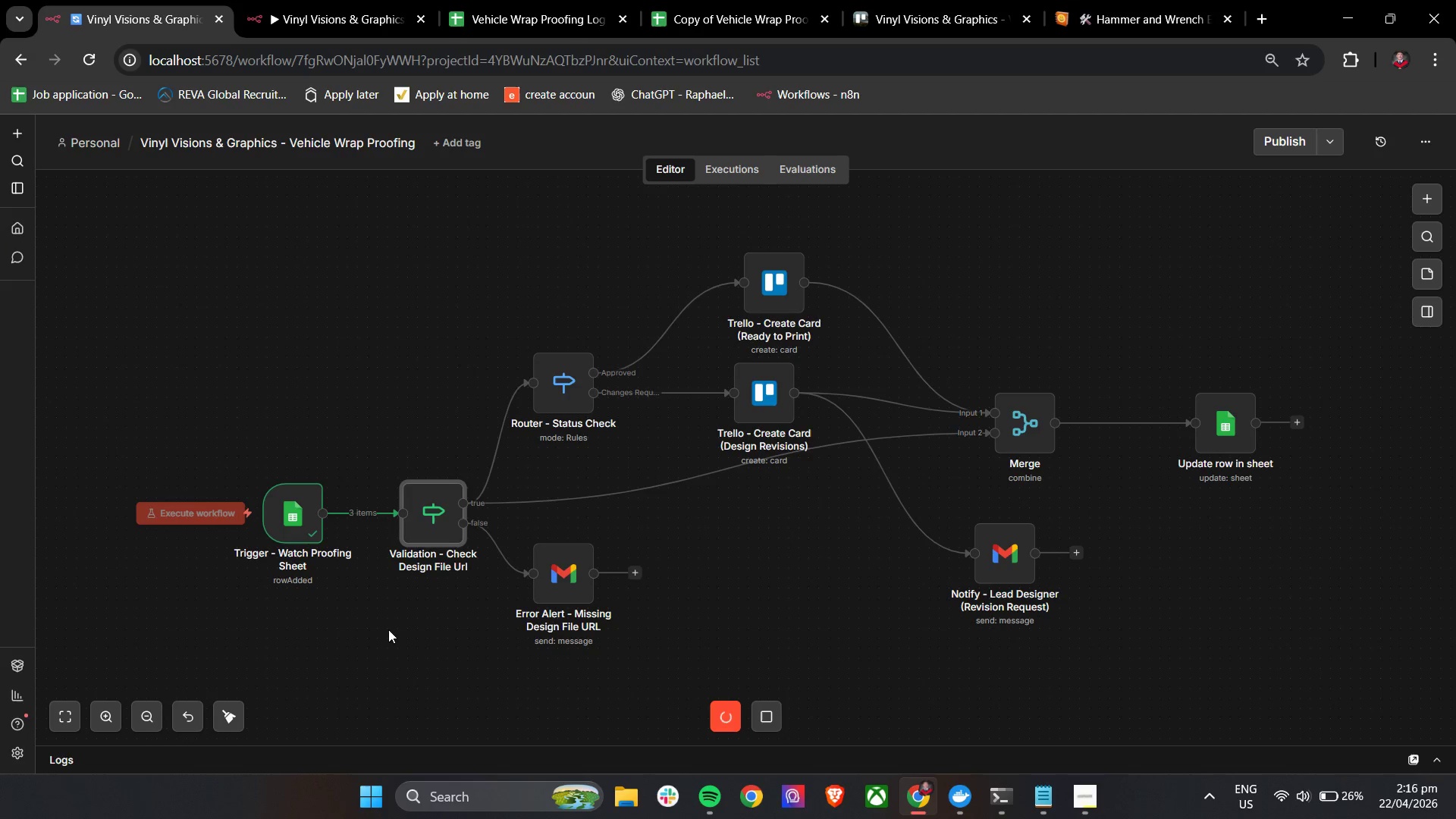 
wait(8.39)
 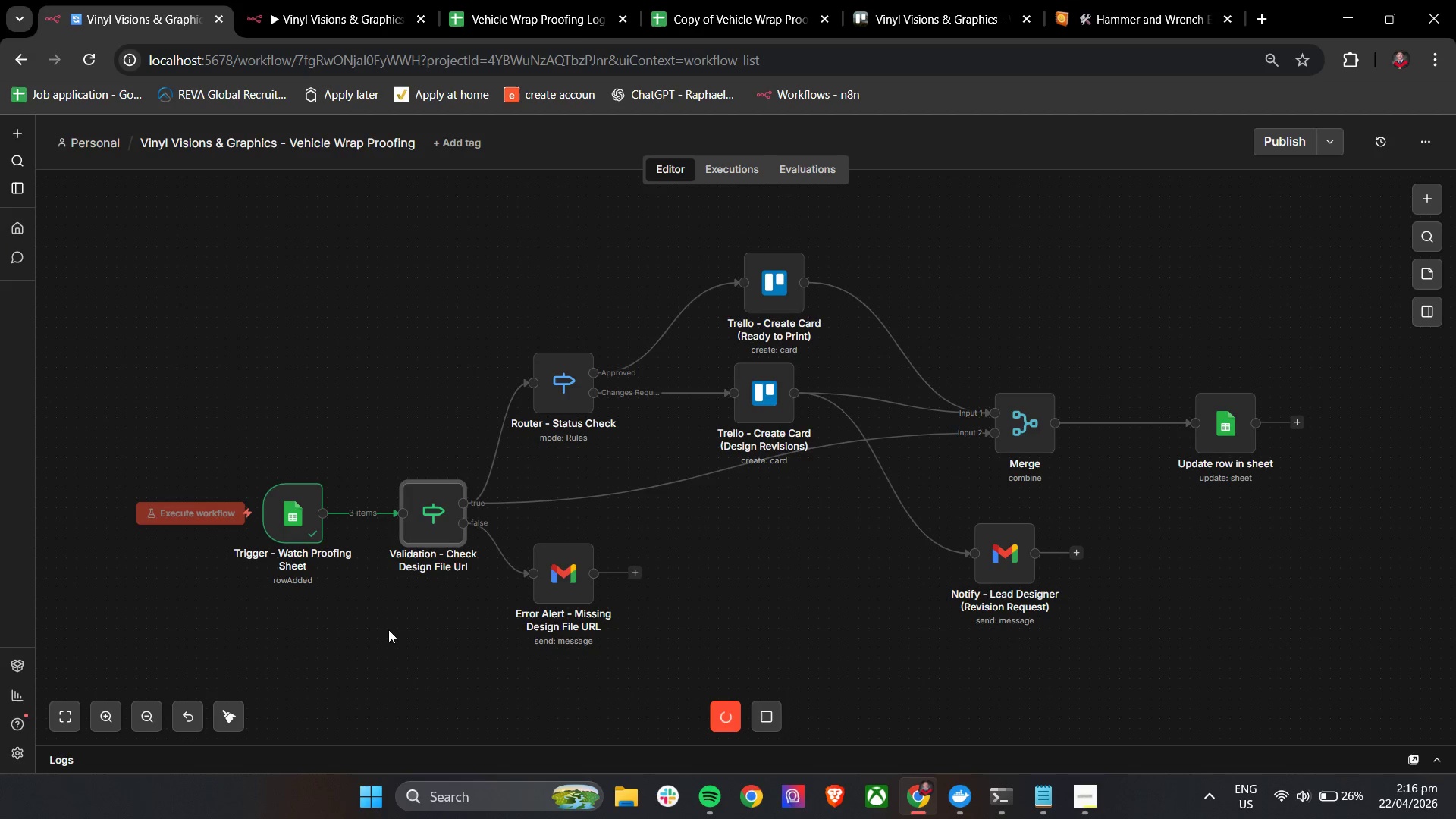 
double_click([1042, 438])
 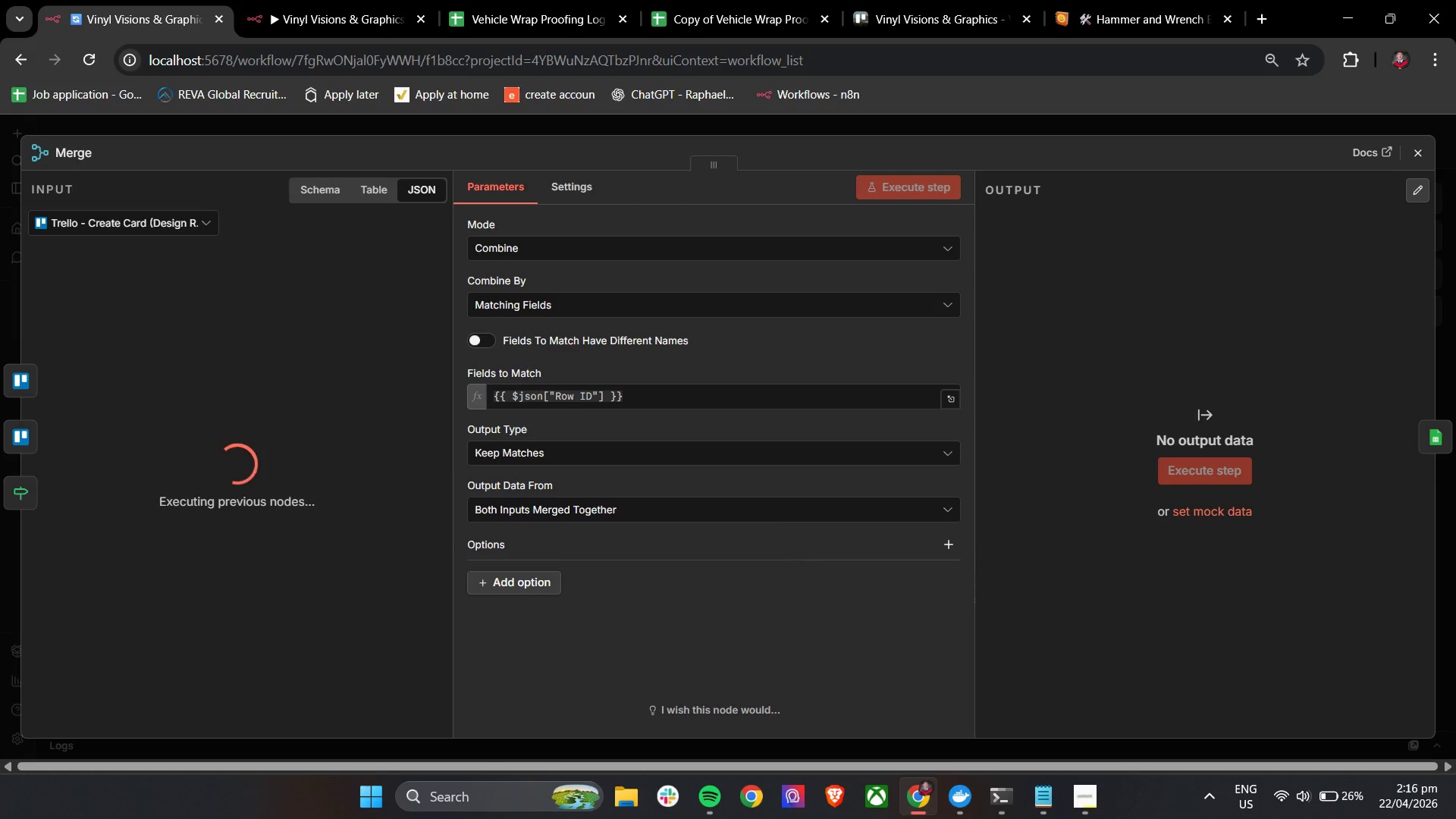 
left_click([1421, 164])
 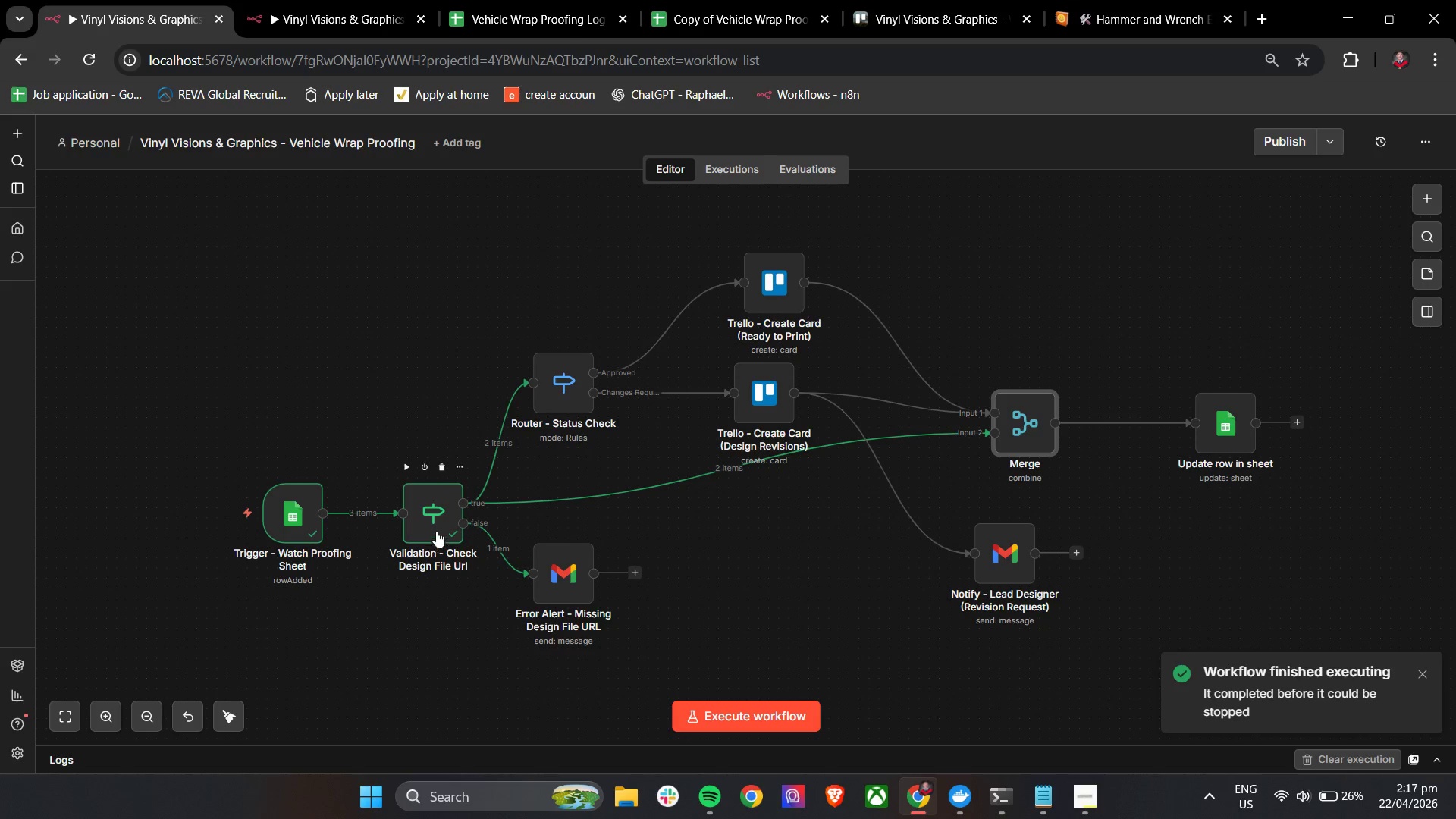 
wait(15.73)
 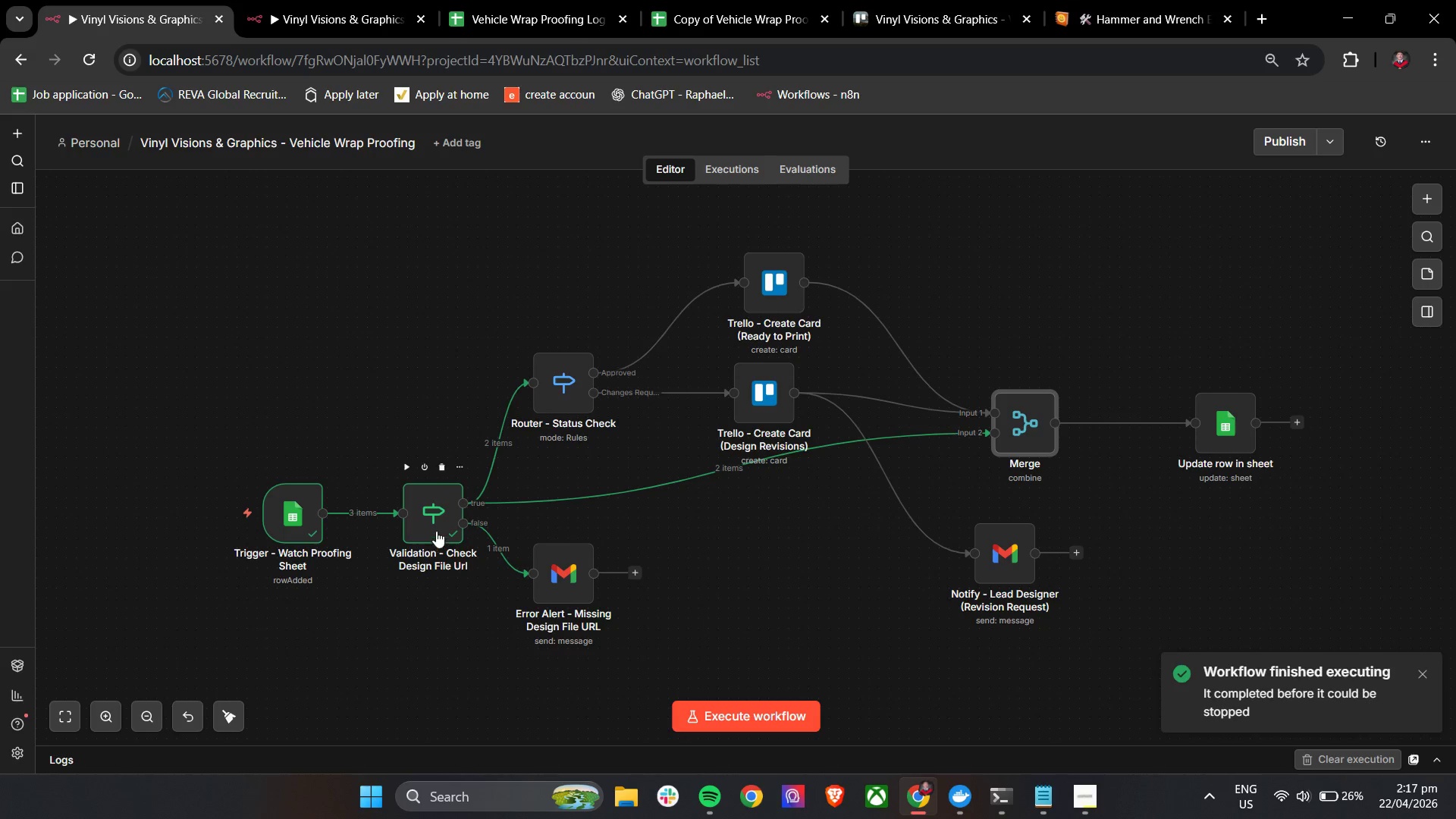 
left_click([537, 344])
 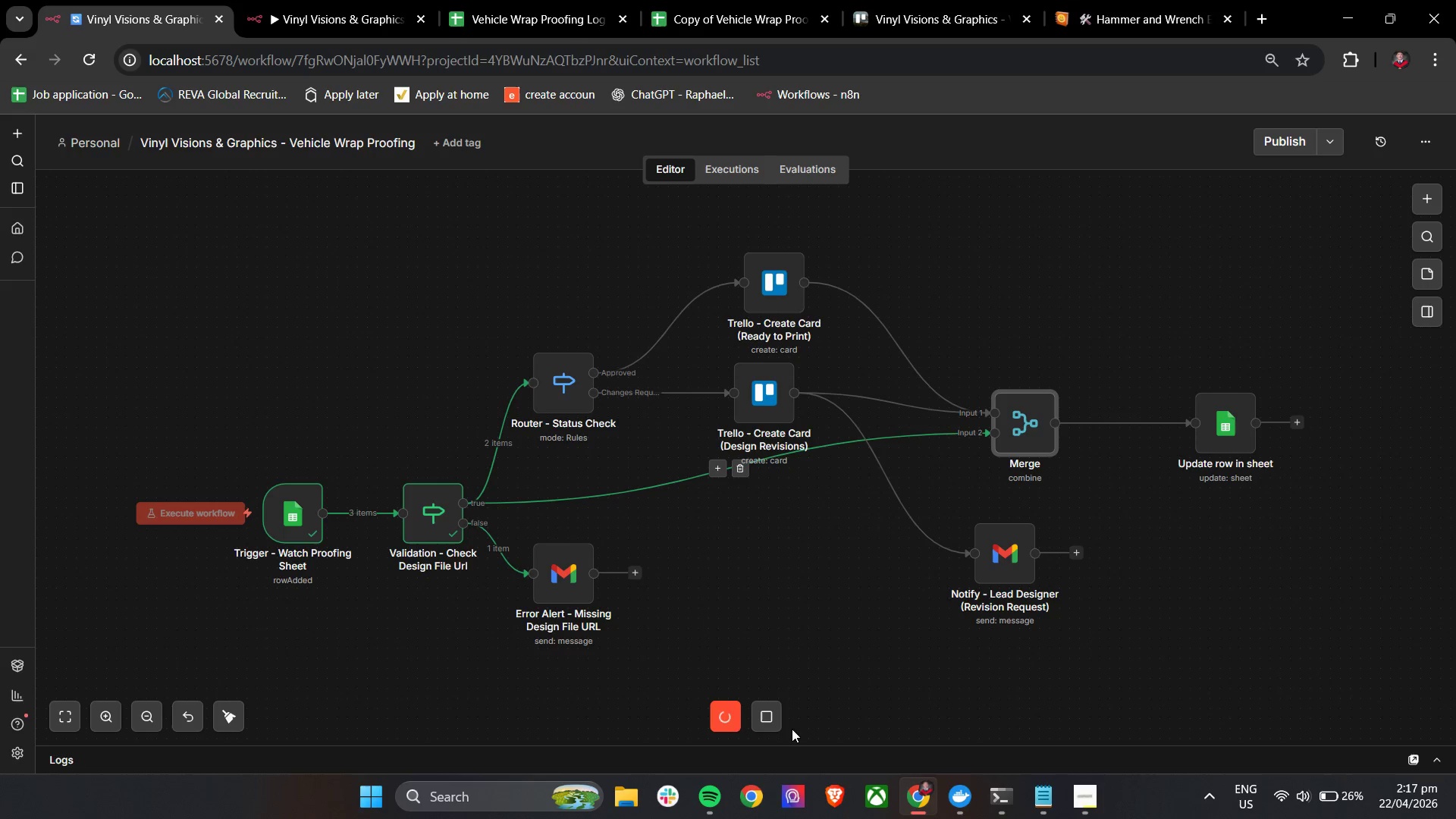 
left_click([780, 715])
 